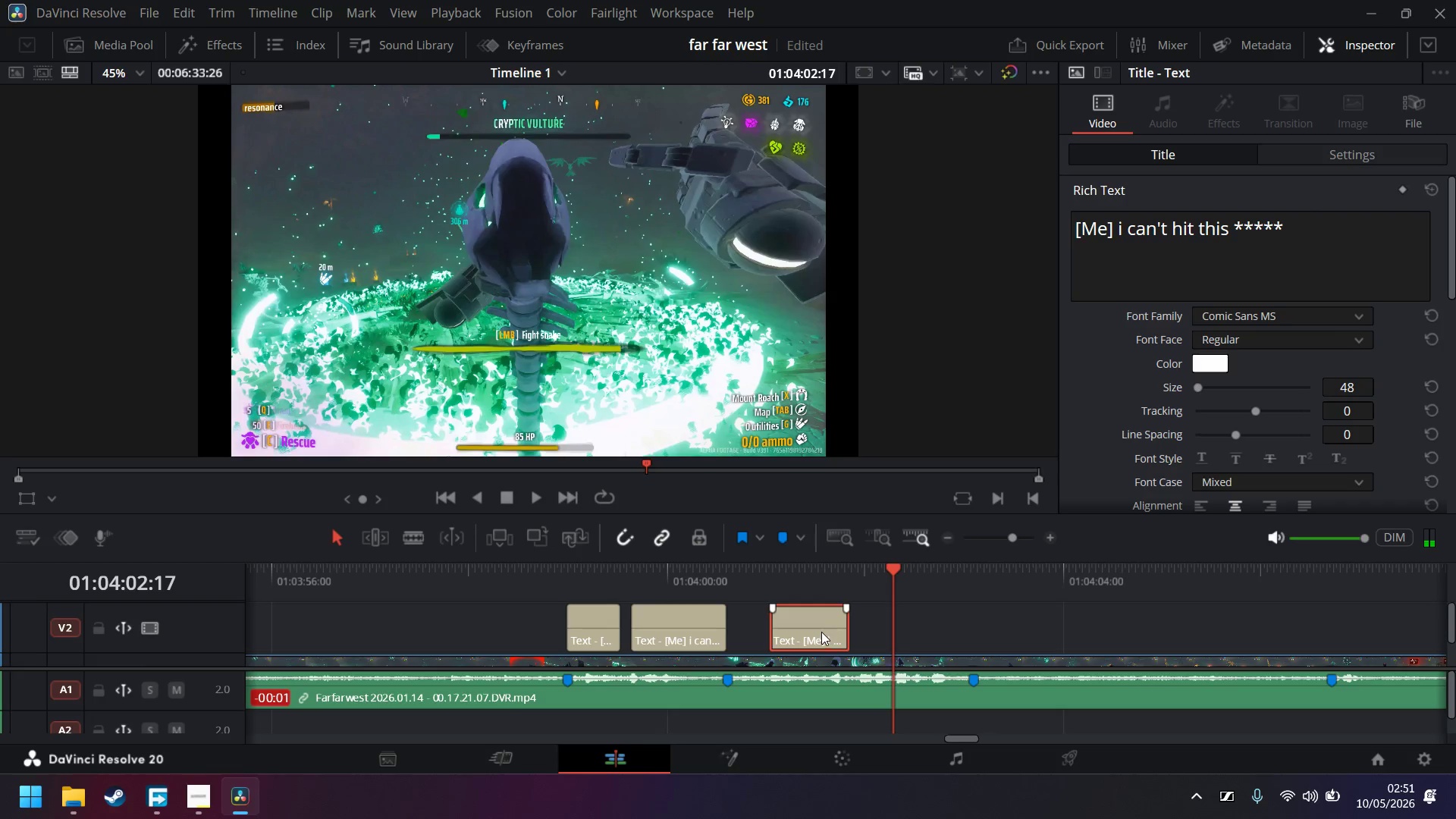 
key(Control+C)
 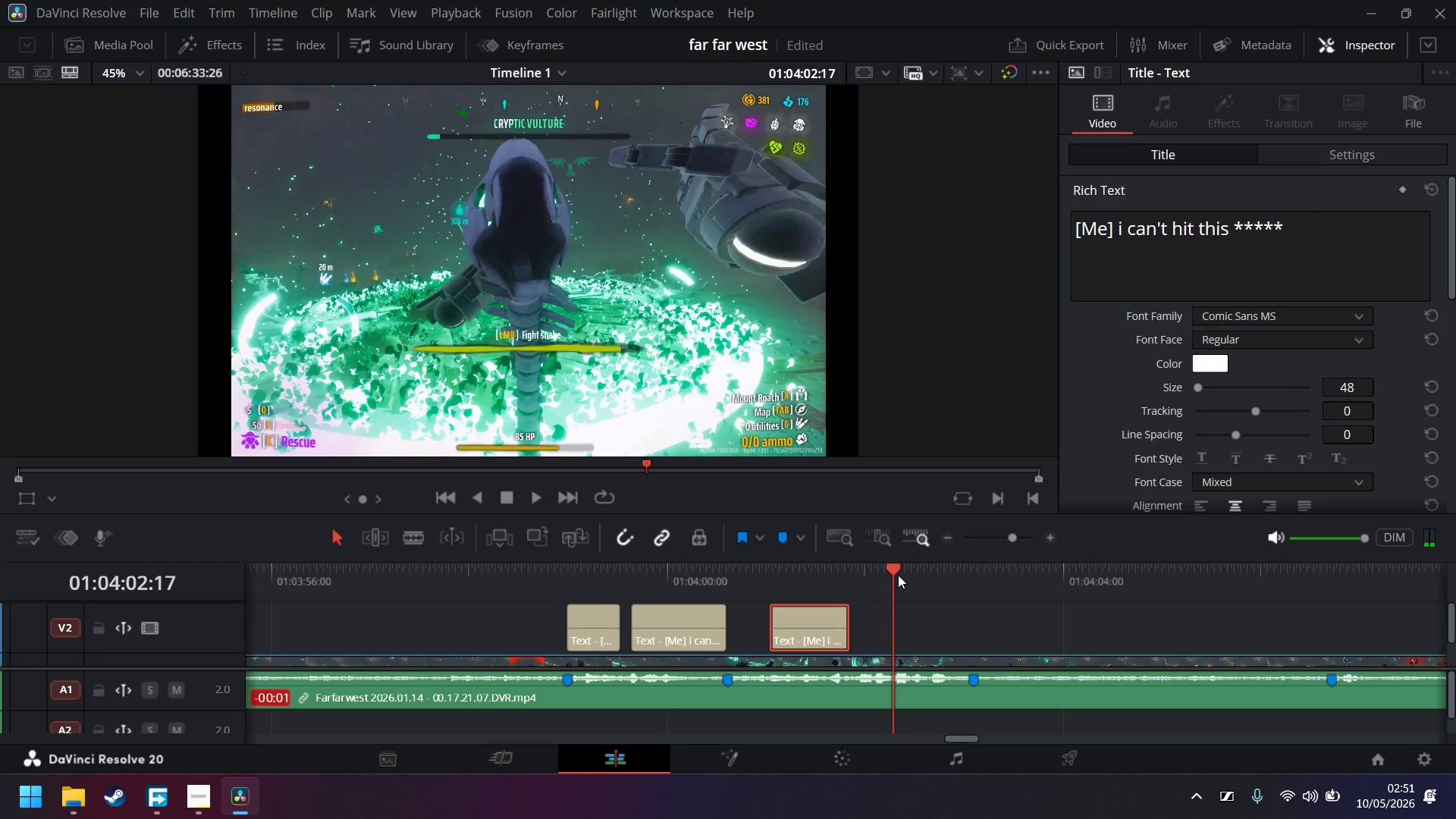 
left_click_drag(start_coordinate=[897, 574], to_coordinate=[864, 579])
 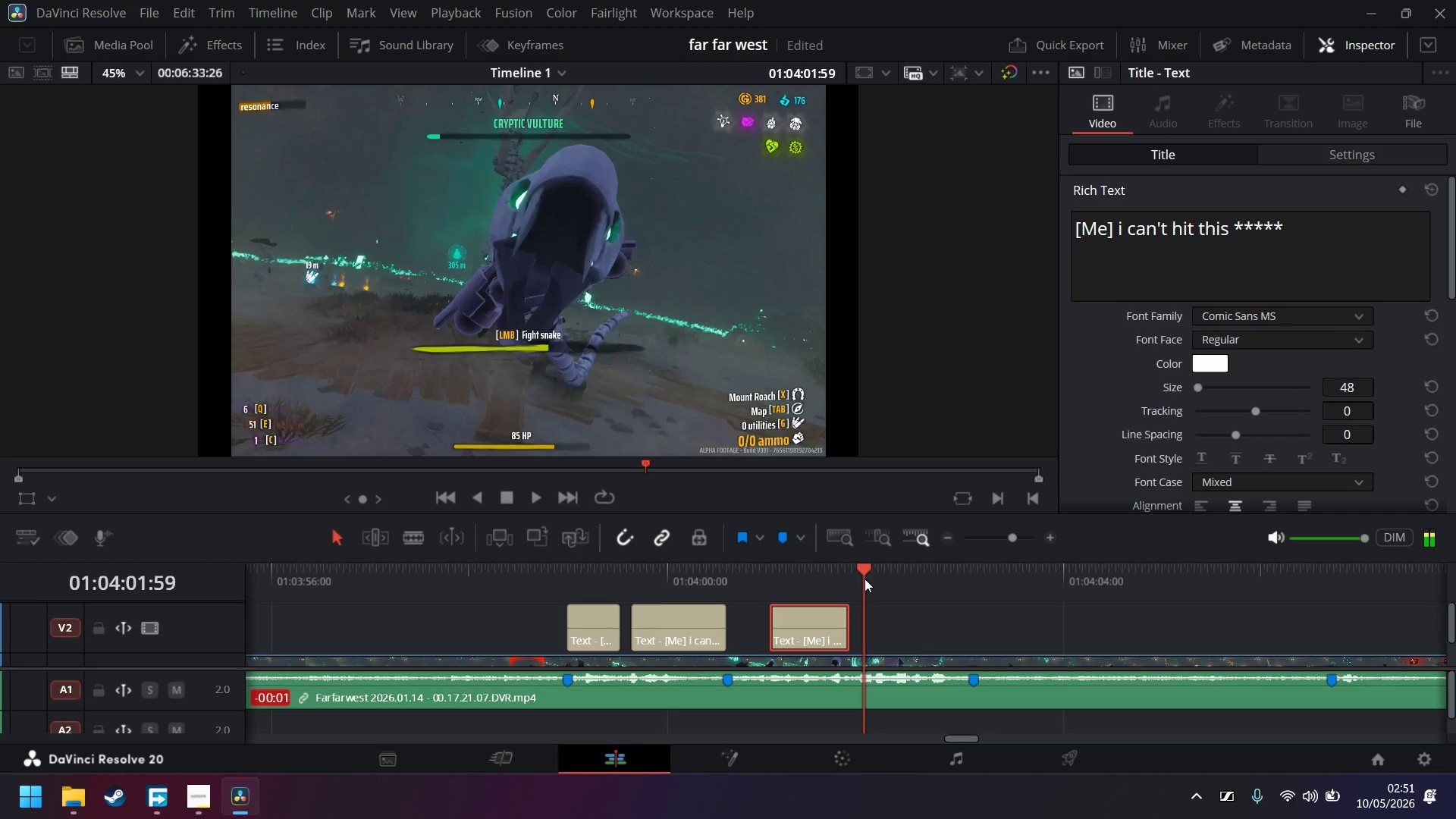 
key(Control+ControlLeft)
 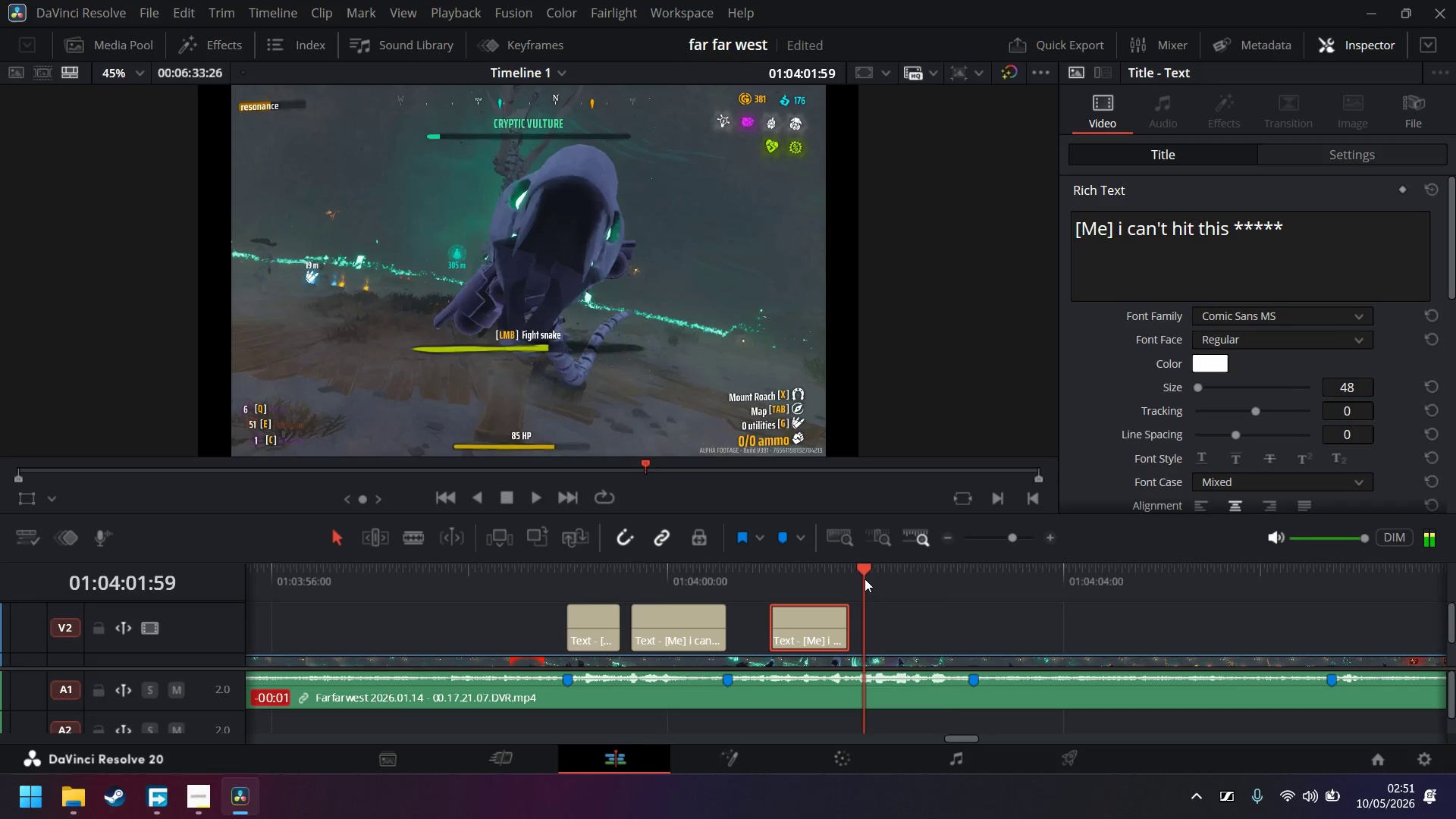 
key(Control+V)
 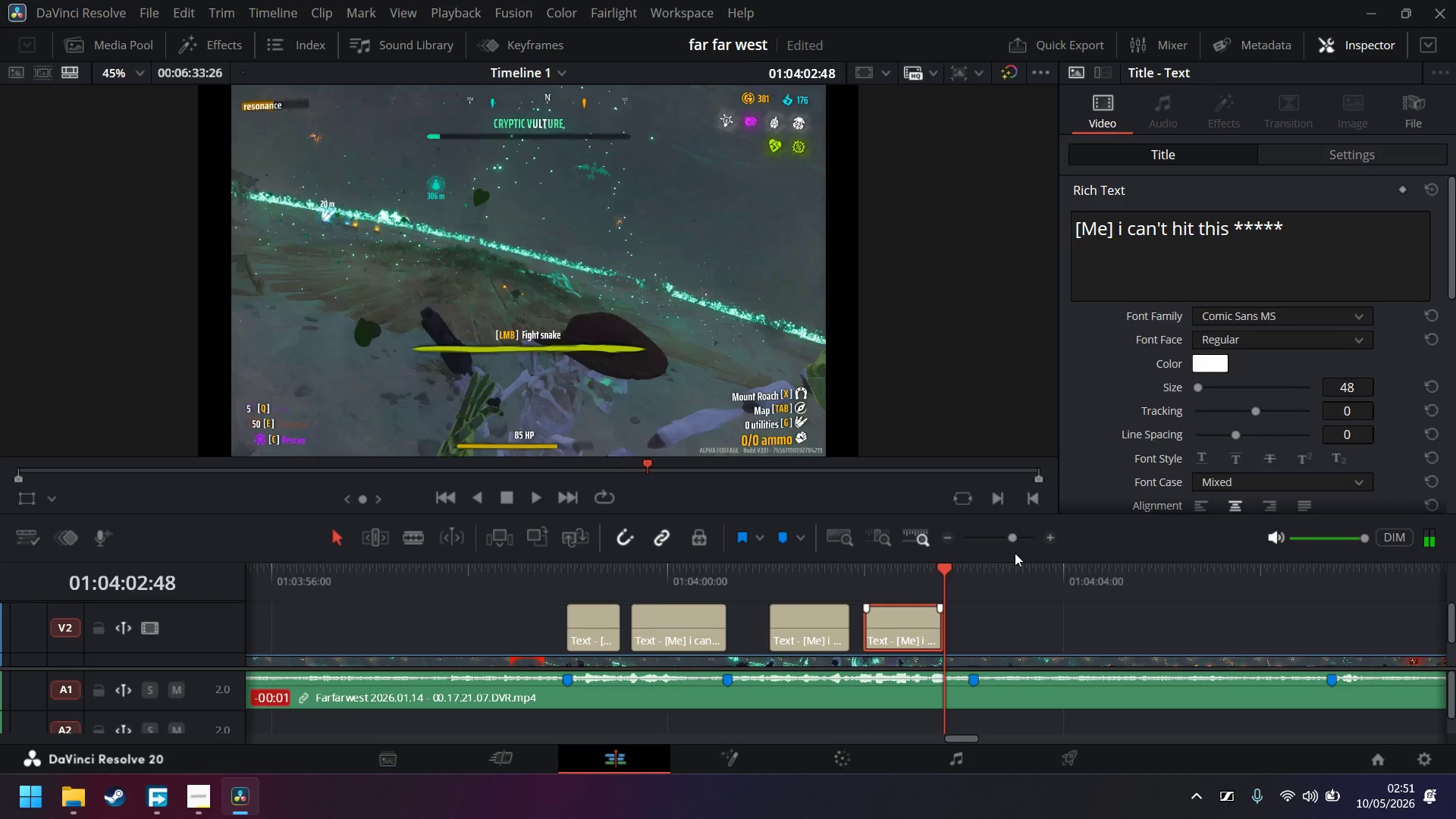 
left_click([1046, 538])
 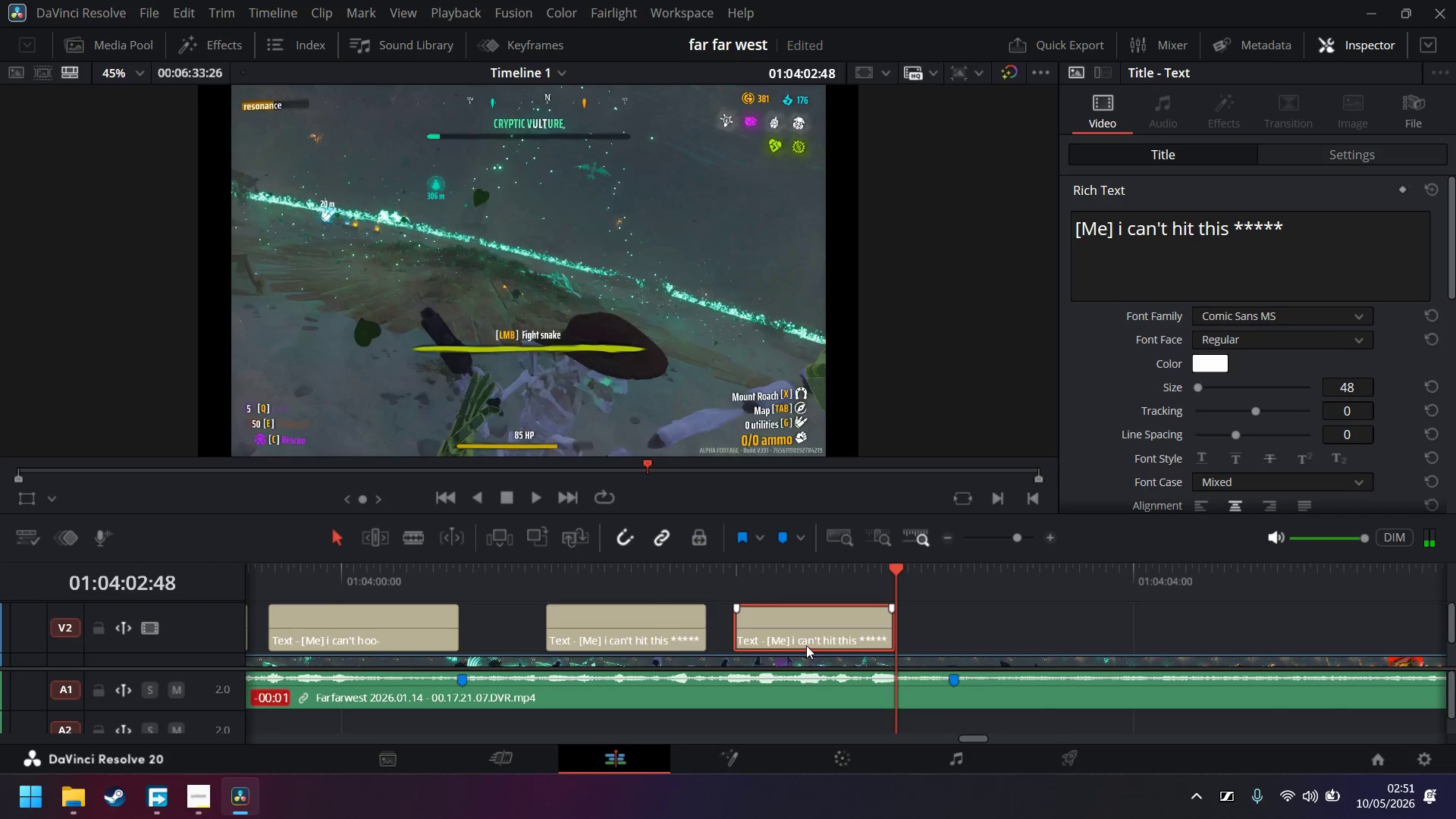 
left_click_drag(start_coordinate=[814, 626], to_coordinate=[884, 619])
 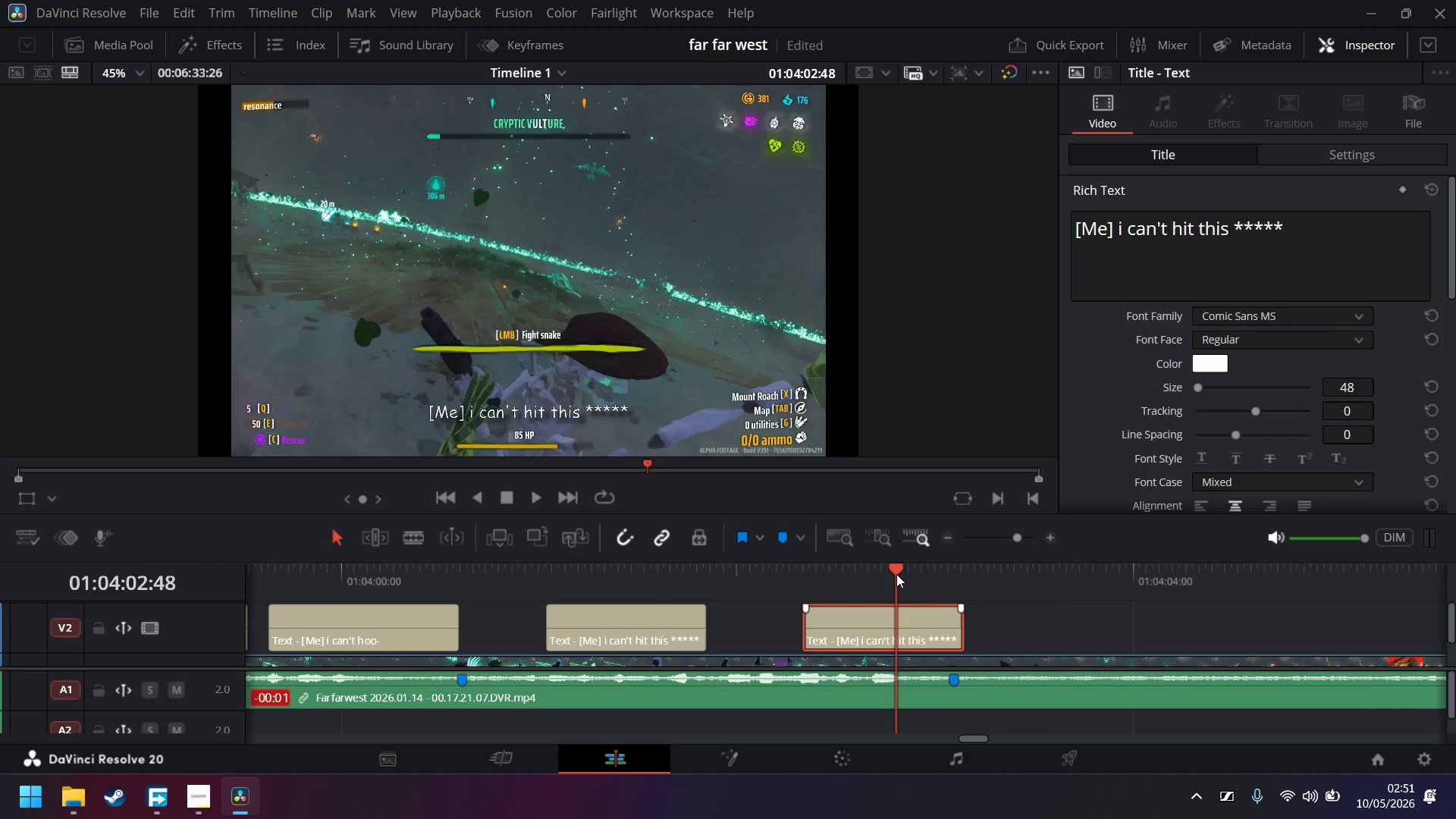 
left_click_drag(start_coordinate=[896, 572], to_coordinate=[729, 610])
 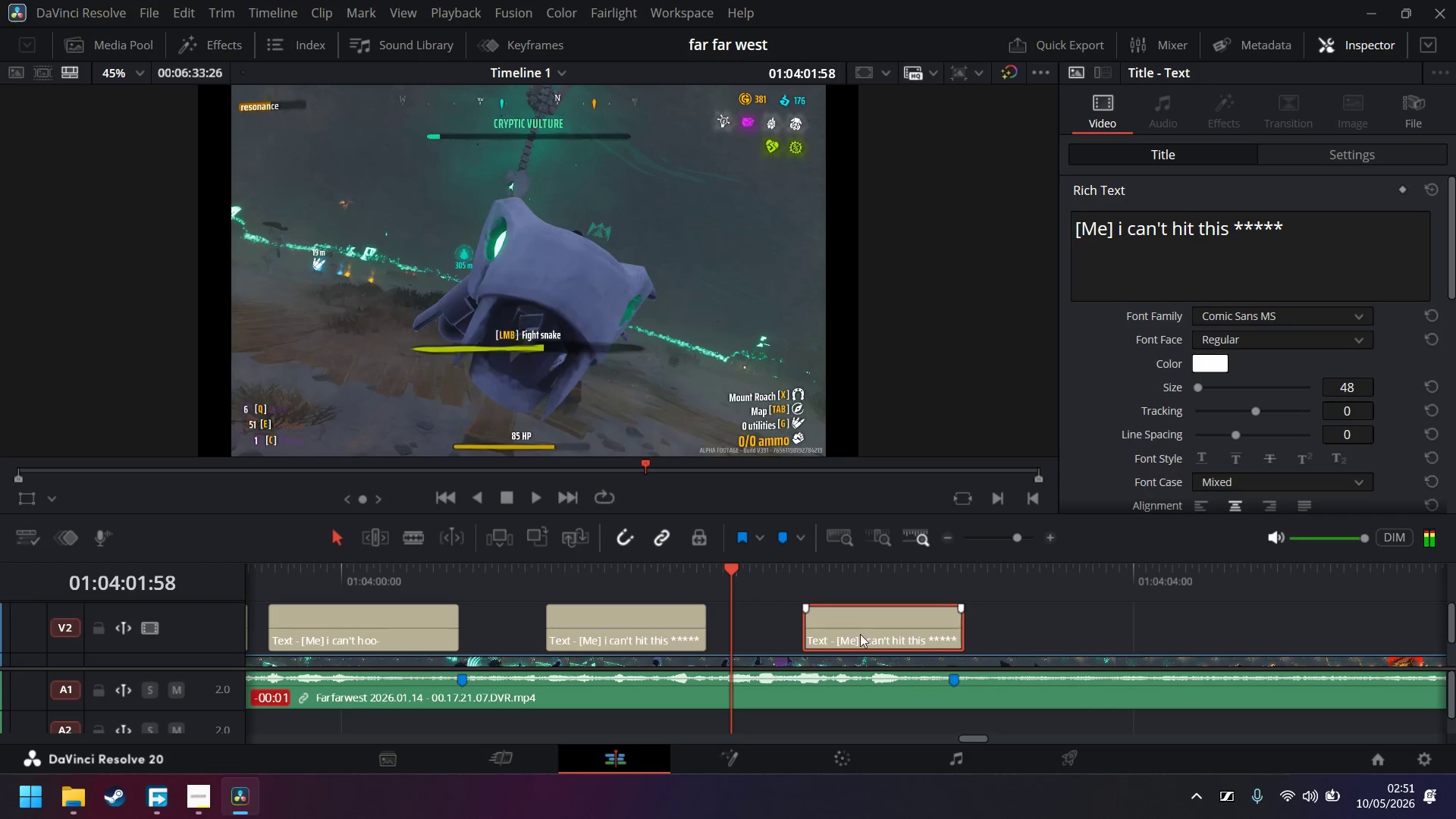 
left_click_drag(start_coordinate=[861, 634], to_coordinate=[789, 639])
 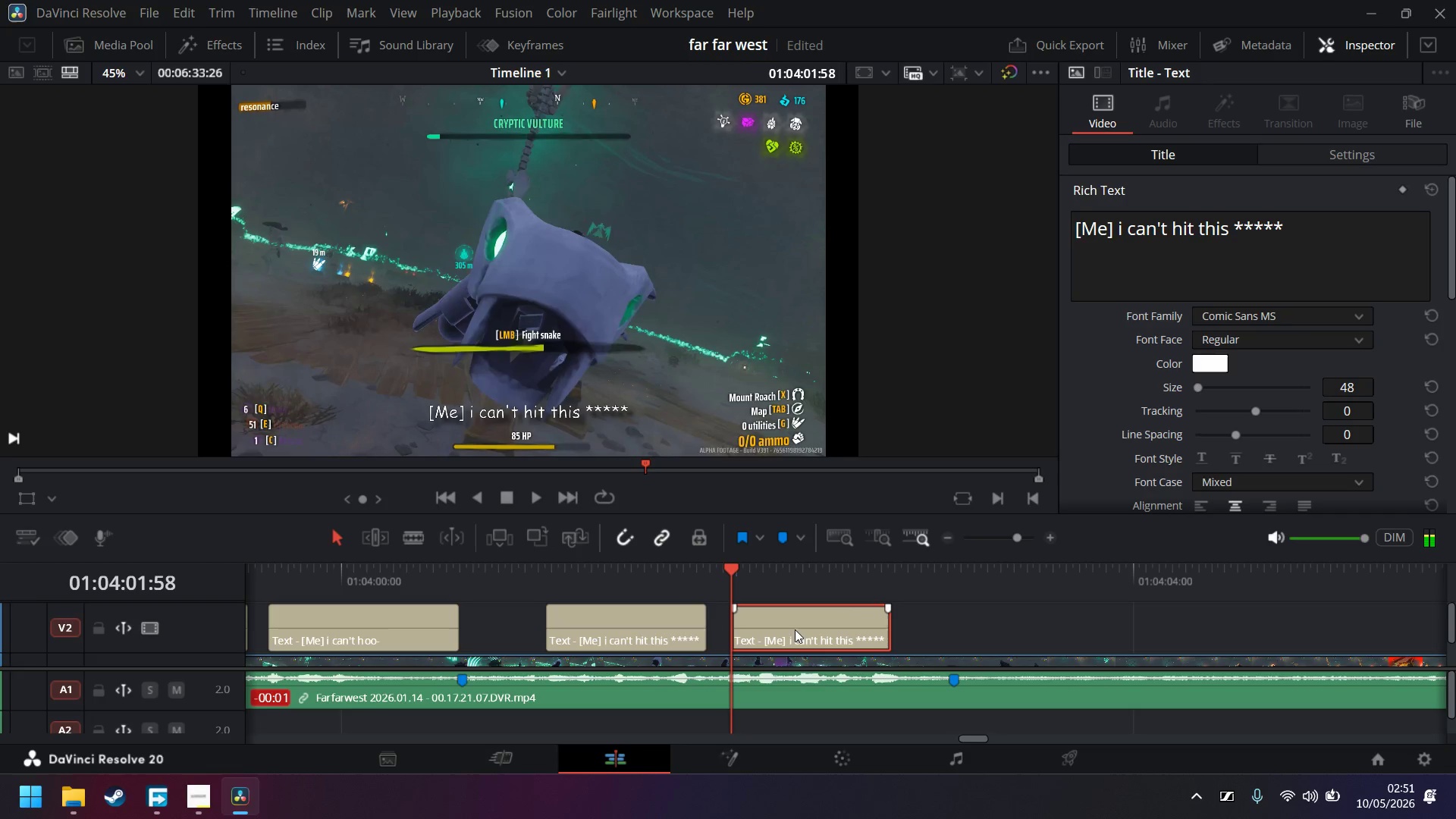 
left_click([796, 628])
 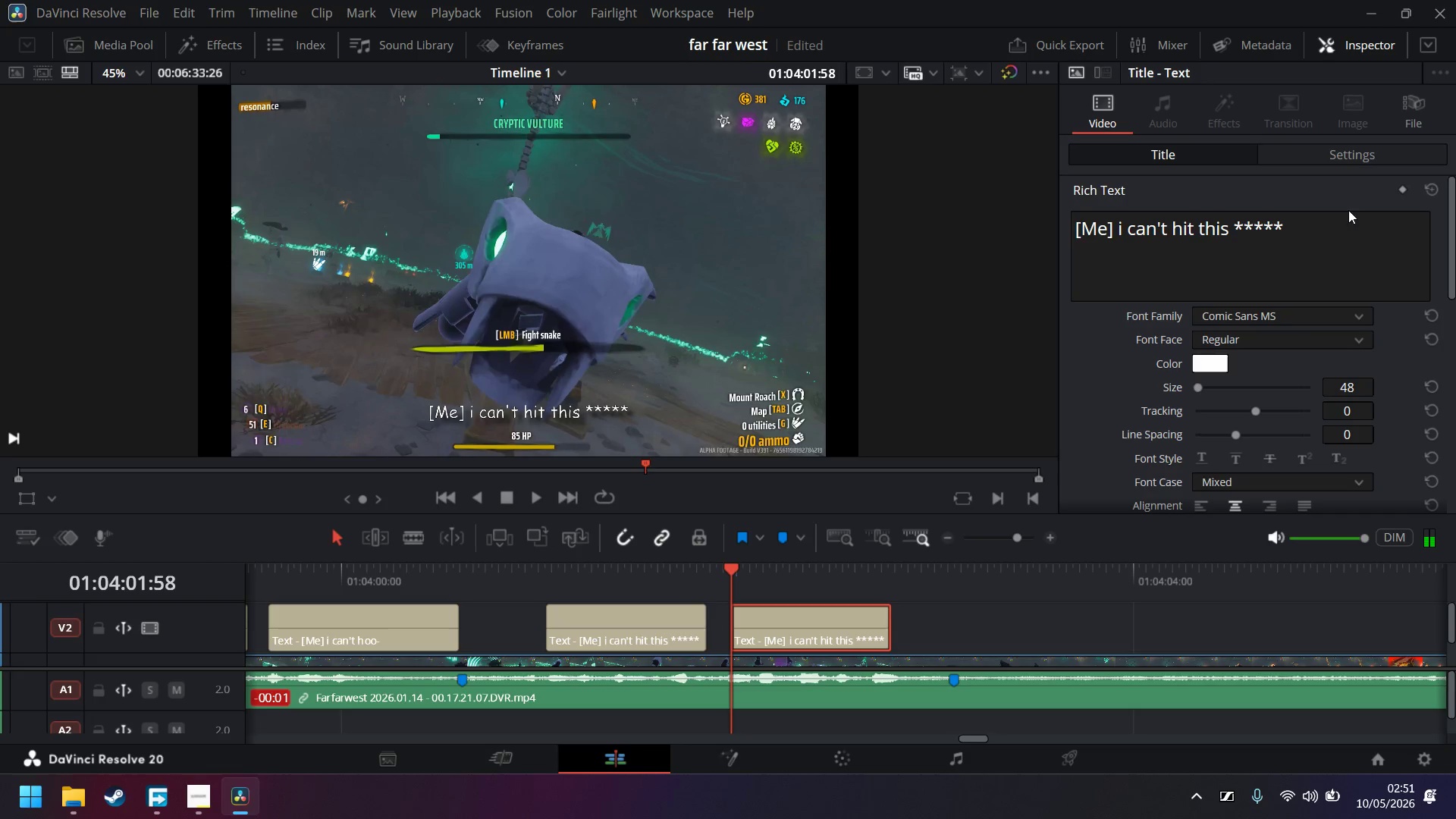 
left_click_drag(start_coordinate=[1328, 233], to_coordinate=[1119, 231])
 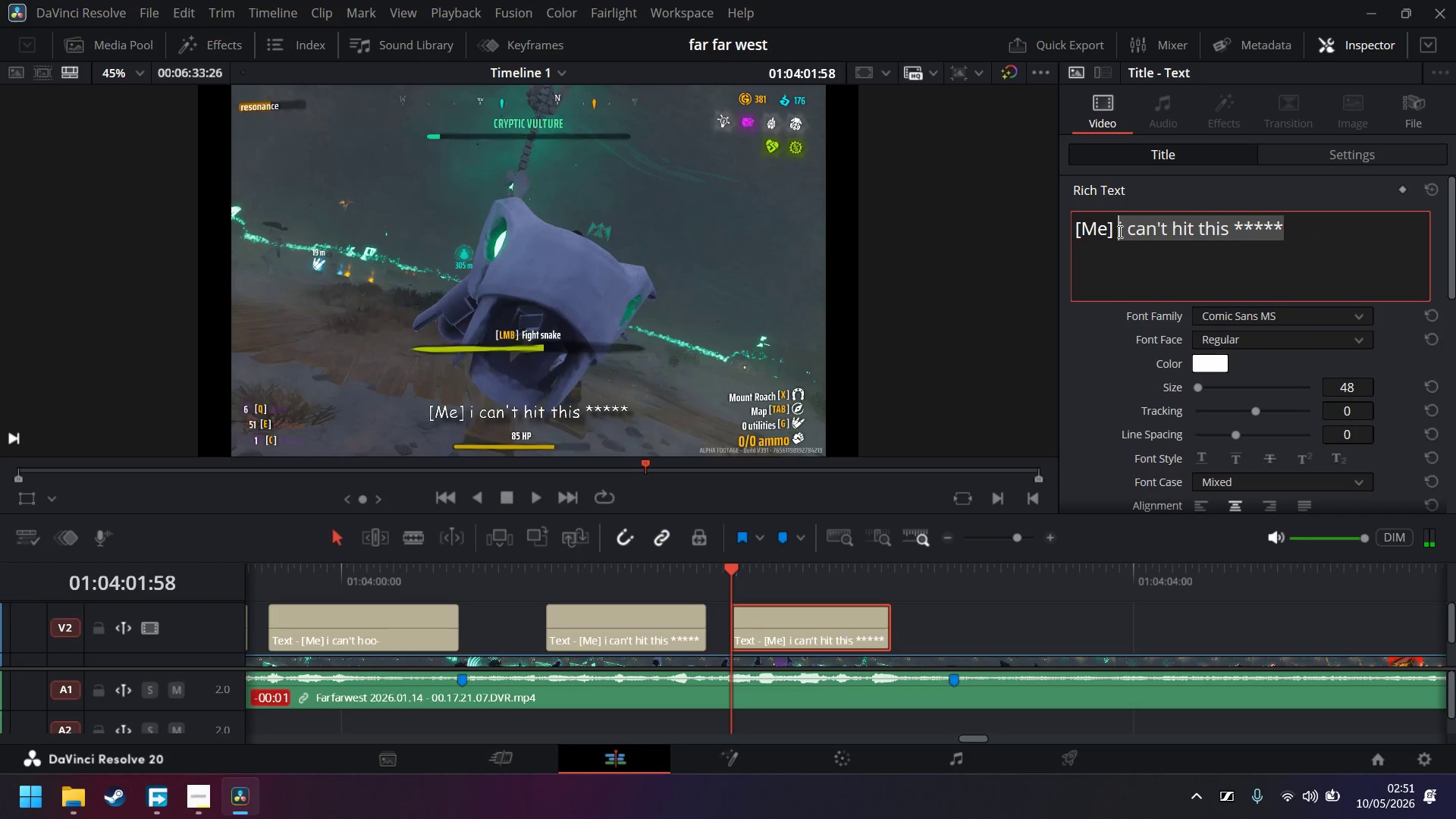 
type(AND im fighting a snake!)
 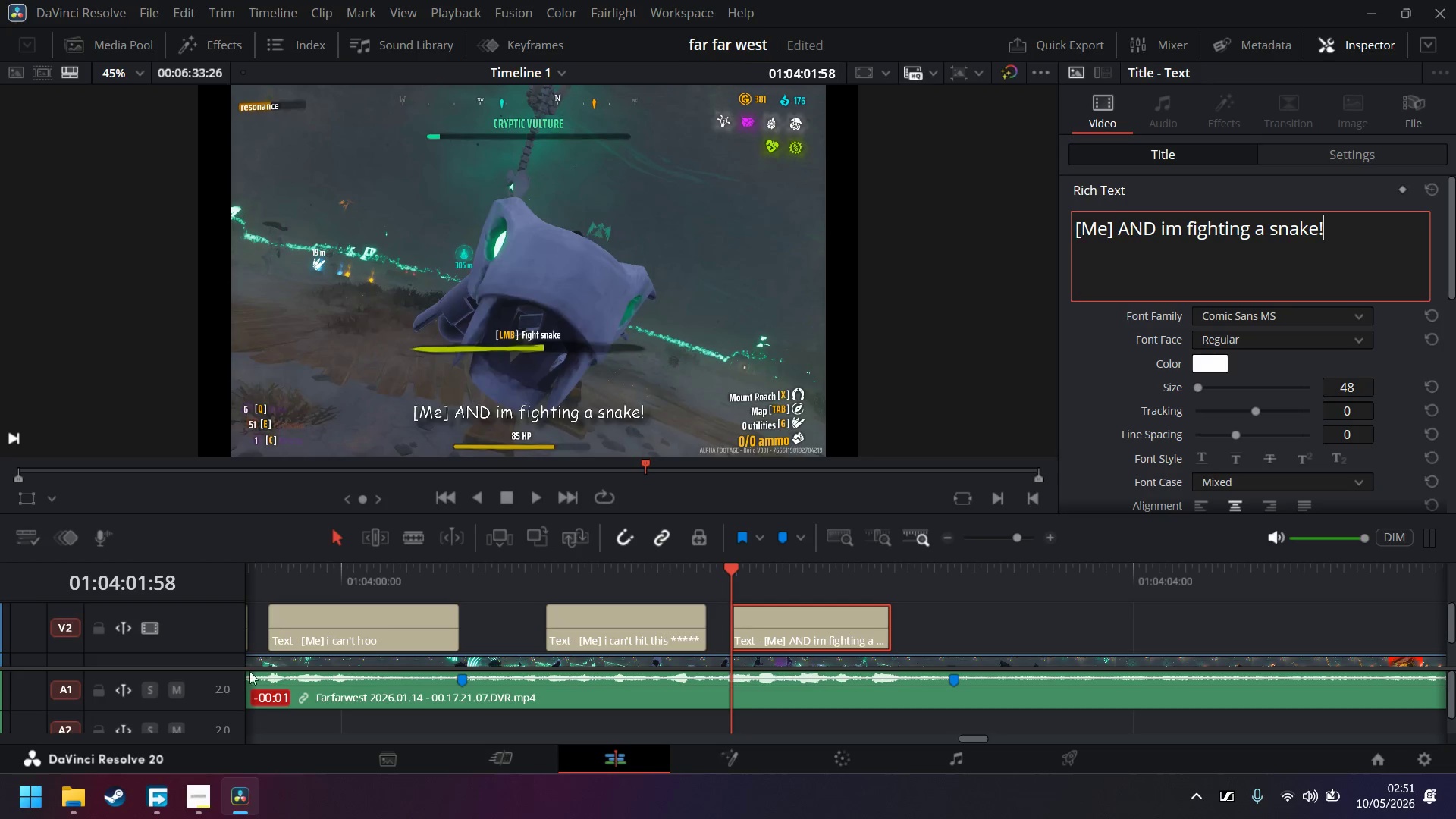 
left_click([281, 588])
 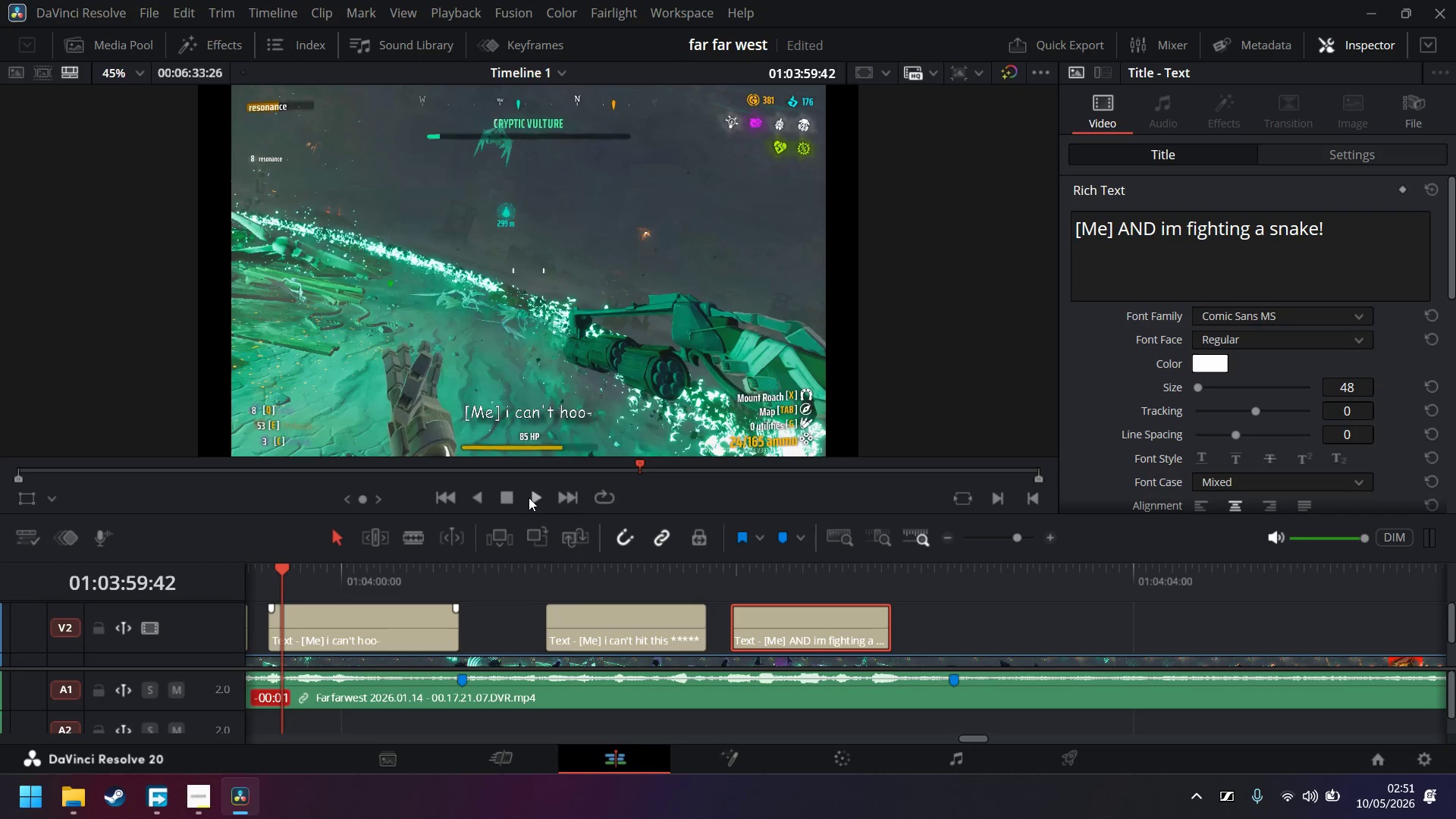 
left_click([535, 497])
 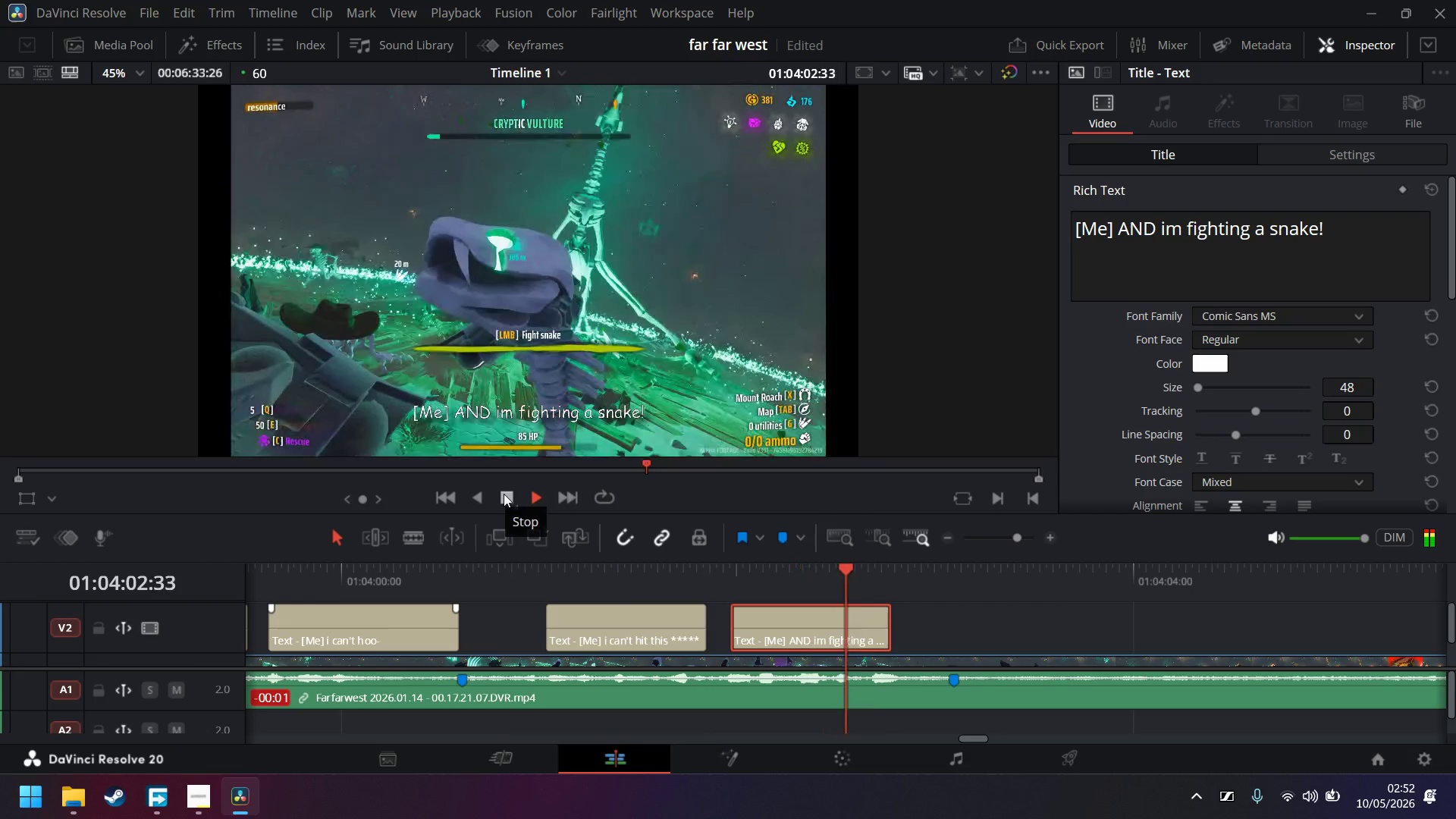 
left_click([506, 492])
 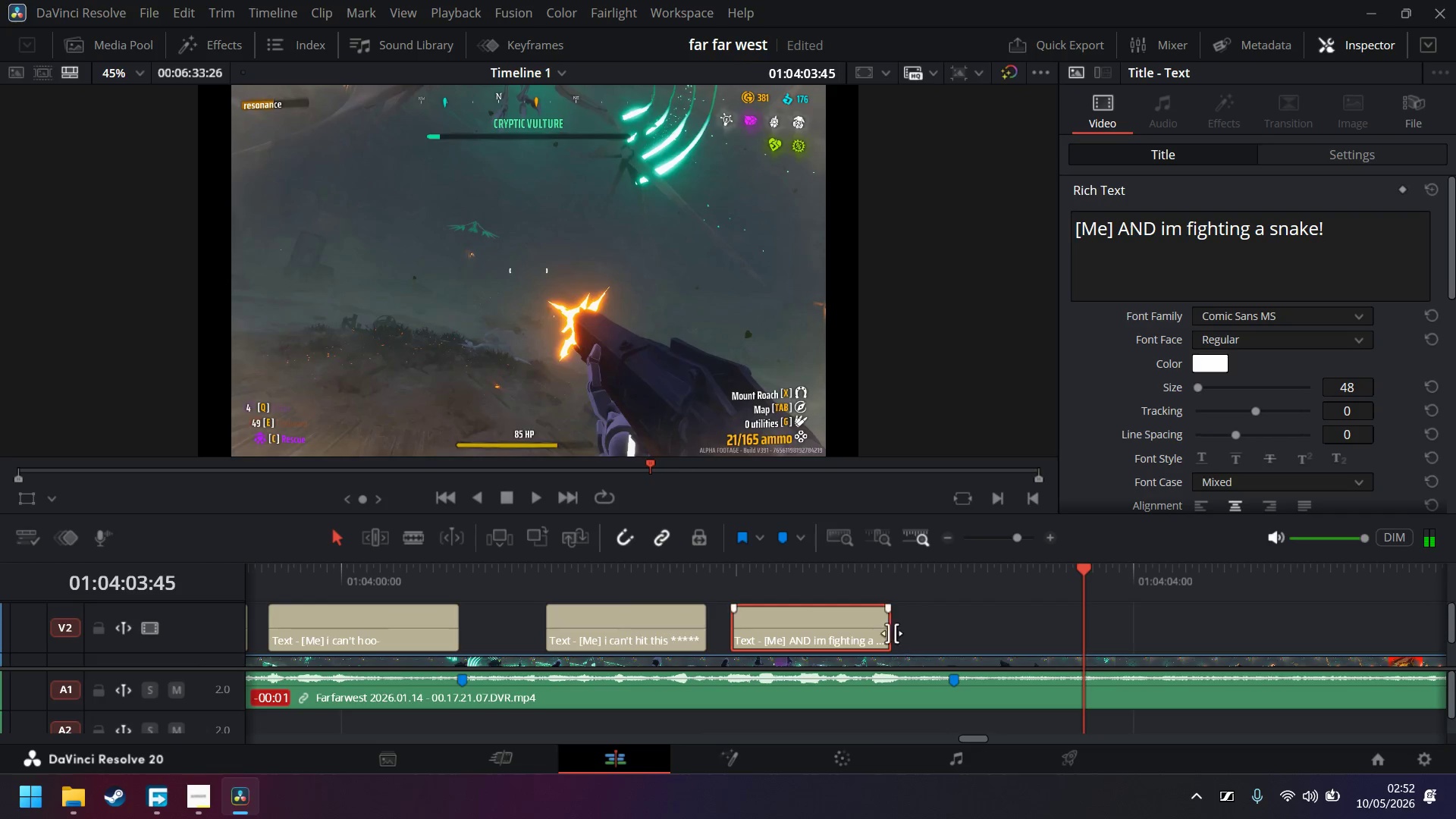 
left_click_drag(start_coordinate=[886, 626], to_coordinate=[946, 638])
 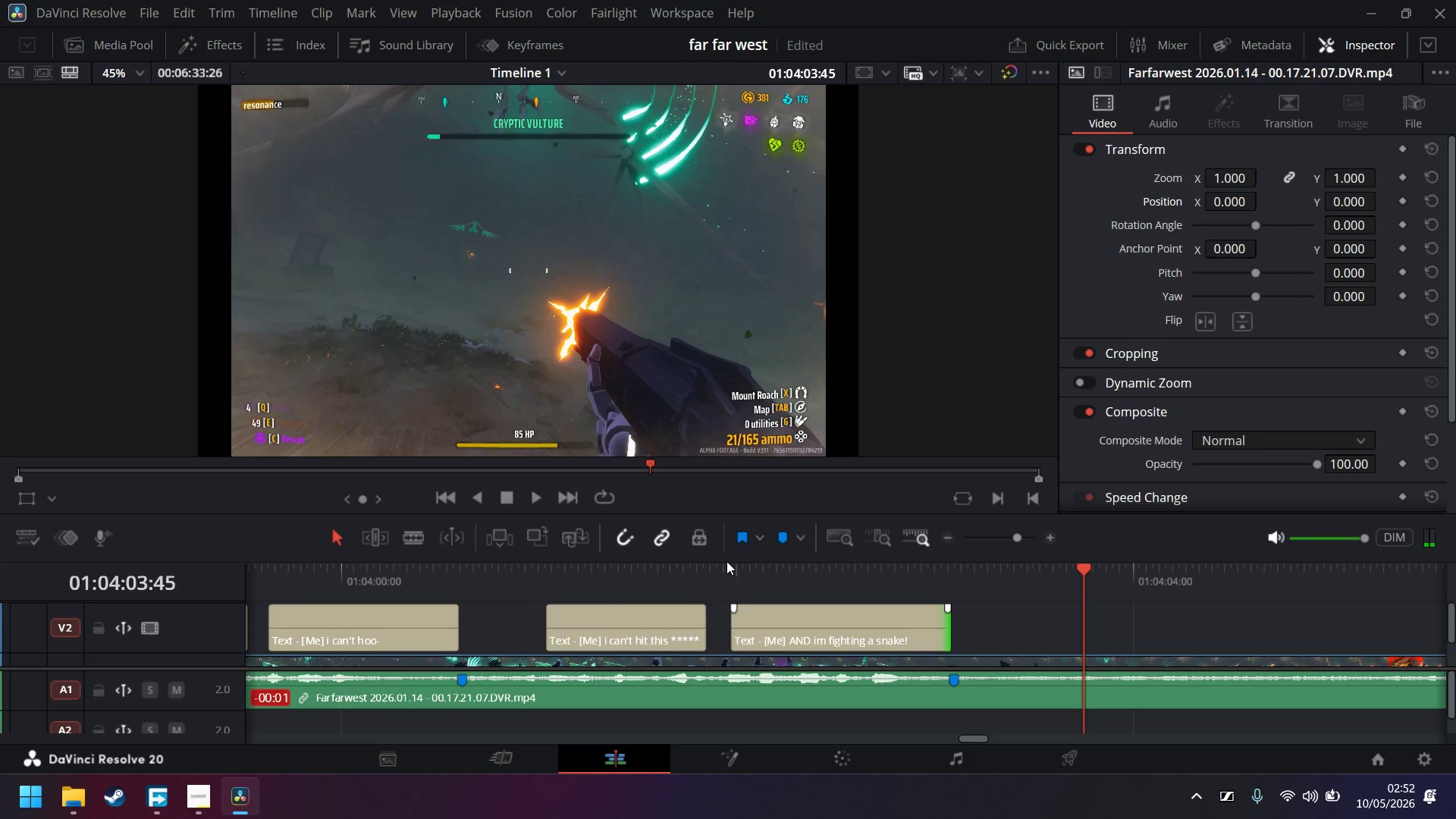 
left_click([745, 581])
 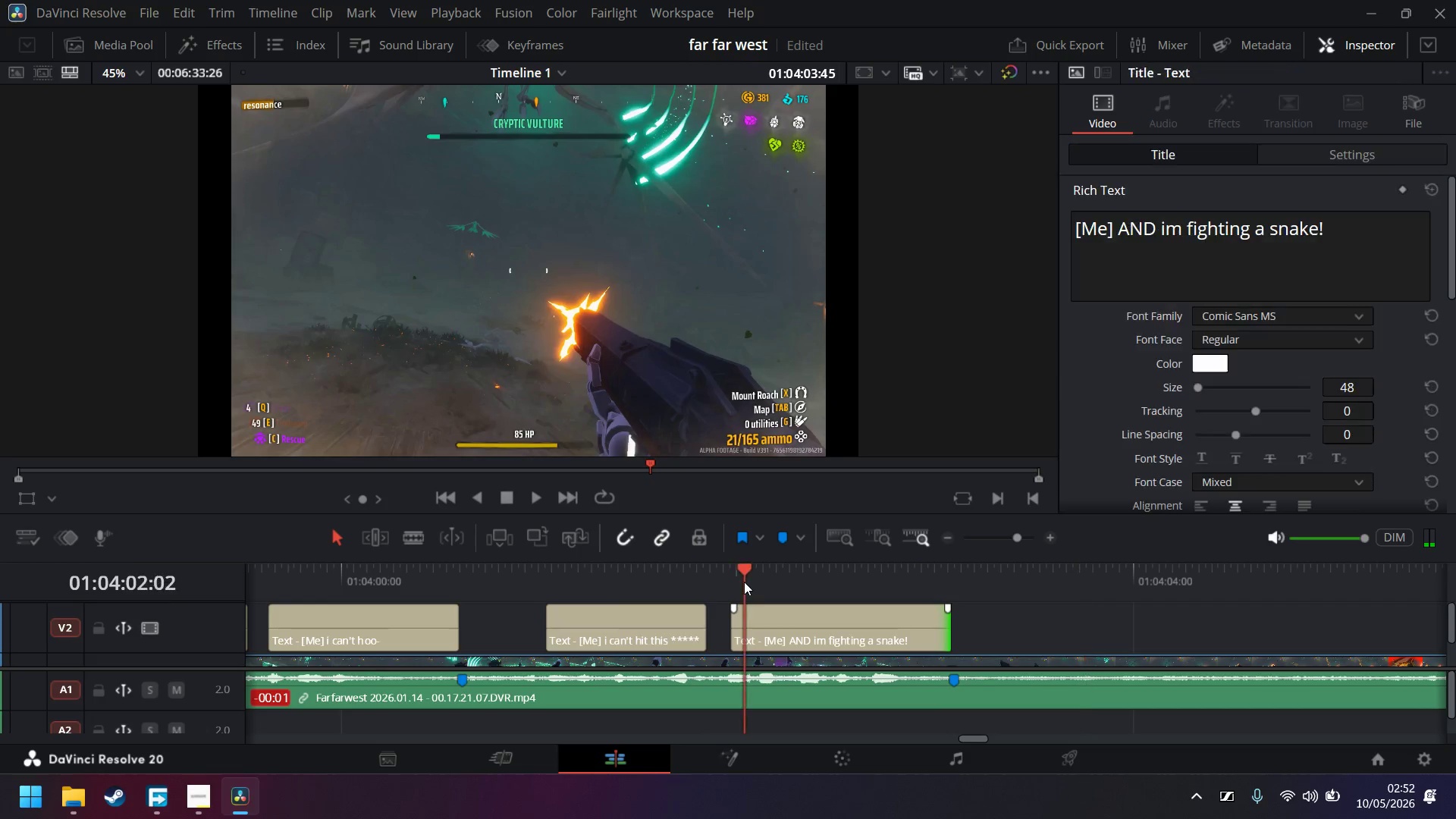 
key(Space)
 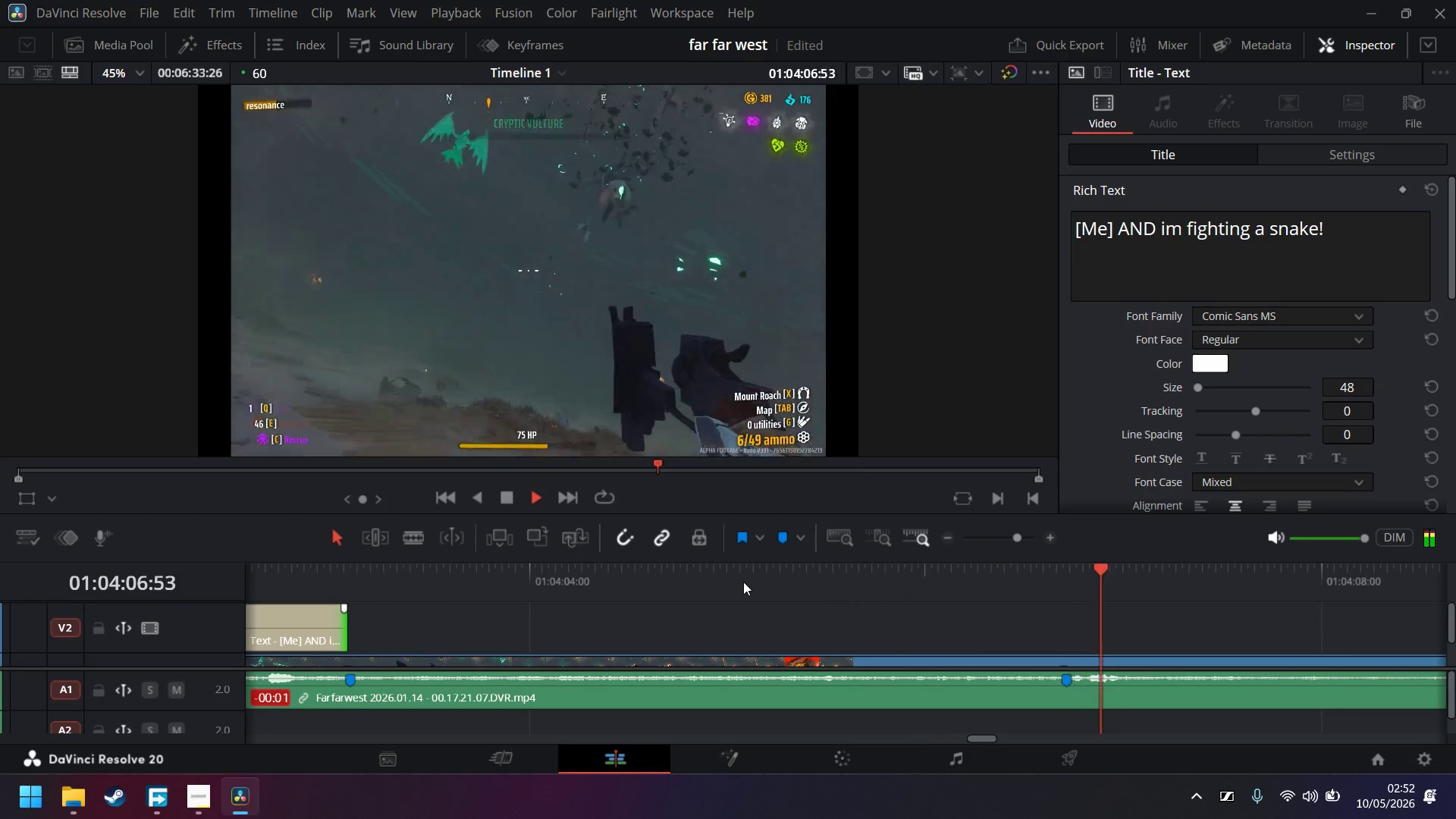 
wait(6.56)
 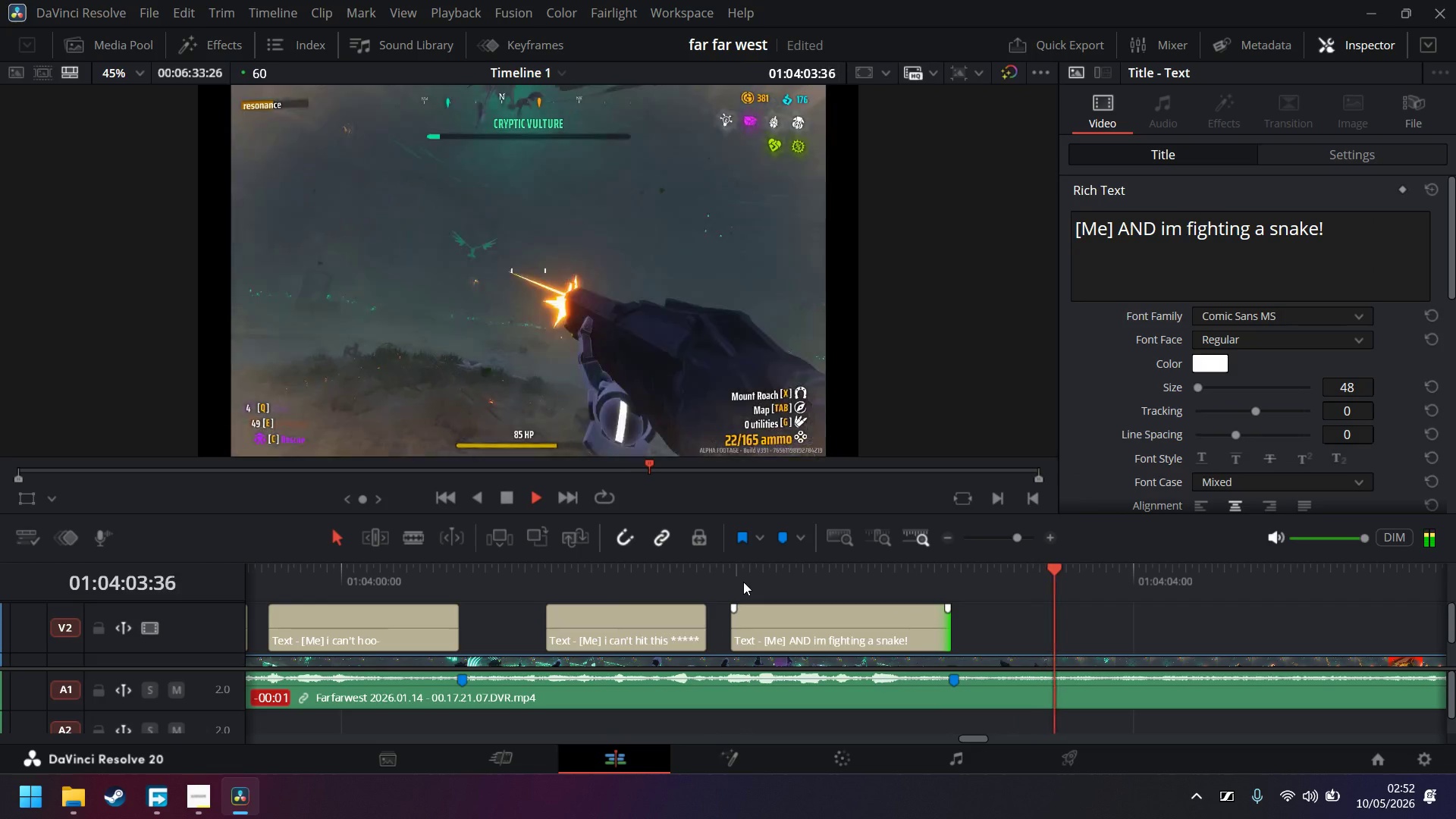 
left_click([887, 587])
 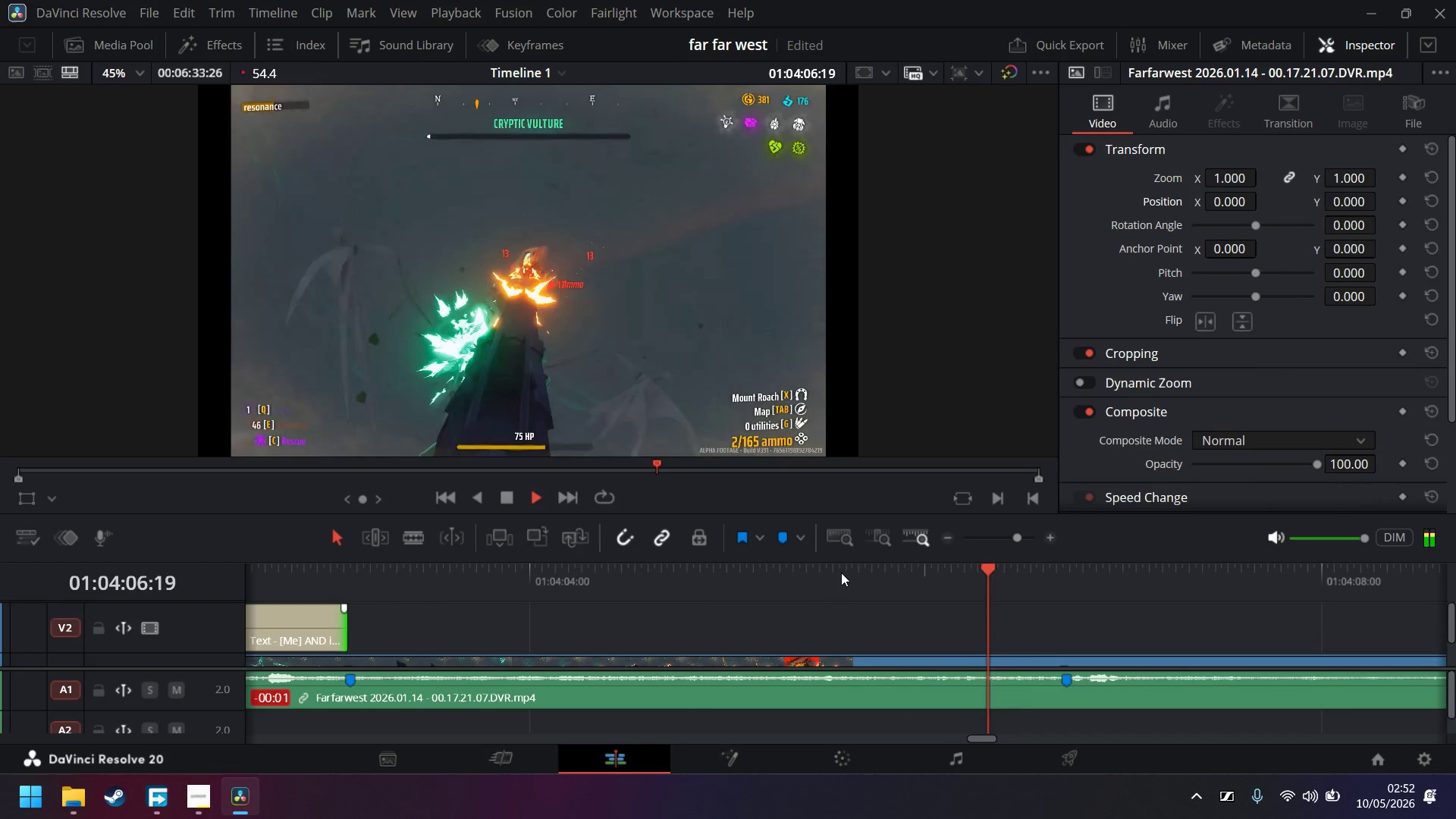 
key(Space)
 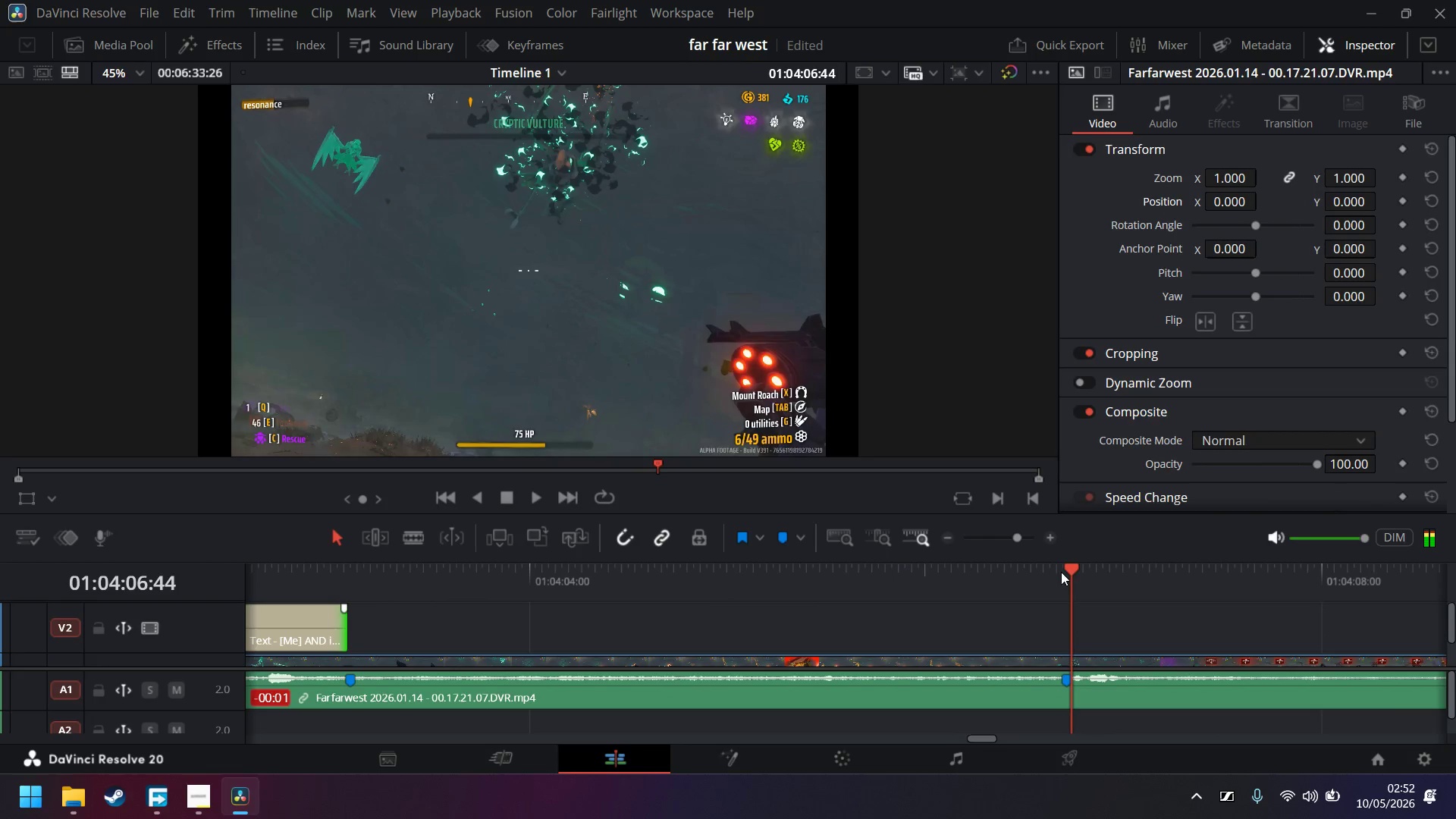 
left_click_drag(start_coordinate=[1068, 572], to_coordinate=[1059, 572])
 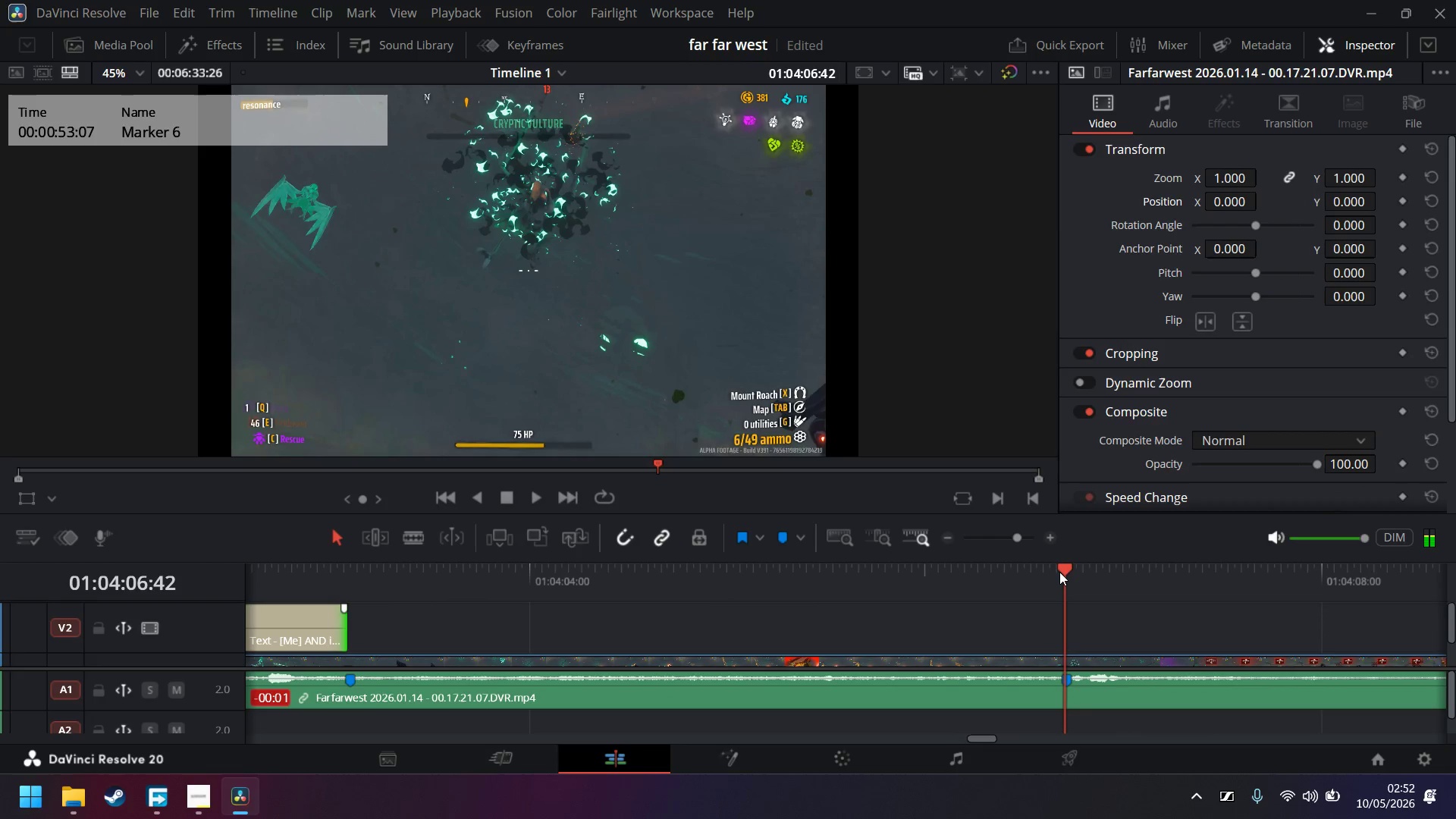 
key(Control+ControlLeft)
 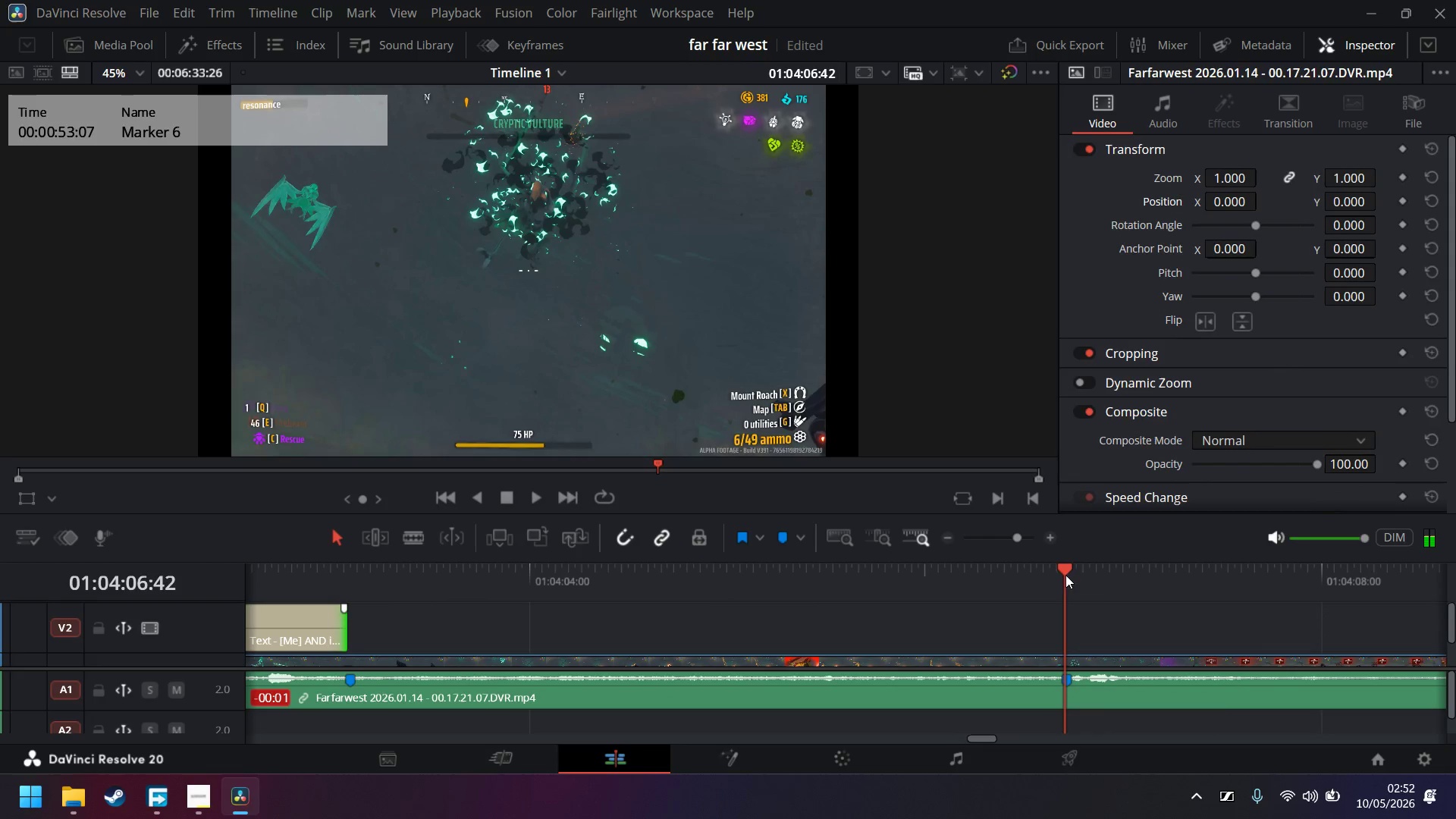 
key(Control+V)
 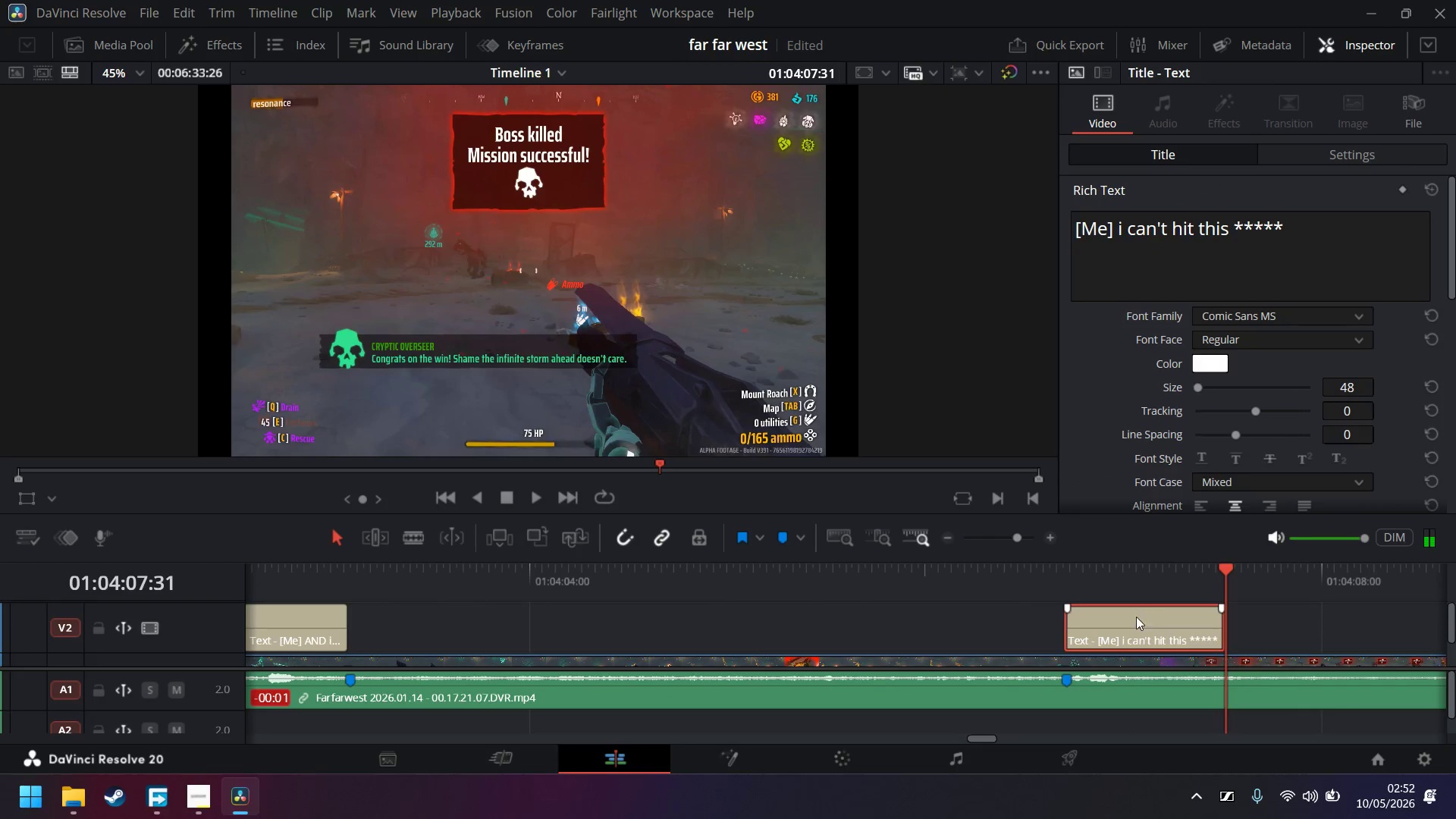 
left_click([1137, 627])
 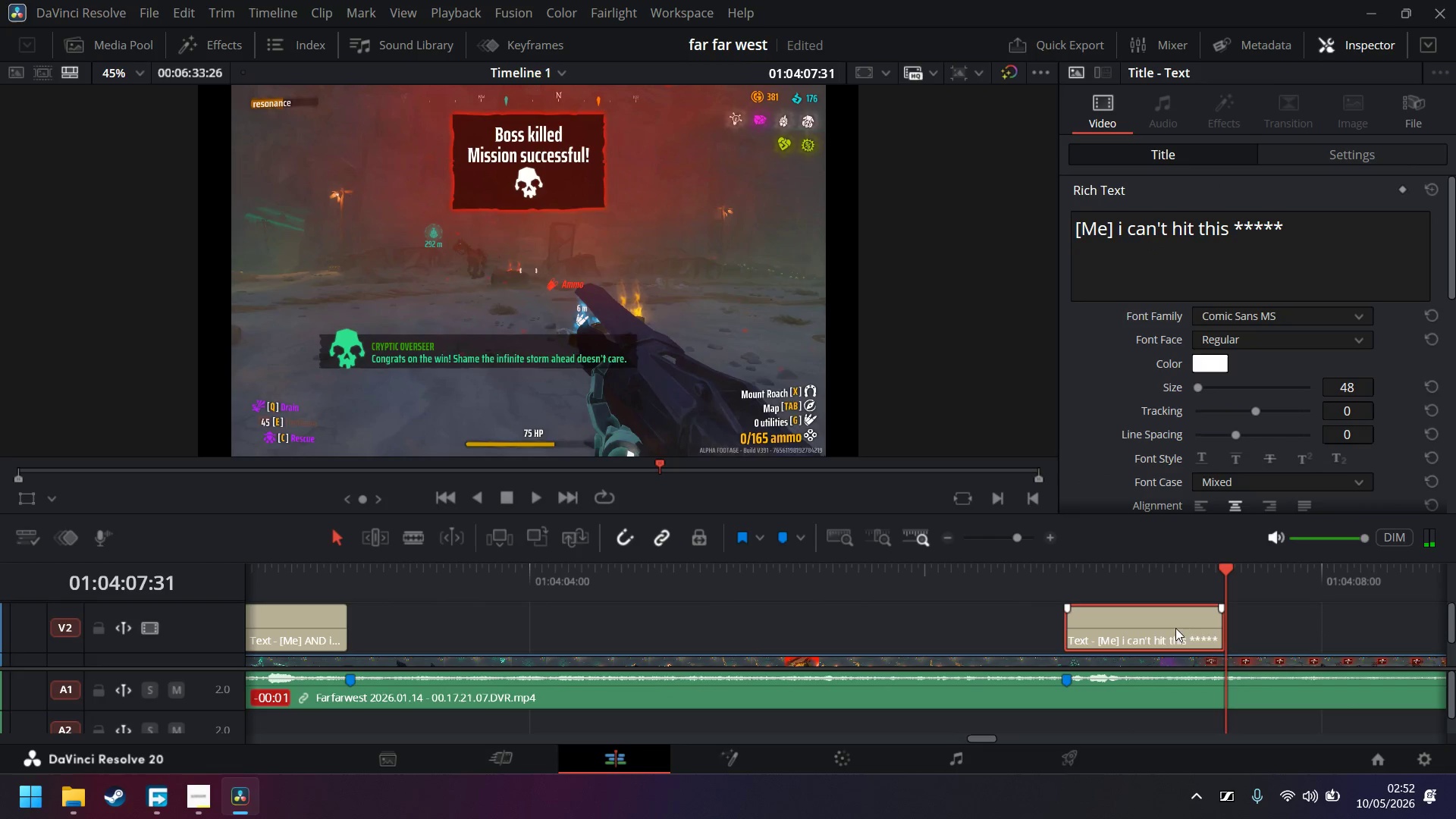 
left_click_drag(start_coordinate=[1219, 632], to_coordinate=[1150, 638])
 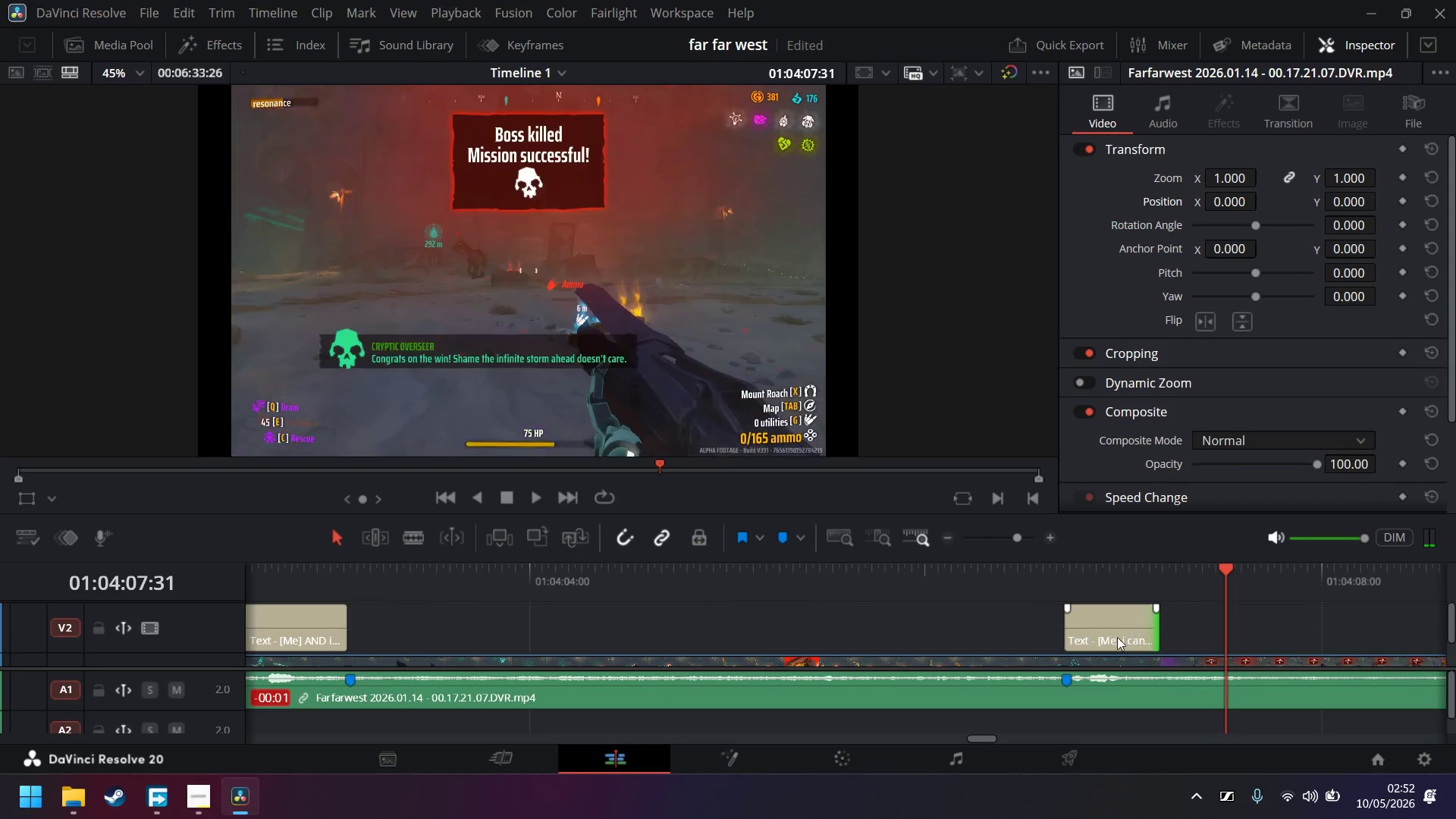 
left_click([1117, 637])
 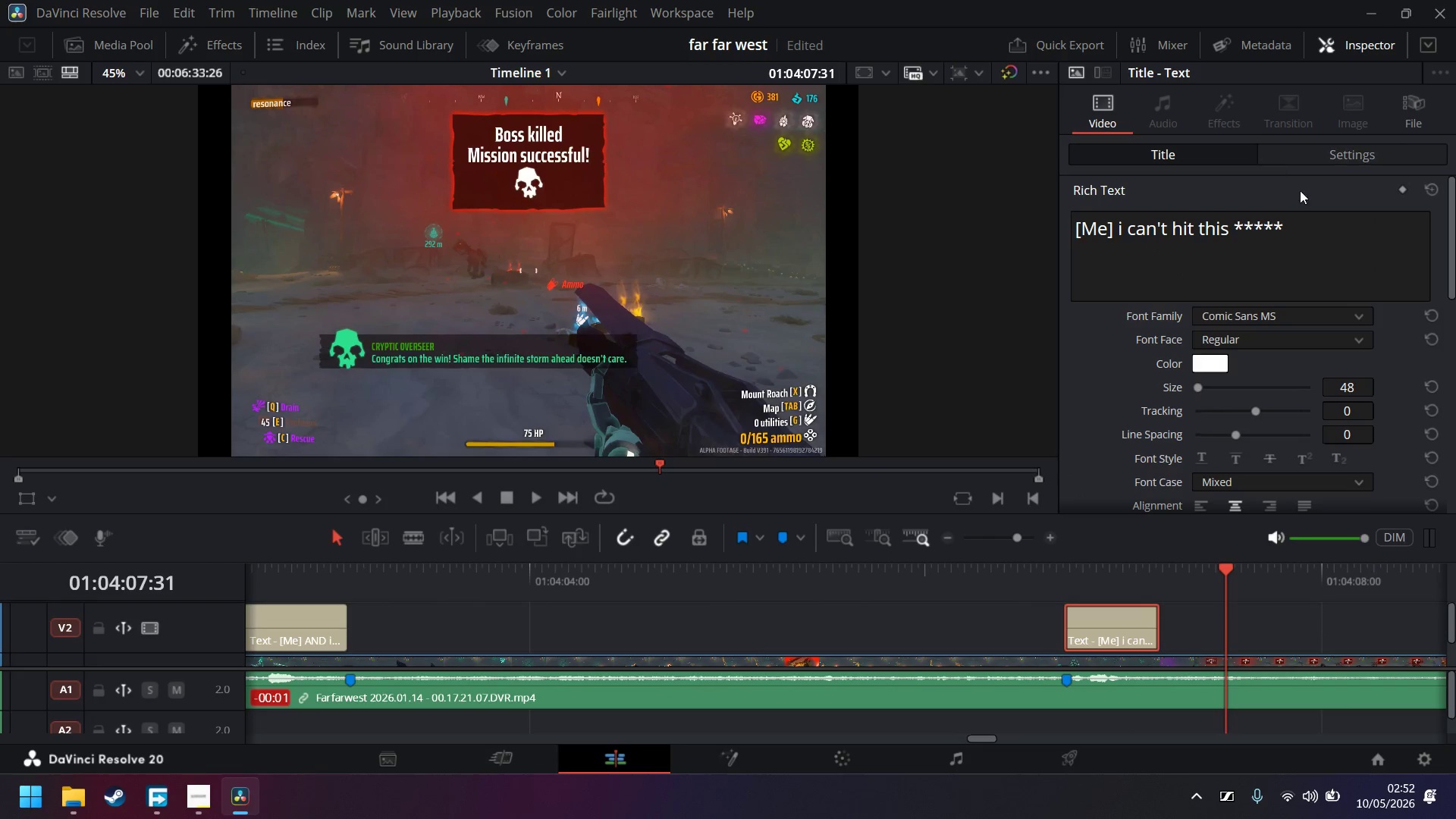 
left_click_drag(start_coordinate=[1313, 232], to_coordinate=[1119, 235])
 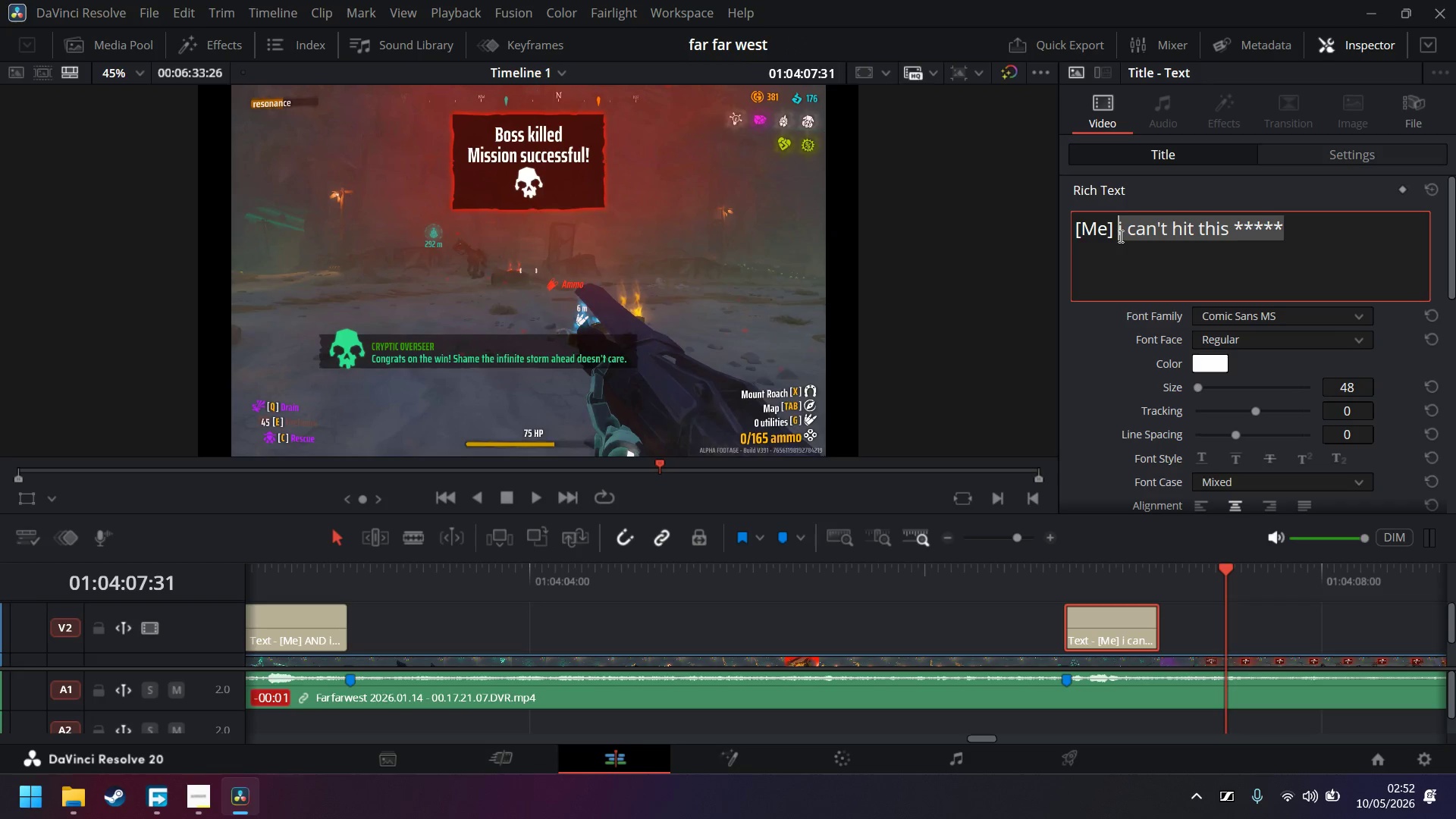 
type(i got em)
 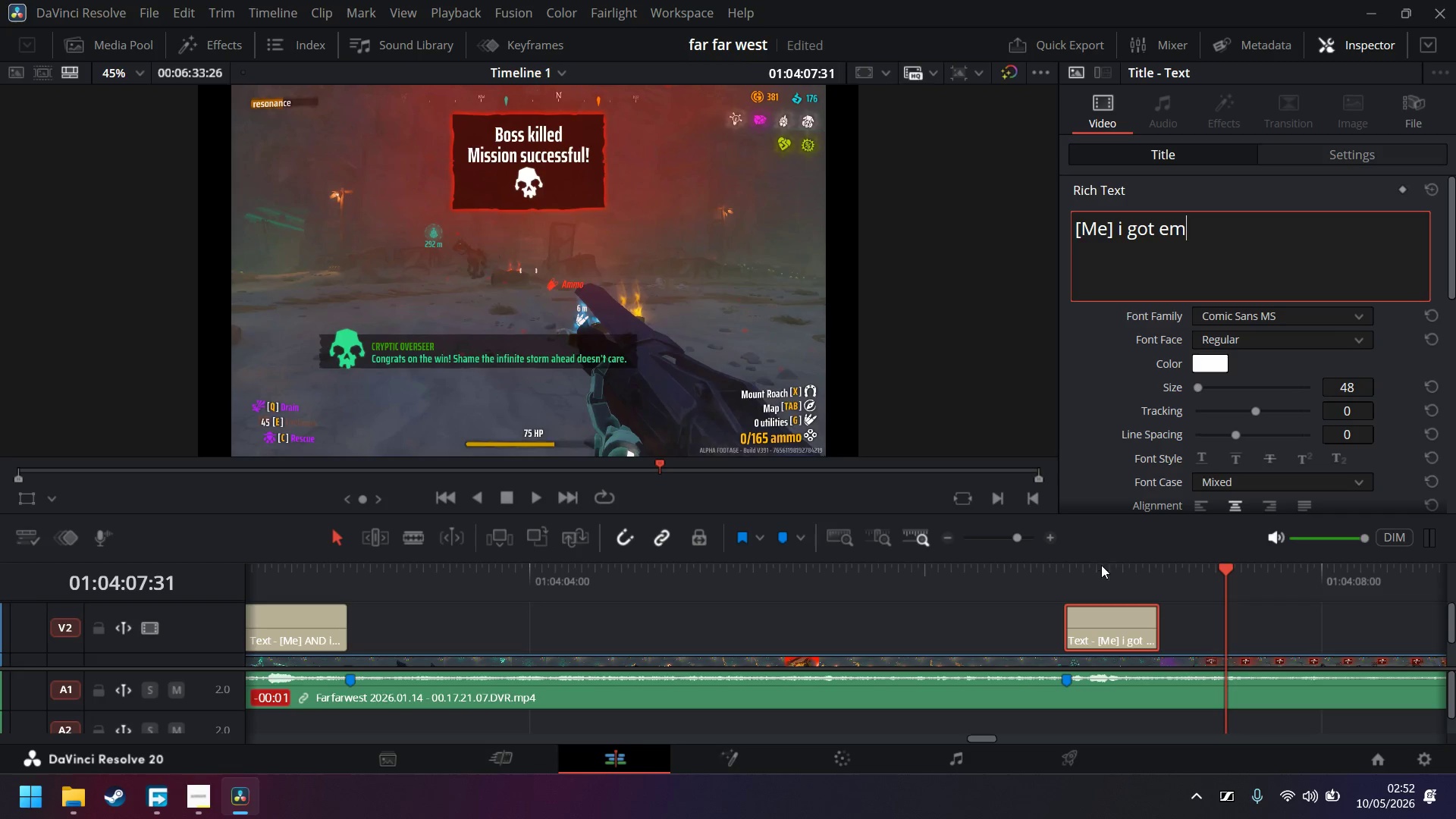 
left_click([1062, 575])
 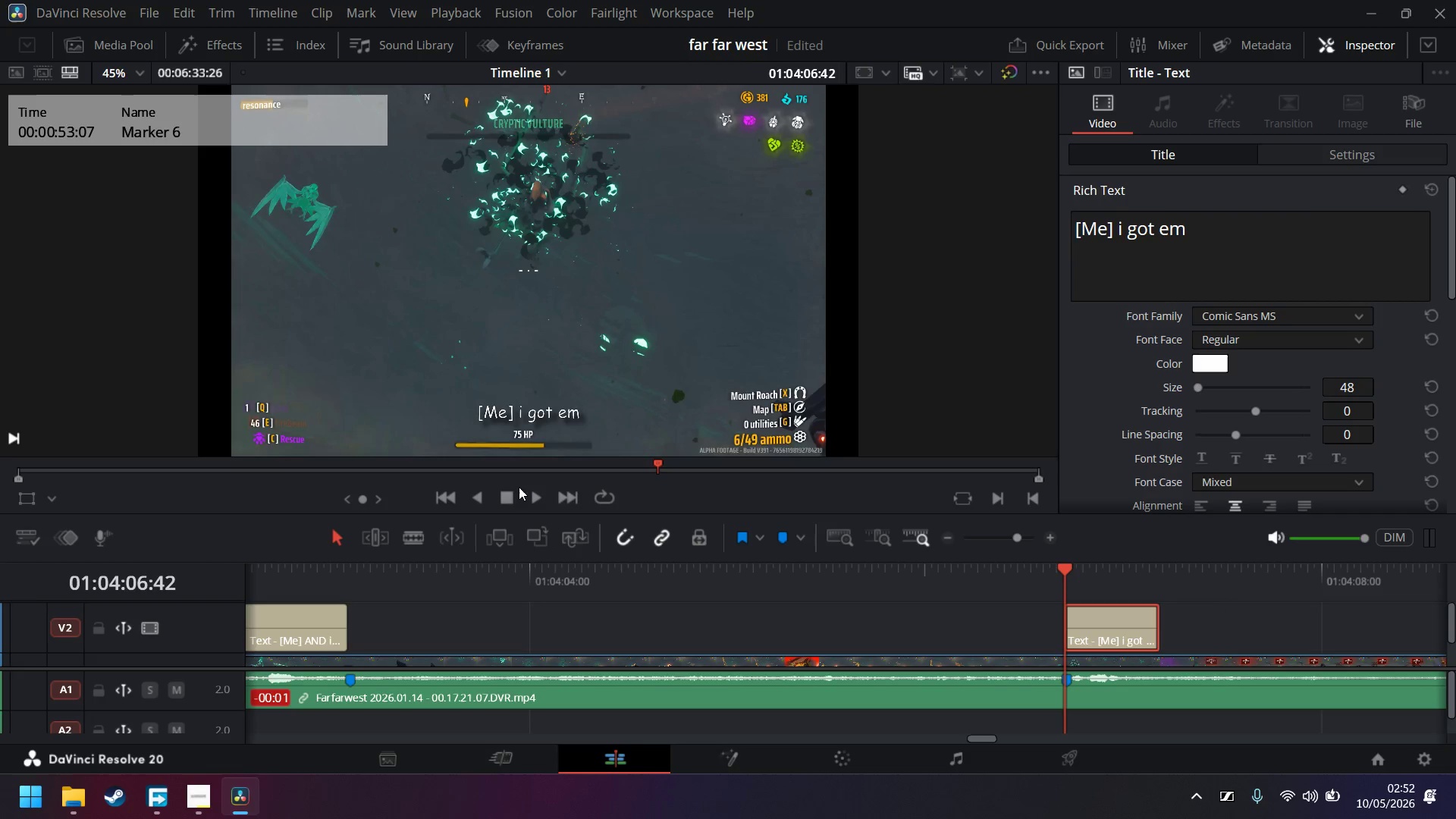 
left_click([528, 494])
 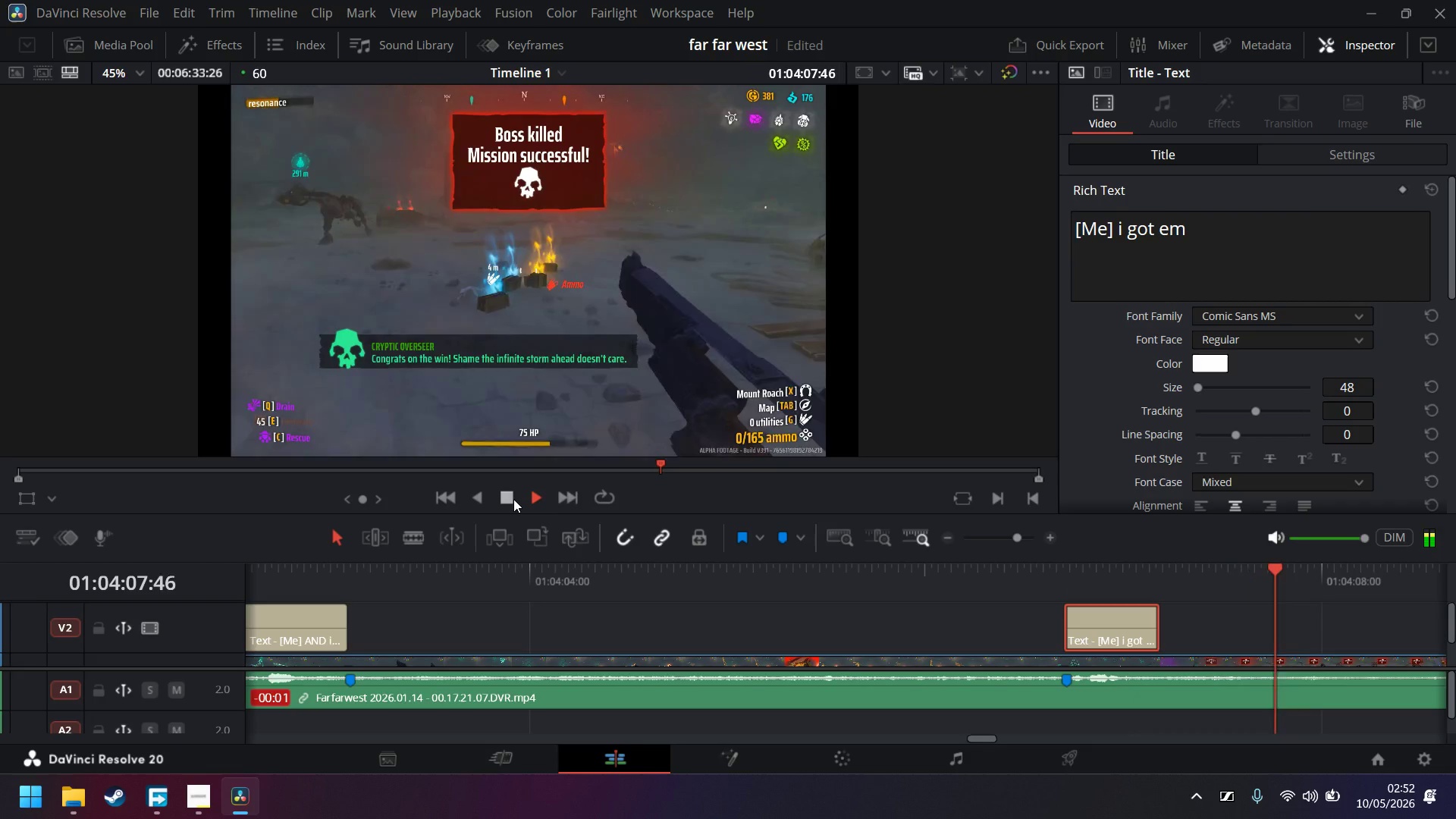 
left_click([519, 499])
 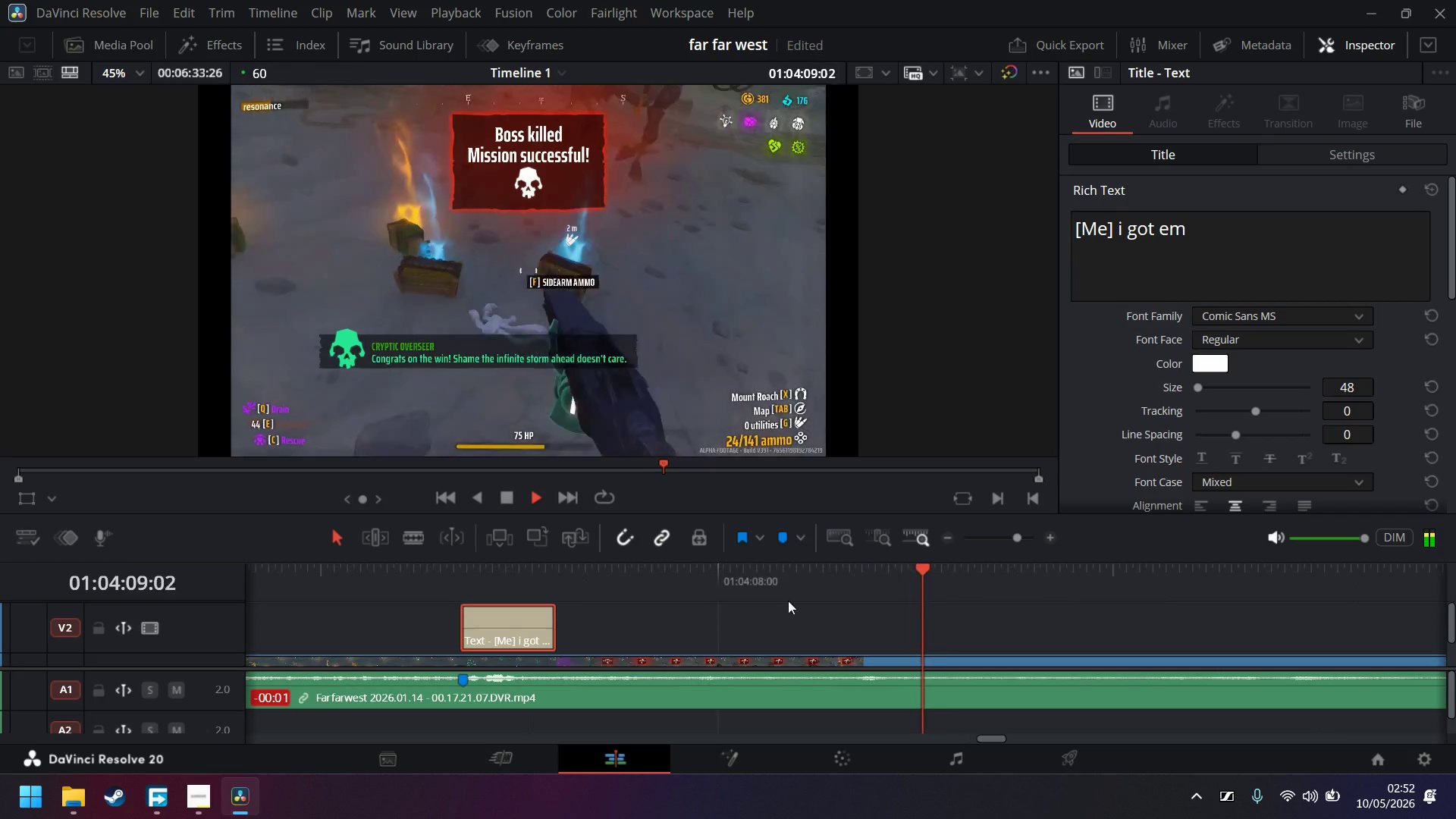 
left_click([457, 583])
 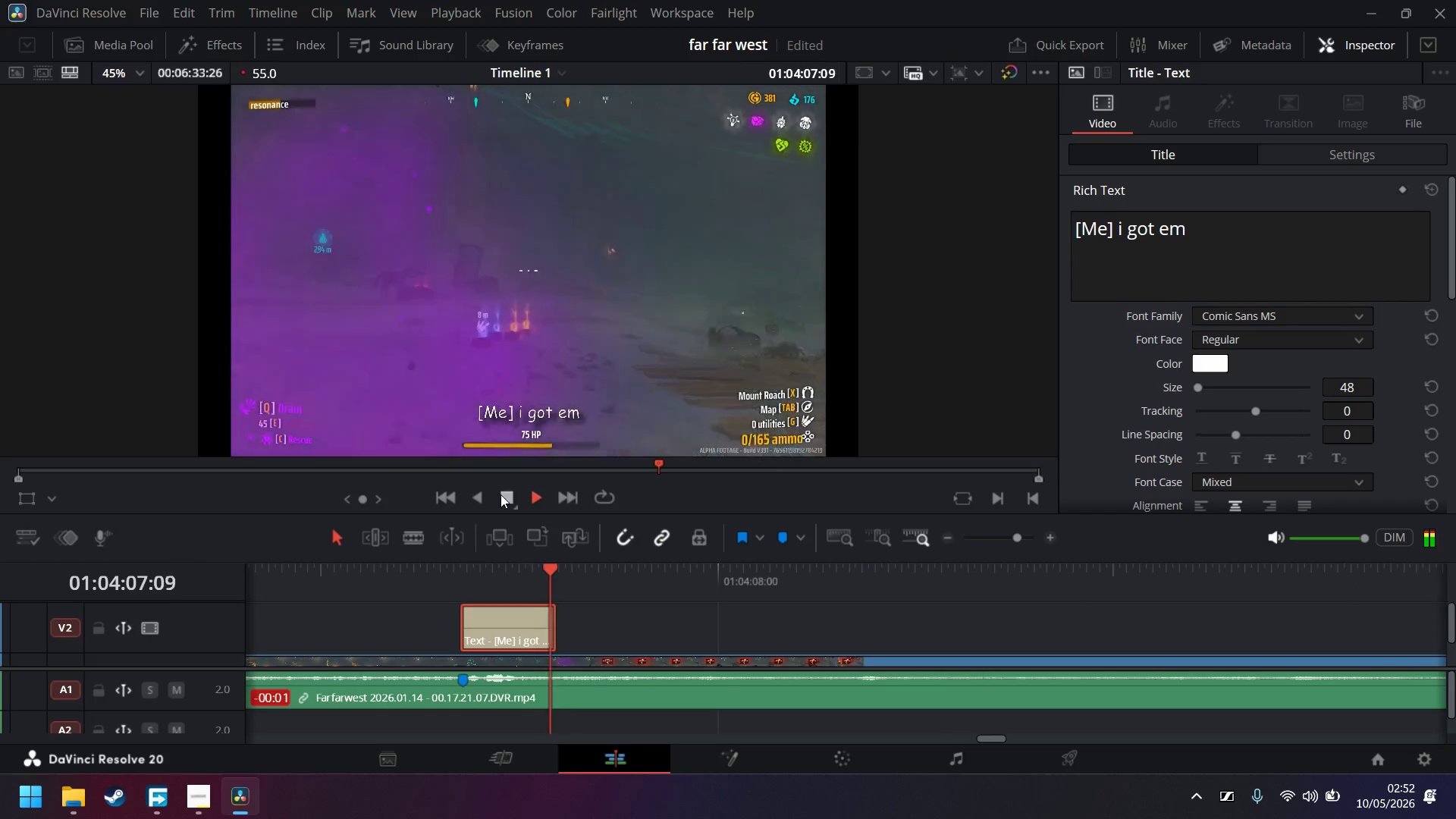 
left_click([510, 489])
 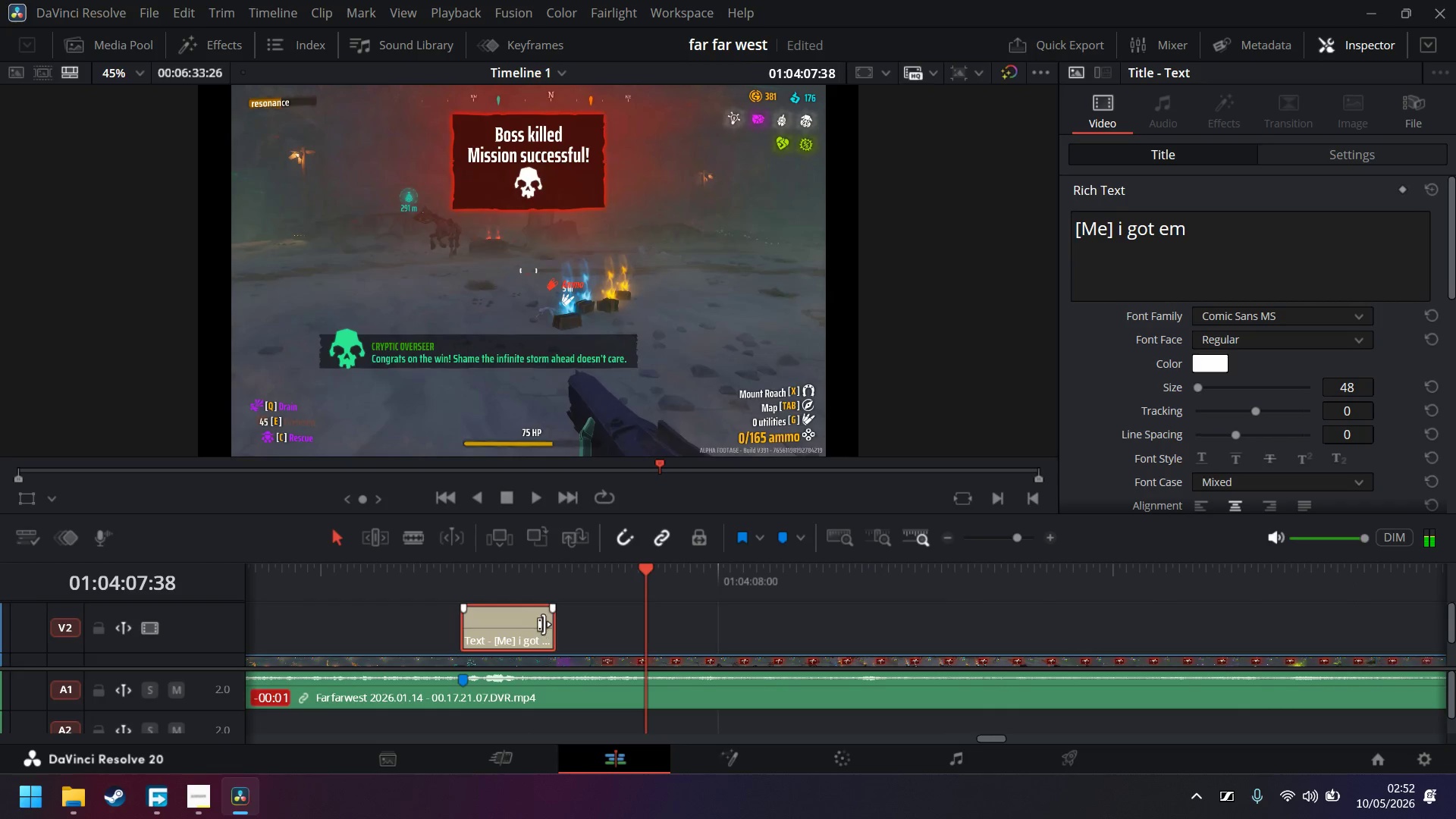 
left_click_drag(start_coordinate=[548, 624], to_coordinate=[629, 631])
 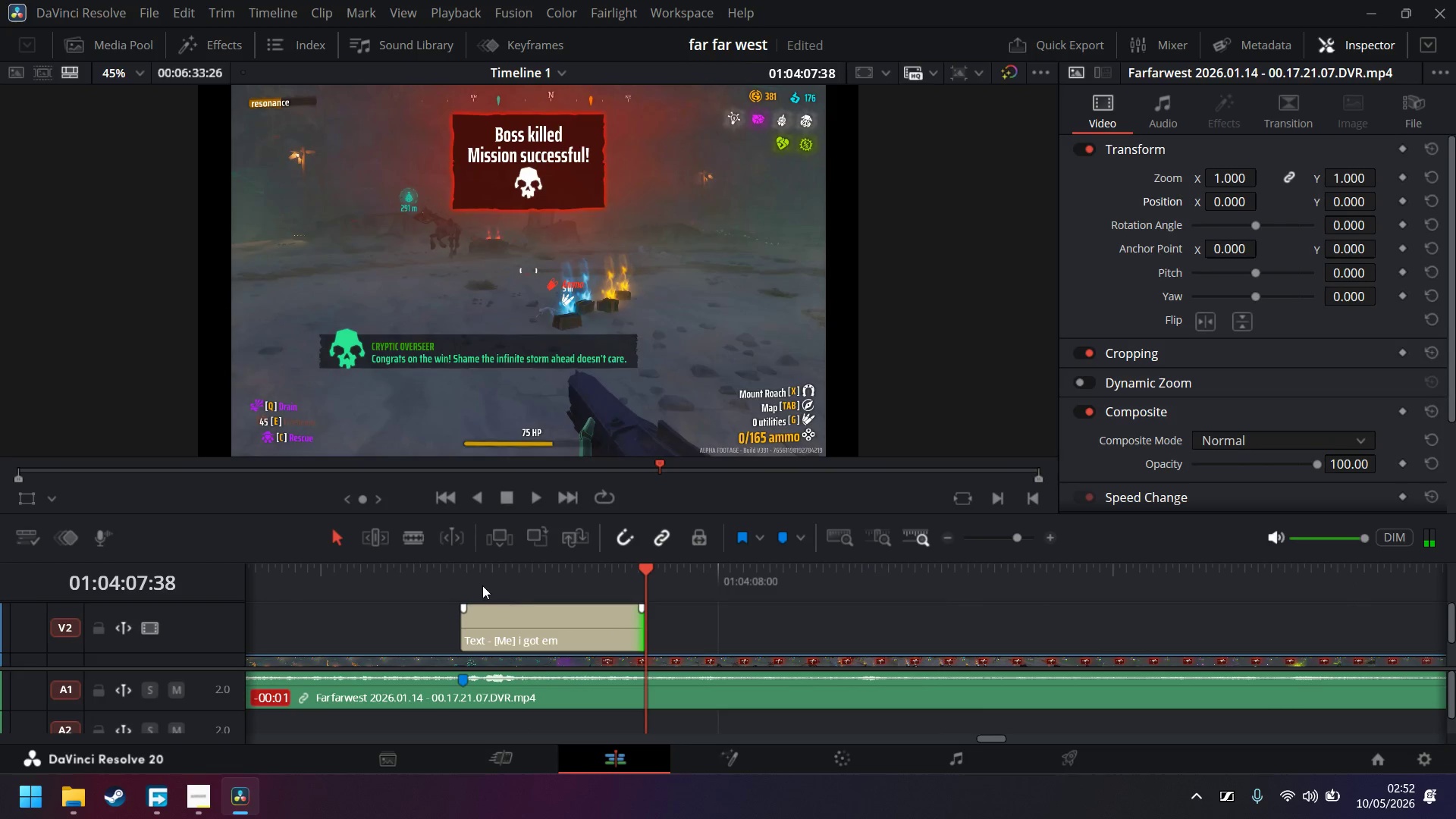 
left_click([465, 582])
 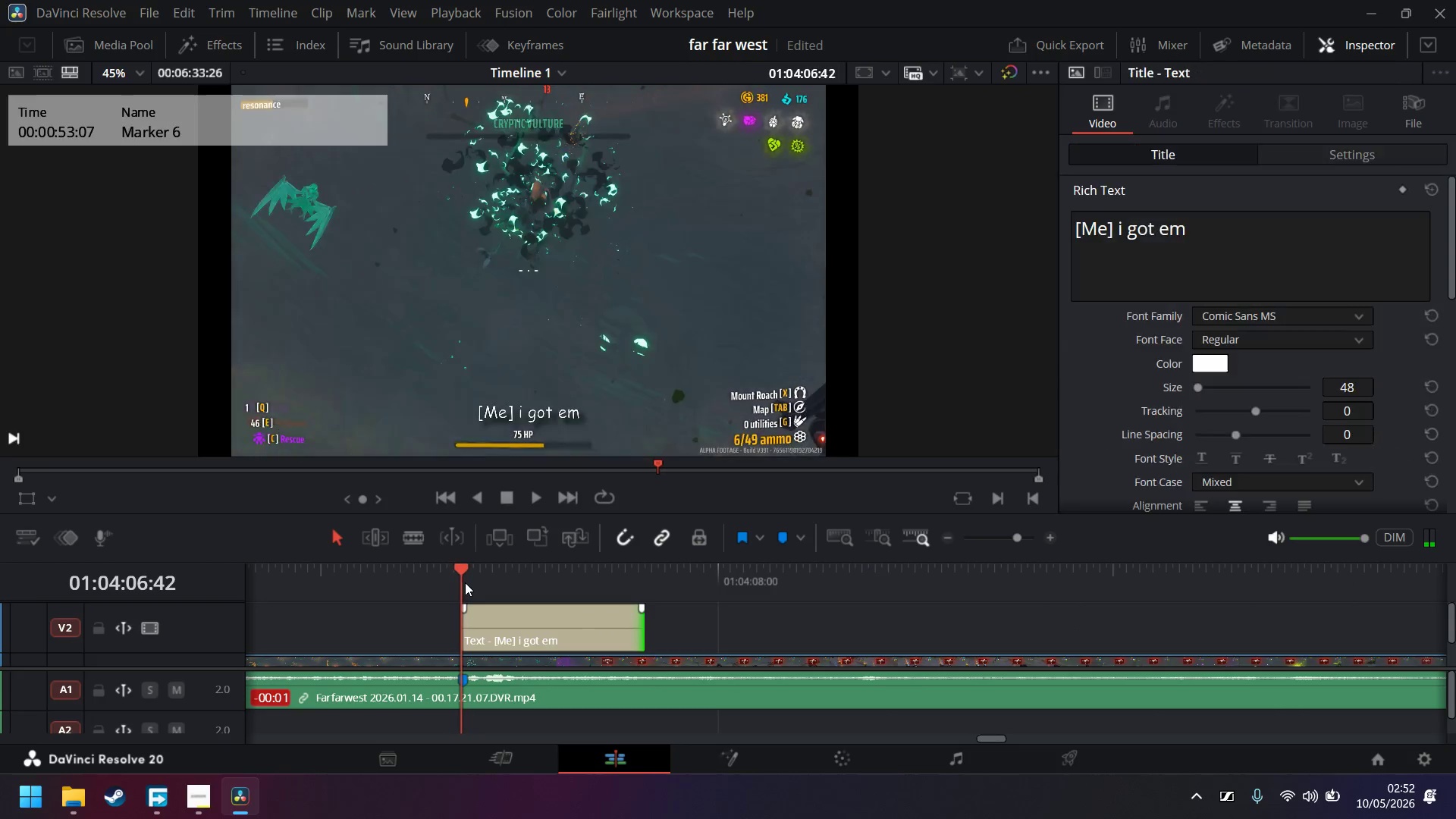 
key(Space)
 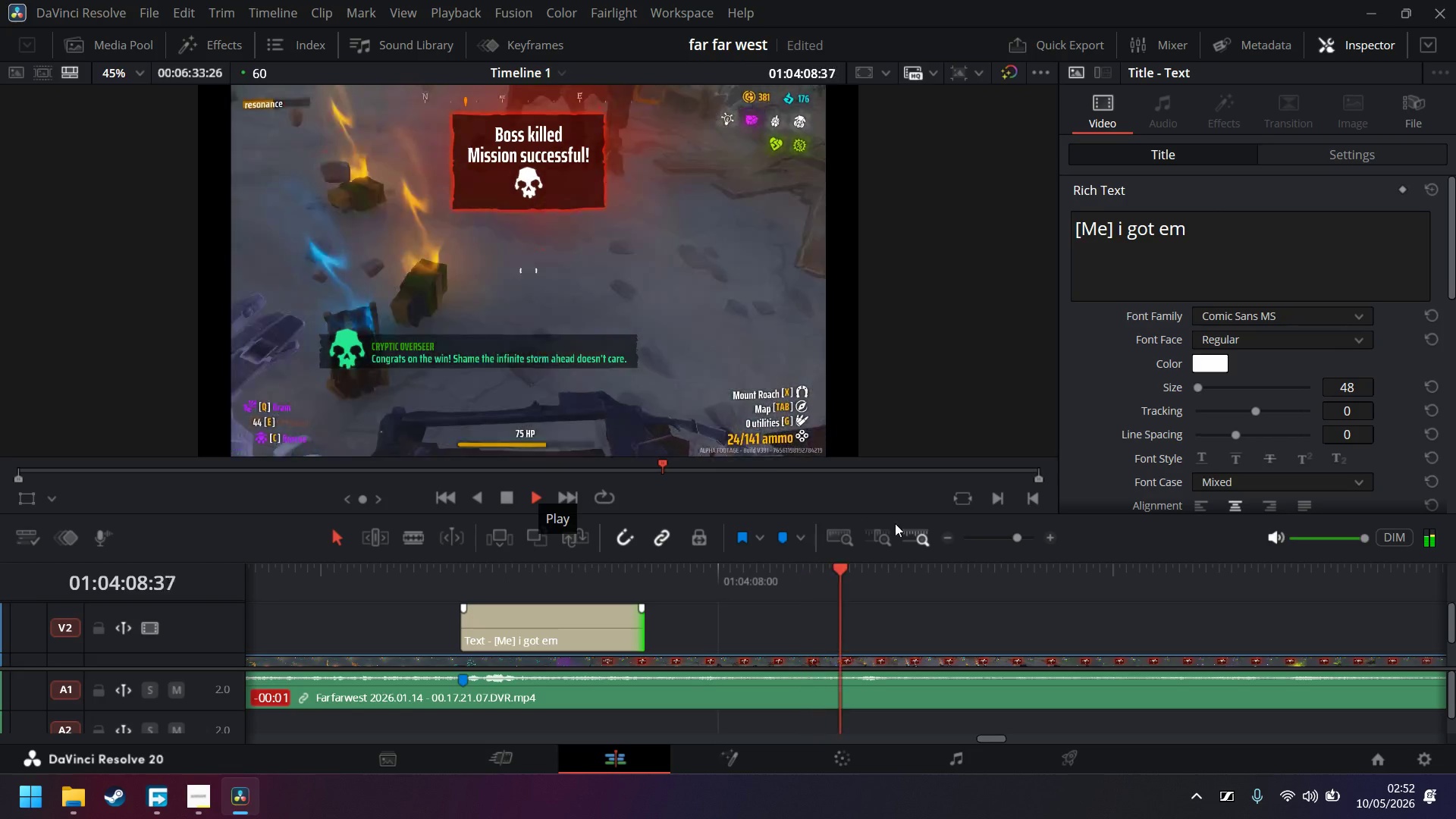 
left_click([949, 541])
 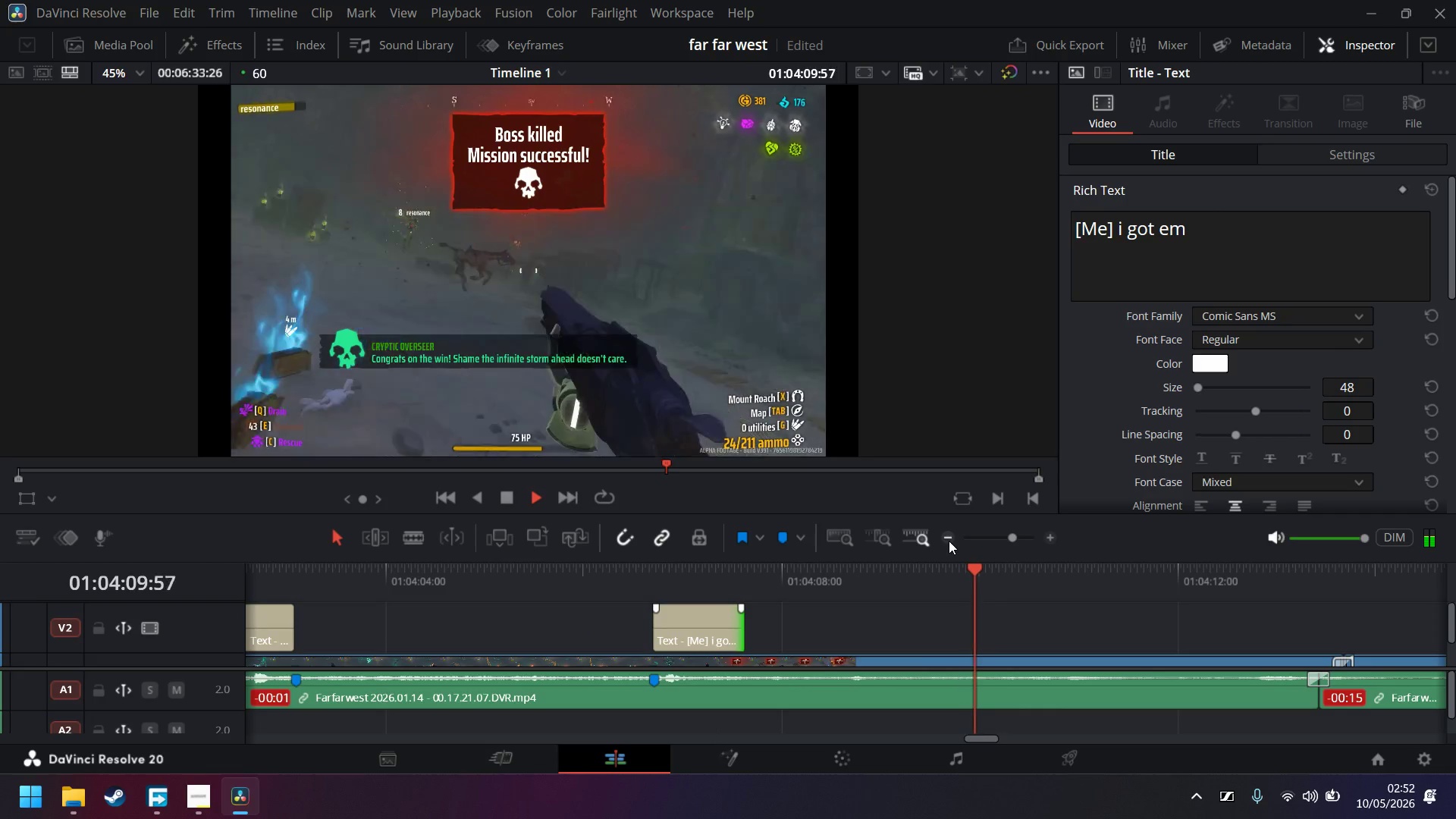 
left_click([949, 541])
 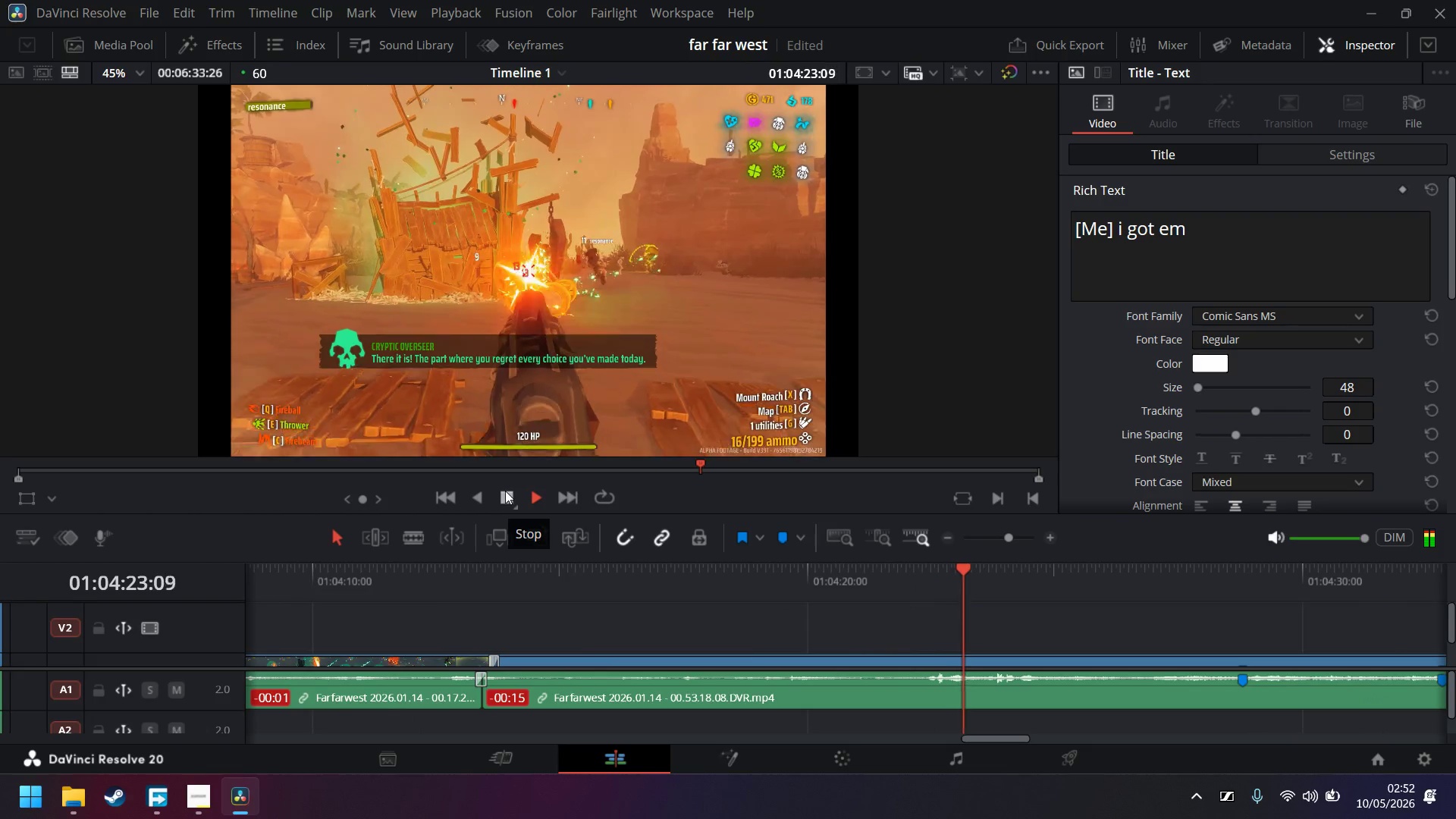 
wait(17.97)
 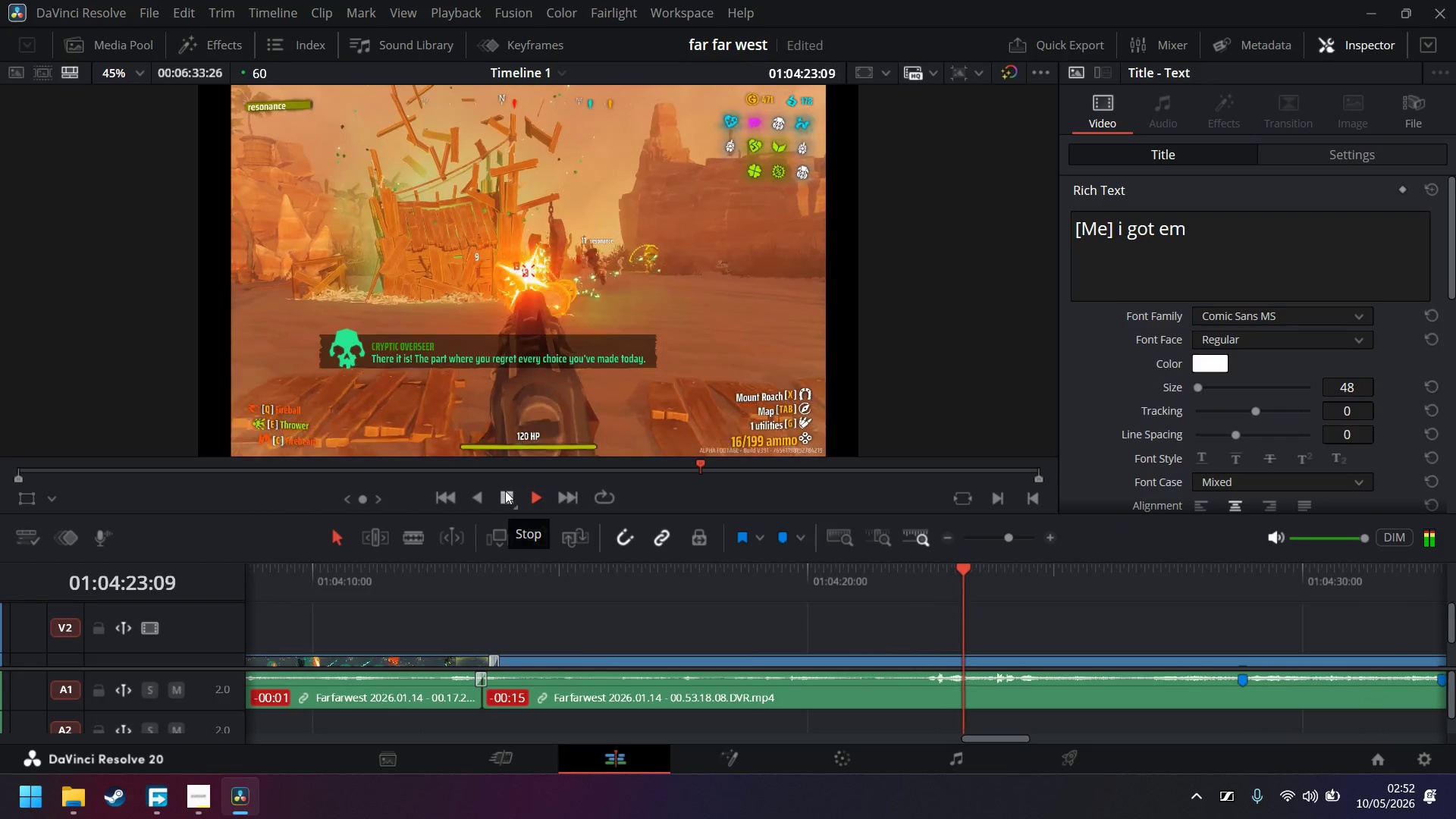 
left_click([505, 491])
 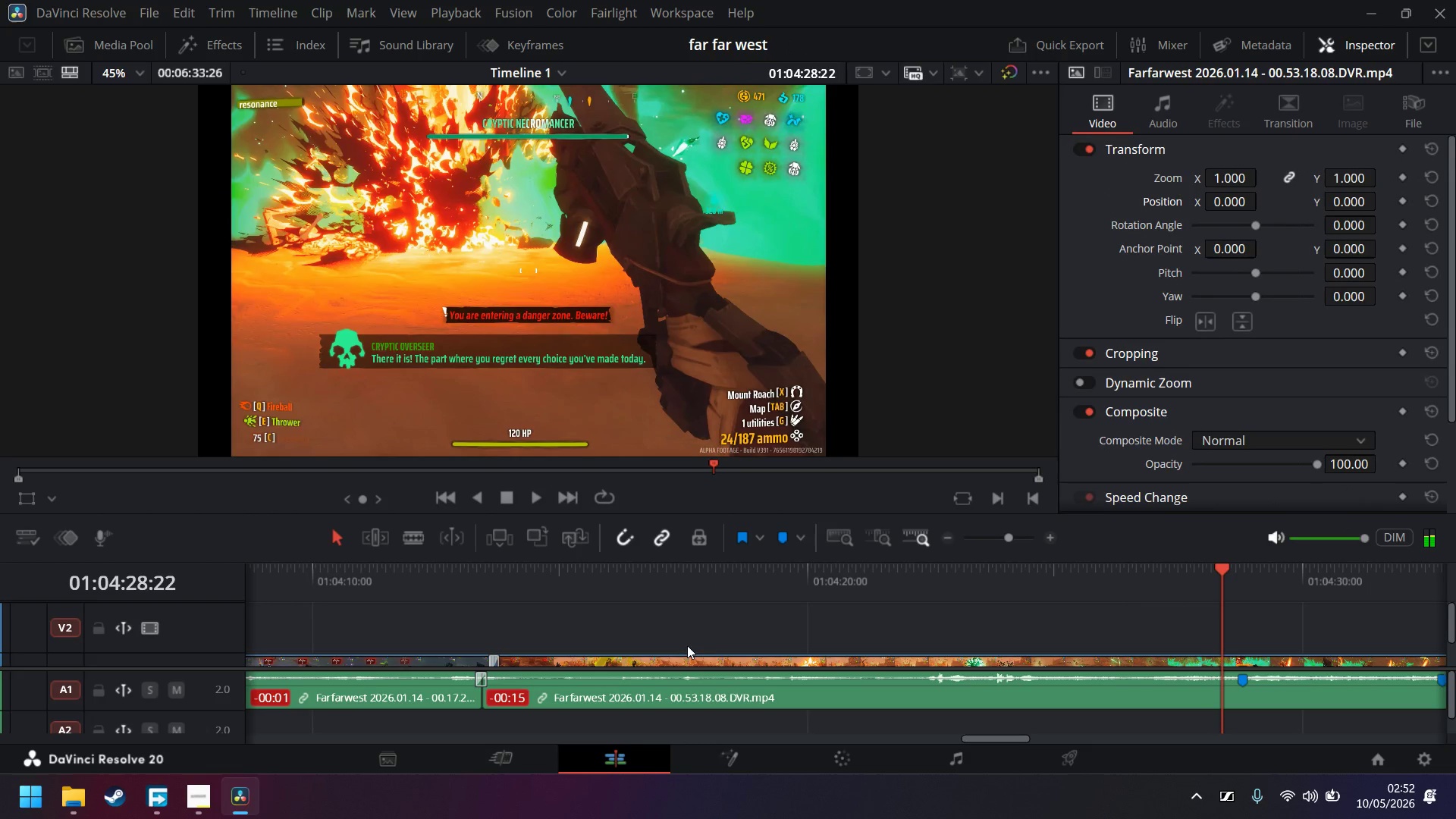 
scroll: coordinate [715, 634], scroll_direction: down, amount: 3.0
 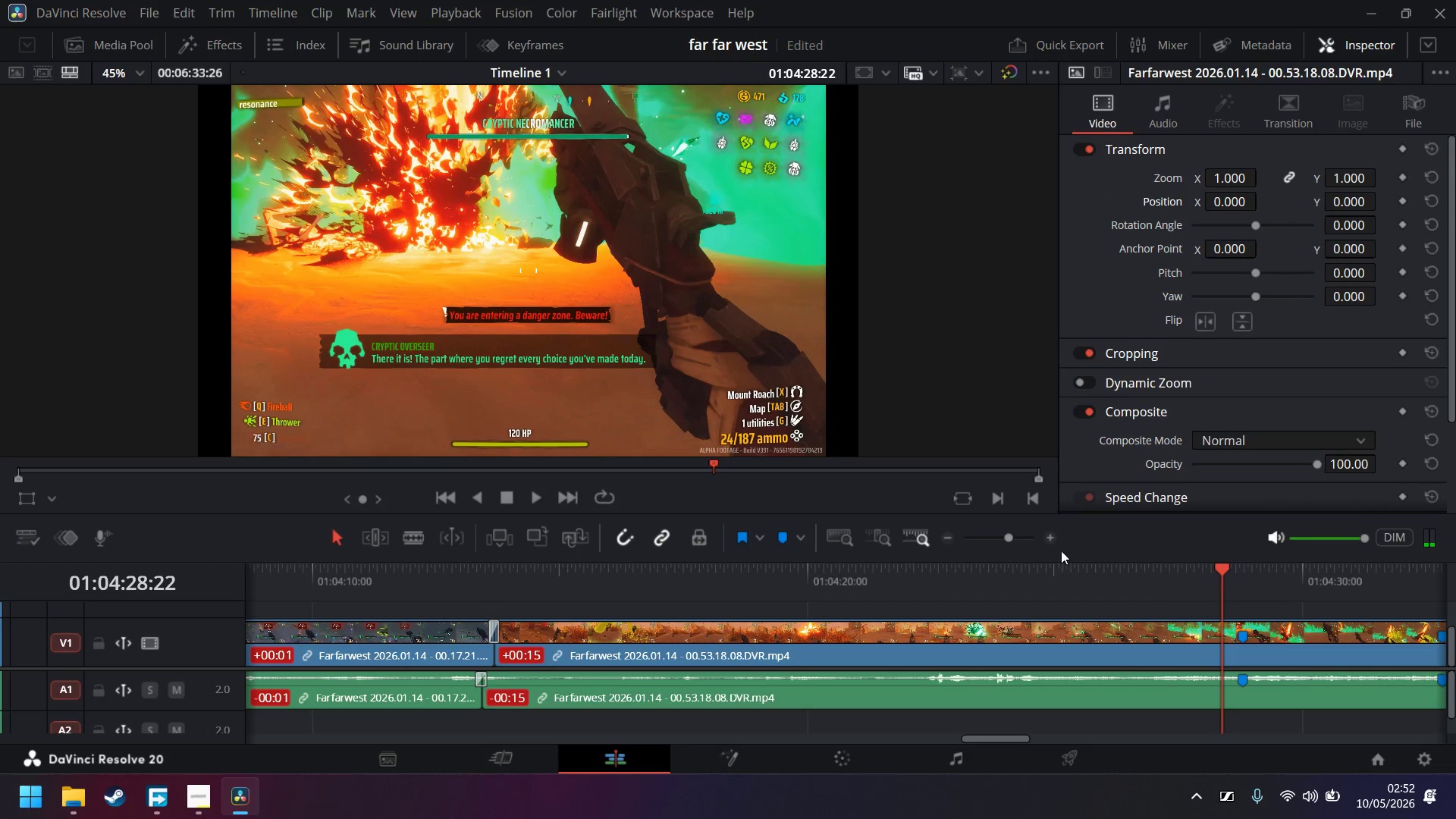 
left_click([548, 498])
 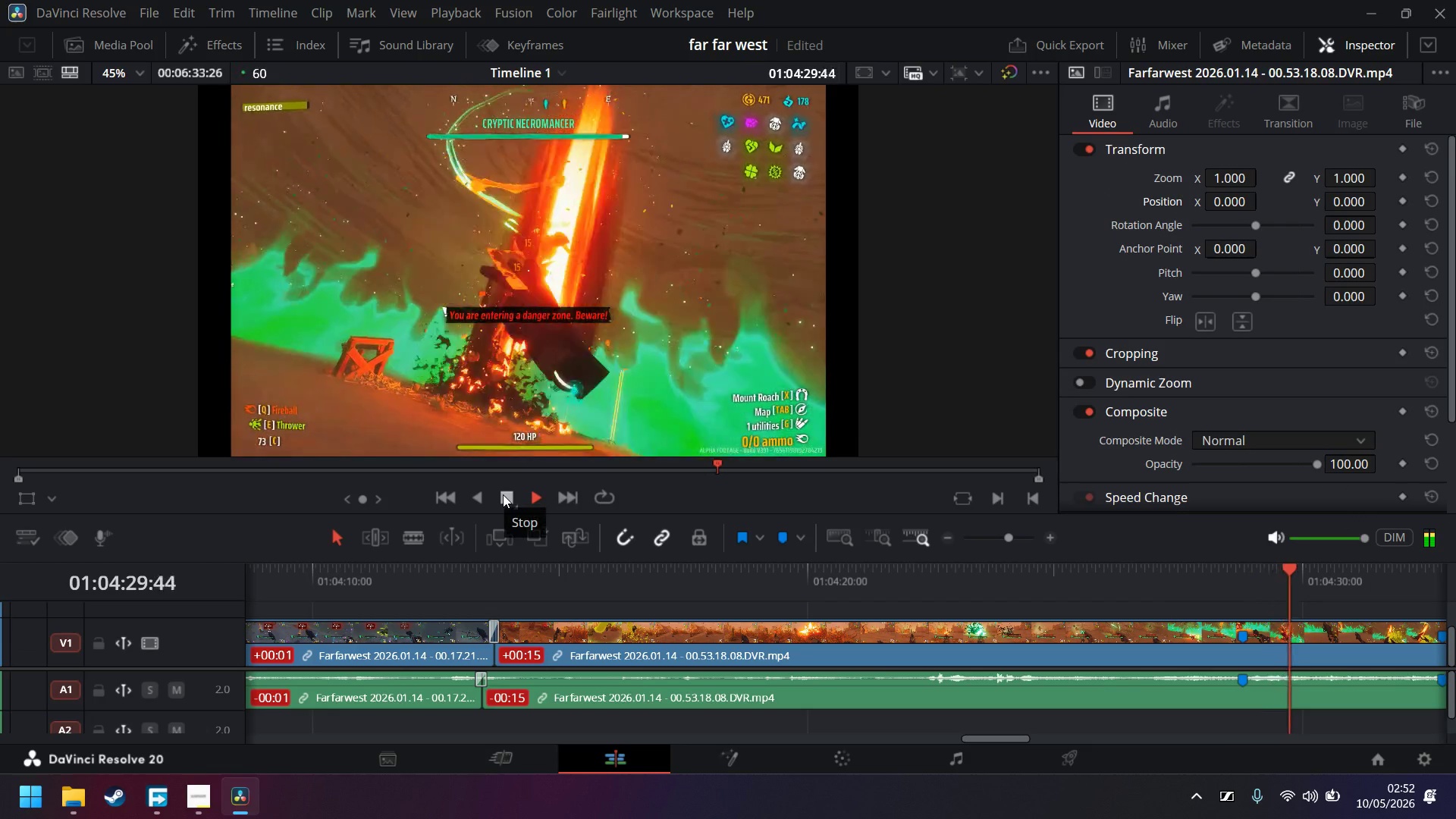 
left_click([503, 494])
 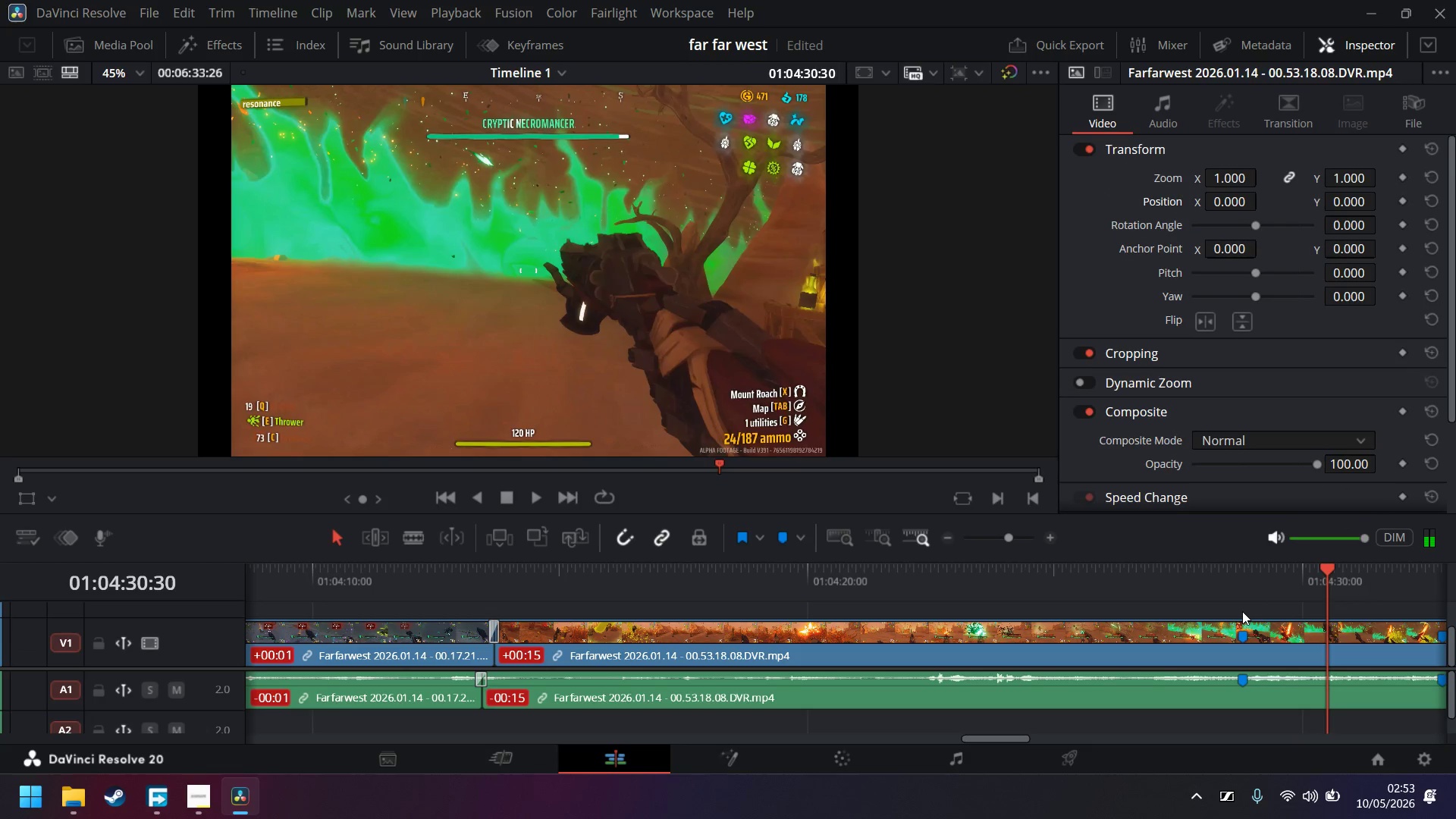 
double_click([1244, 589])
 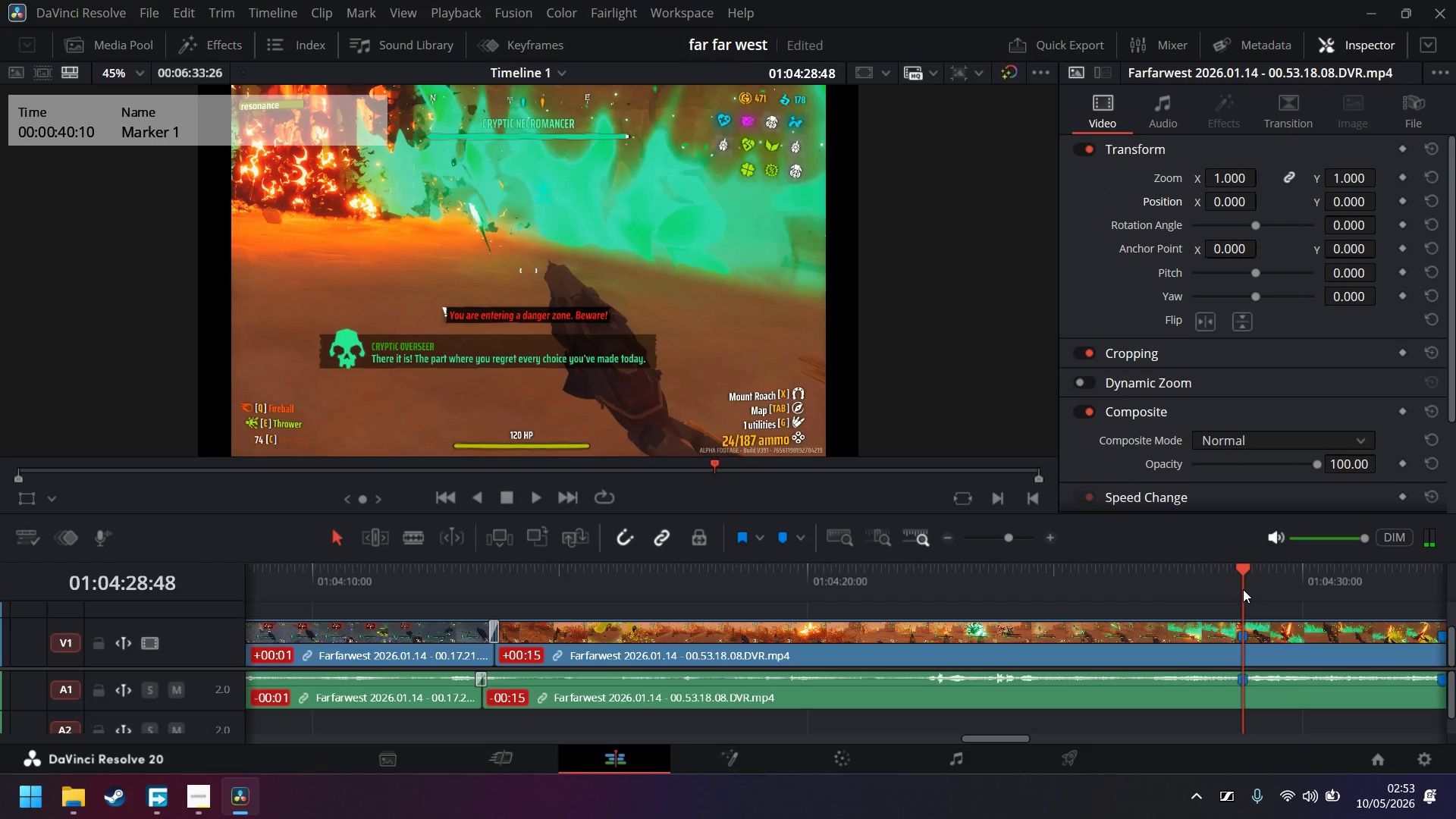 
scroll: coordinate [1195, 614], scroll_direction: up, amount: 8.0
 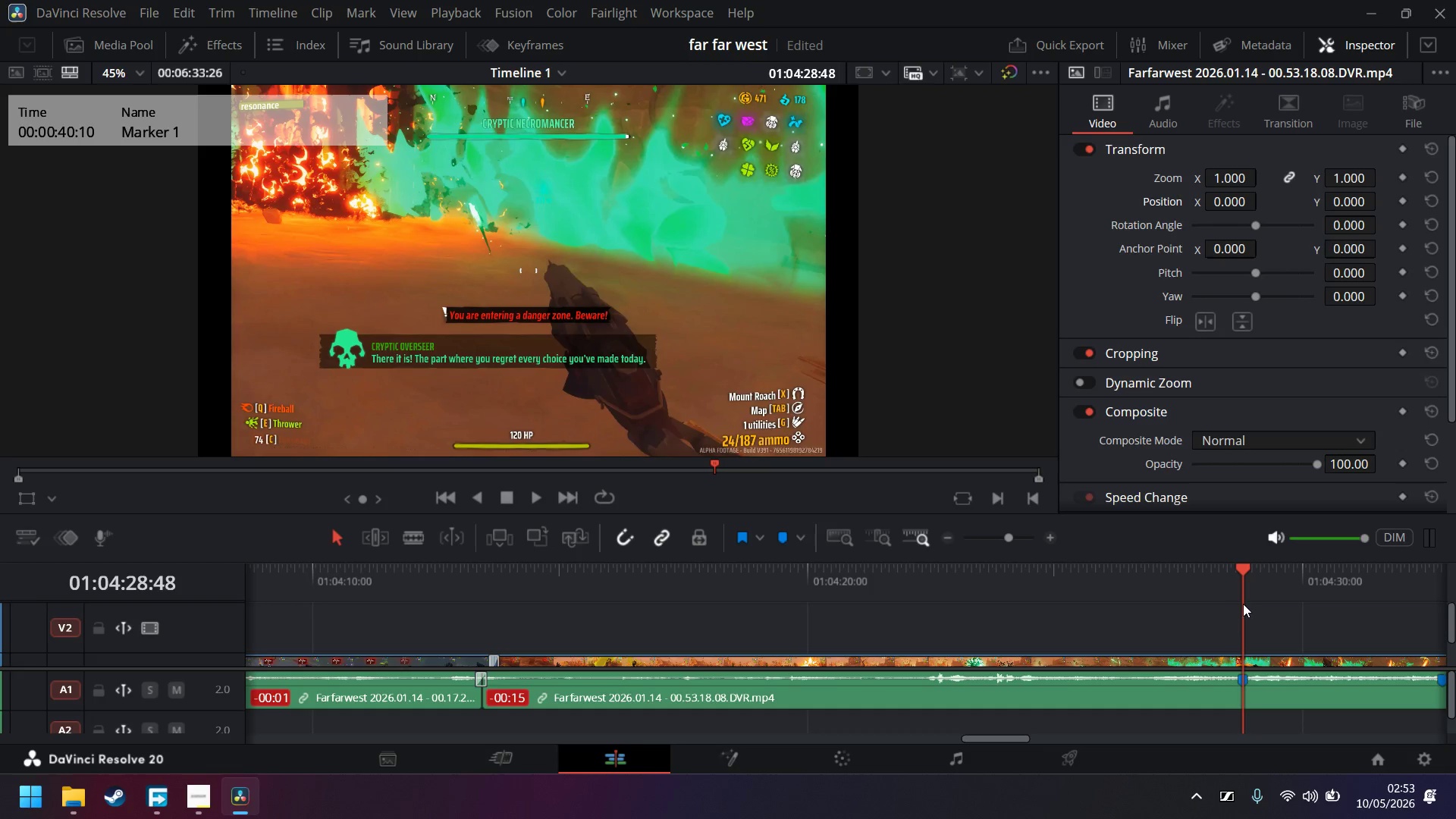 
left_click([1269, 626])
 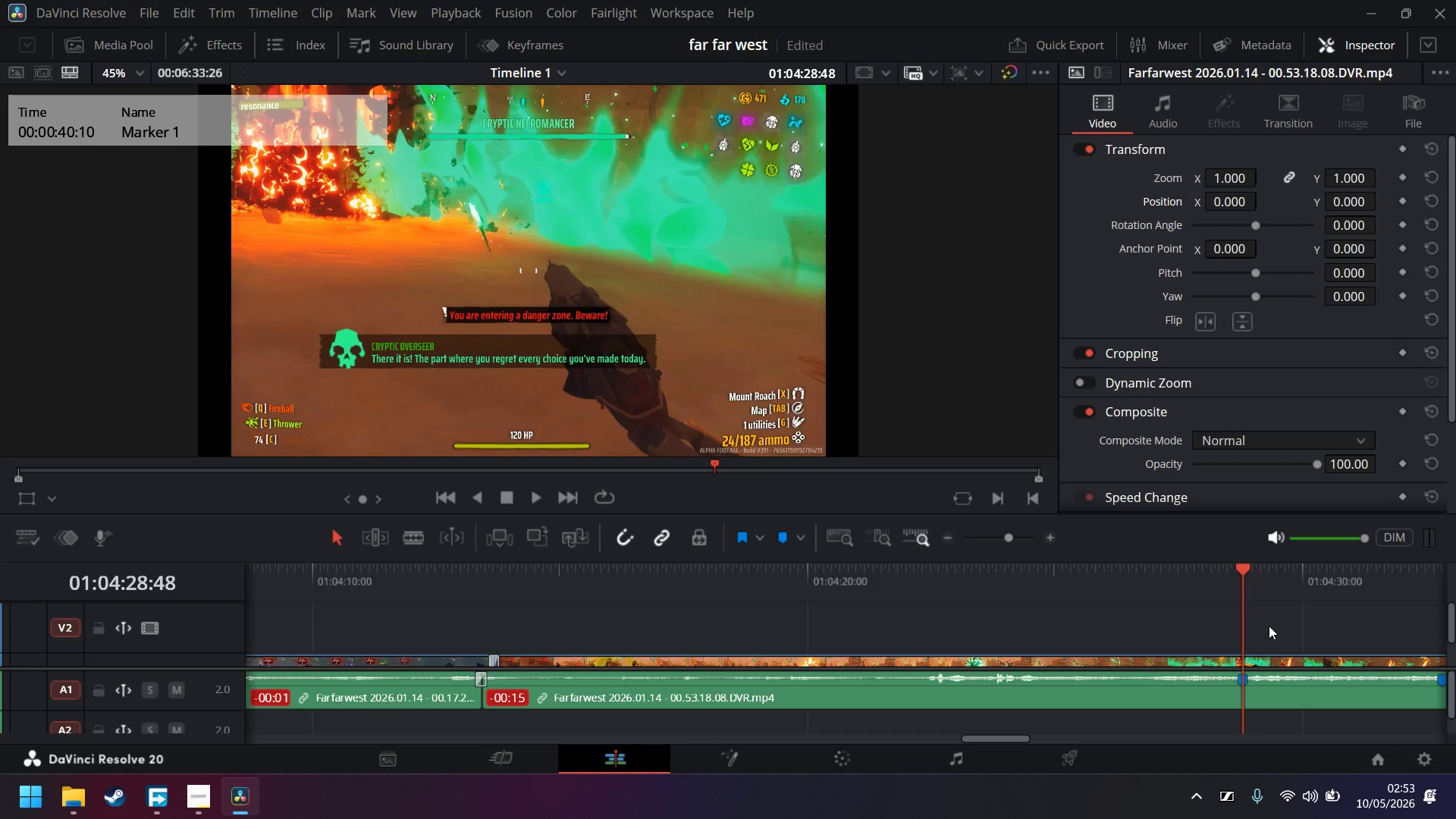 
key(Control+ControlLeft)
 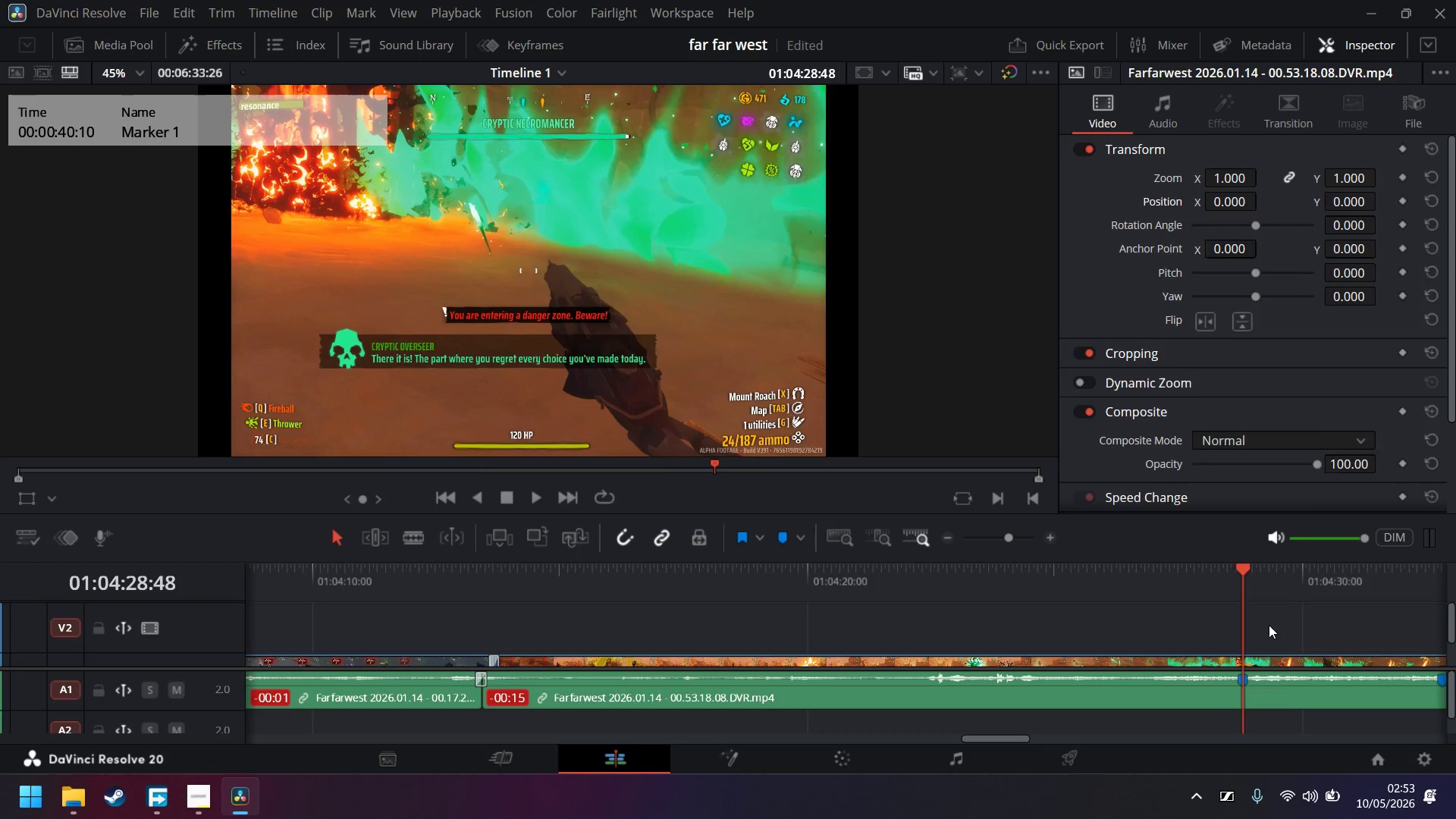 
key(Control+V)
 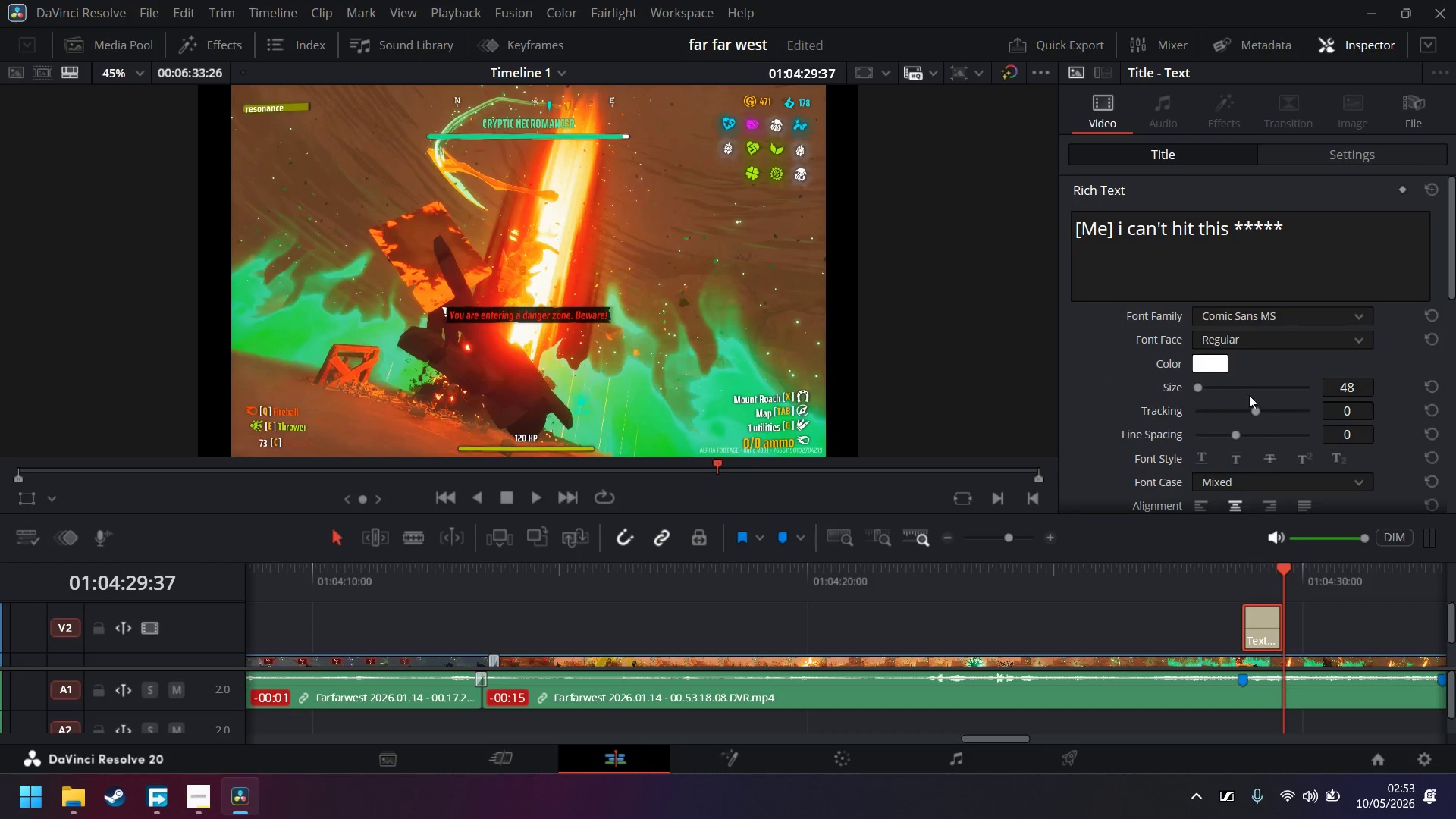 
left_click_drag(start_coordinate=[1320, 224], to_coordinate=[1117, 234])
 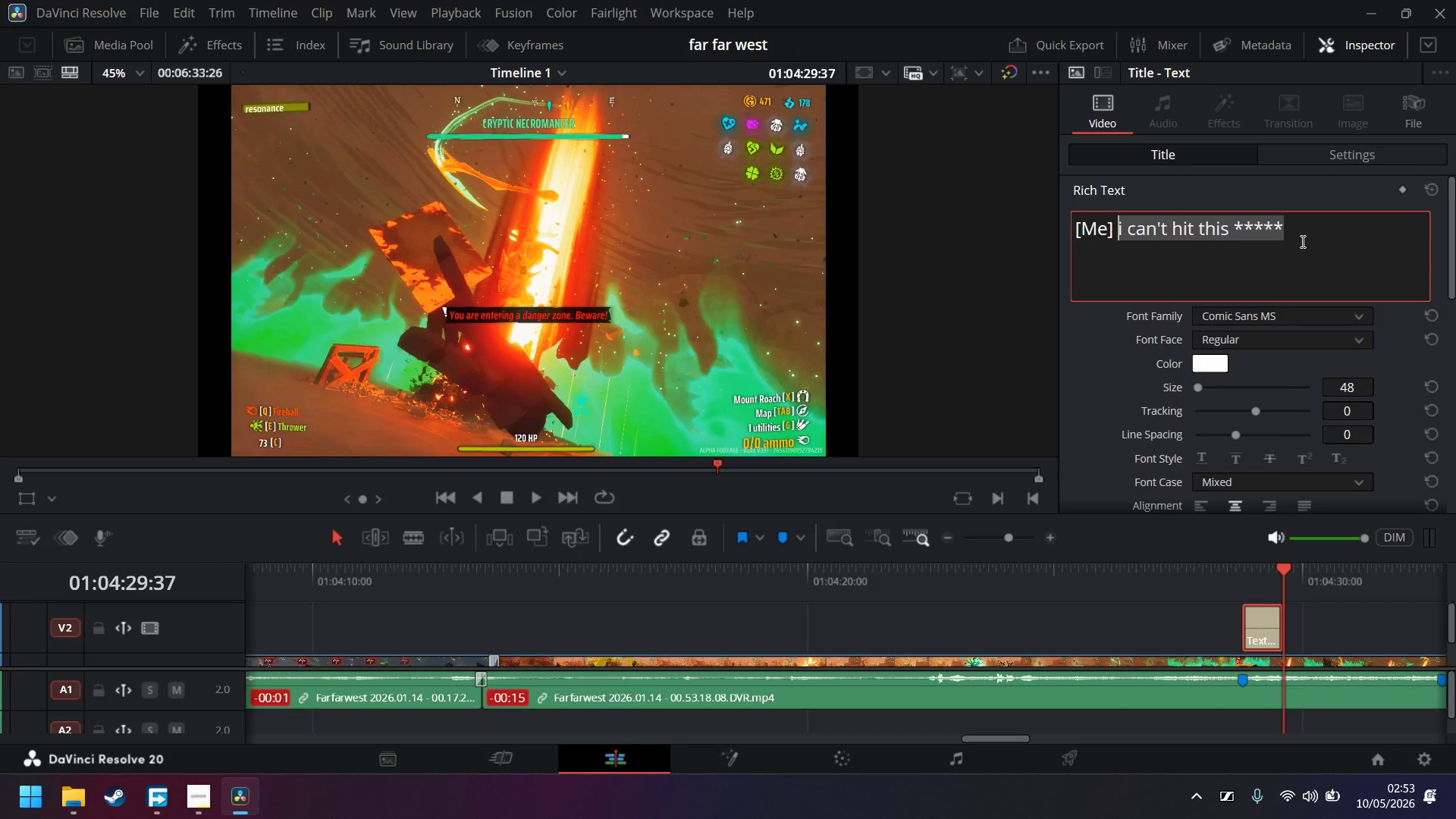 
type(whoa whoa whoa)
 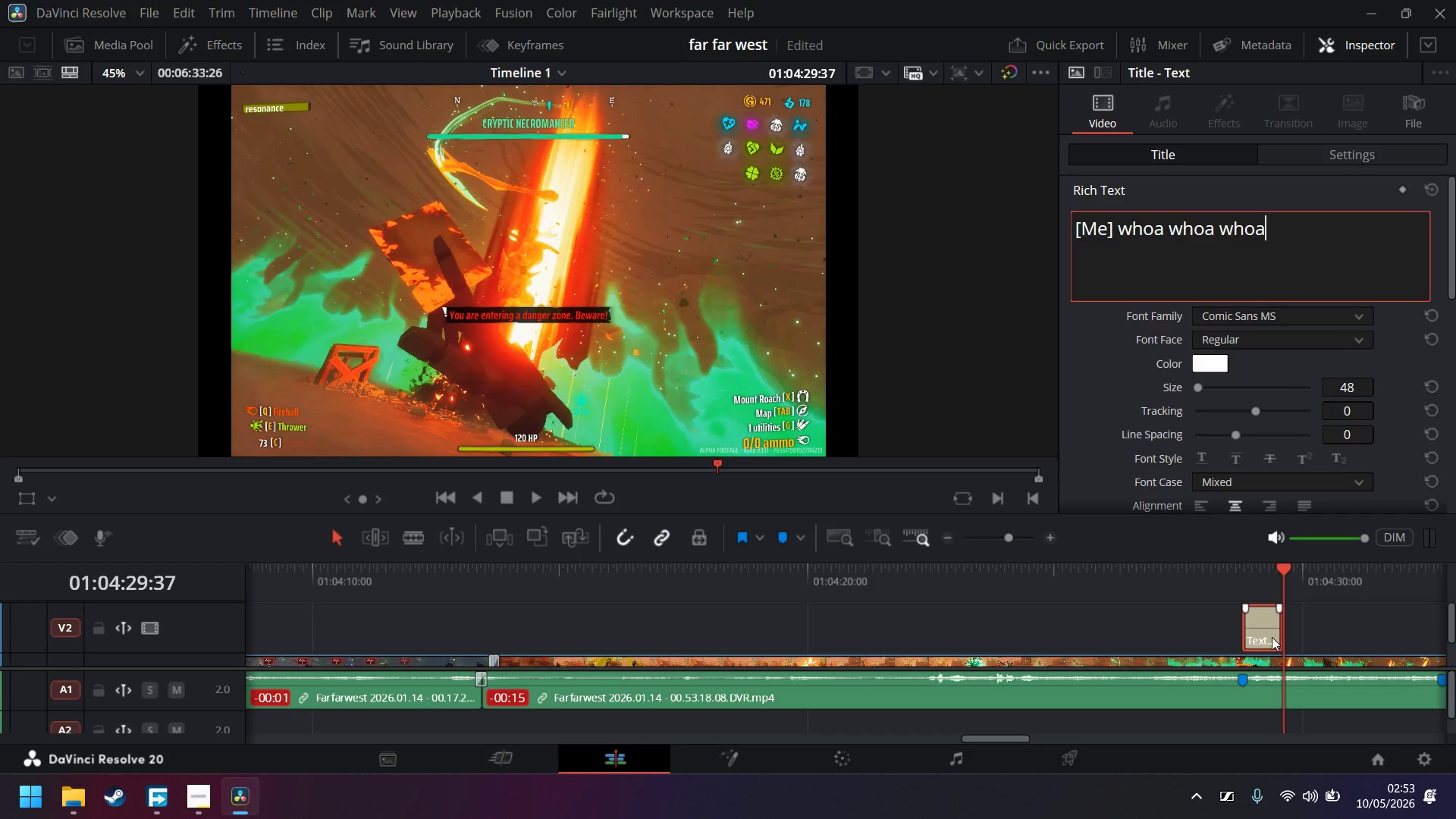 
left_click_drag(start_coordinate=[1278, 630], to_coordinate=[1293, 634])
 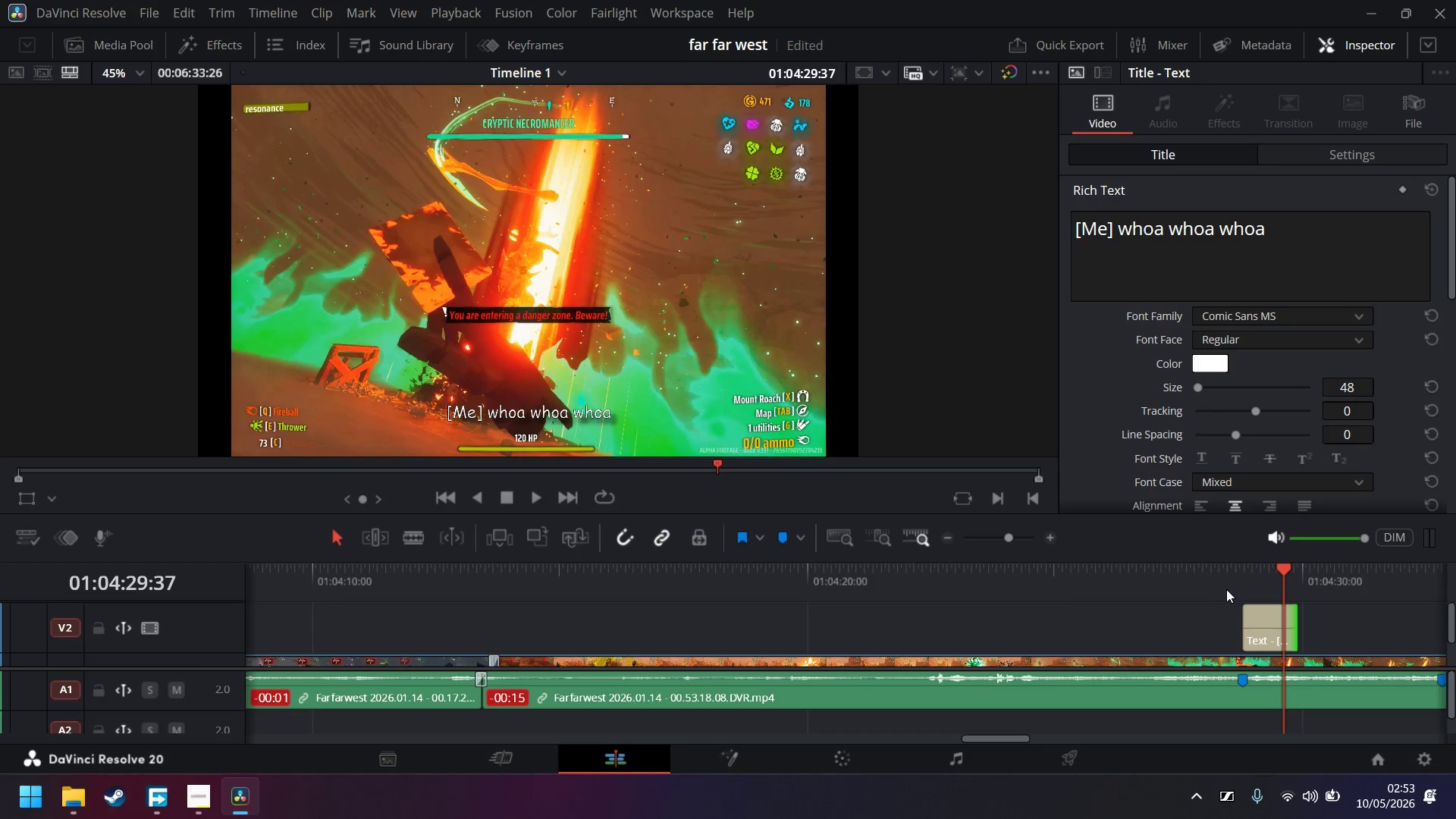 
left_click([1229, 584])
 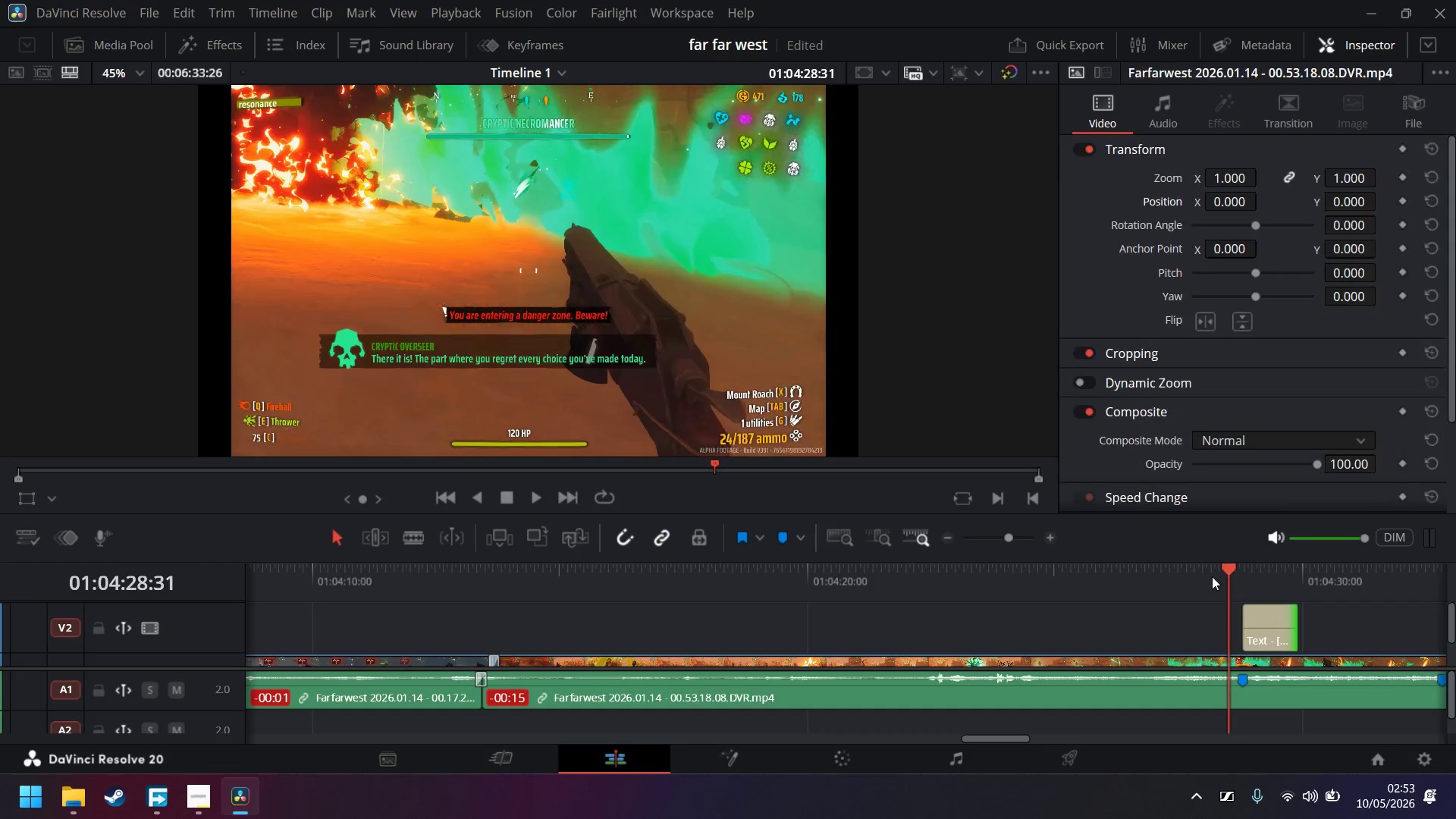 
key(Space)
 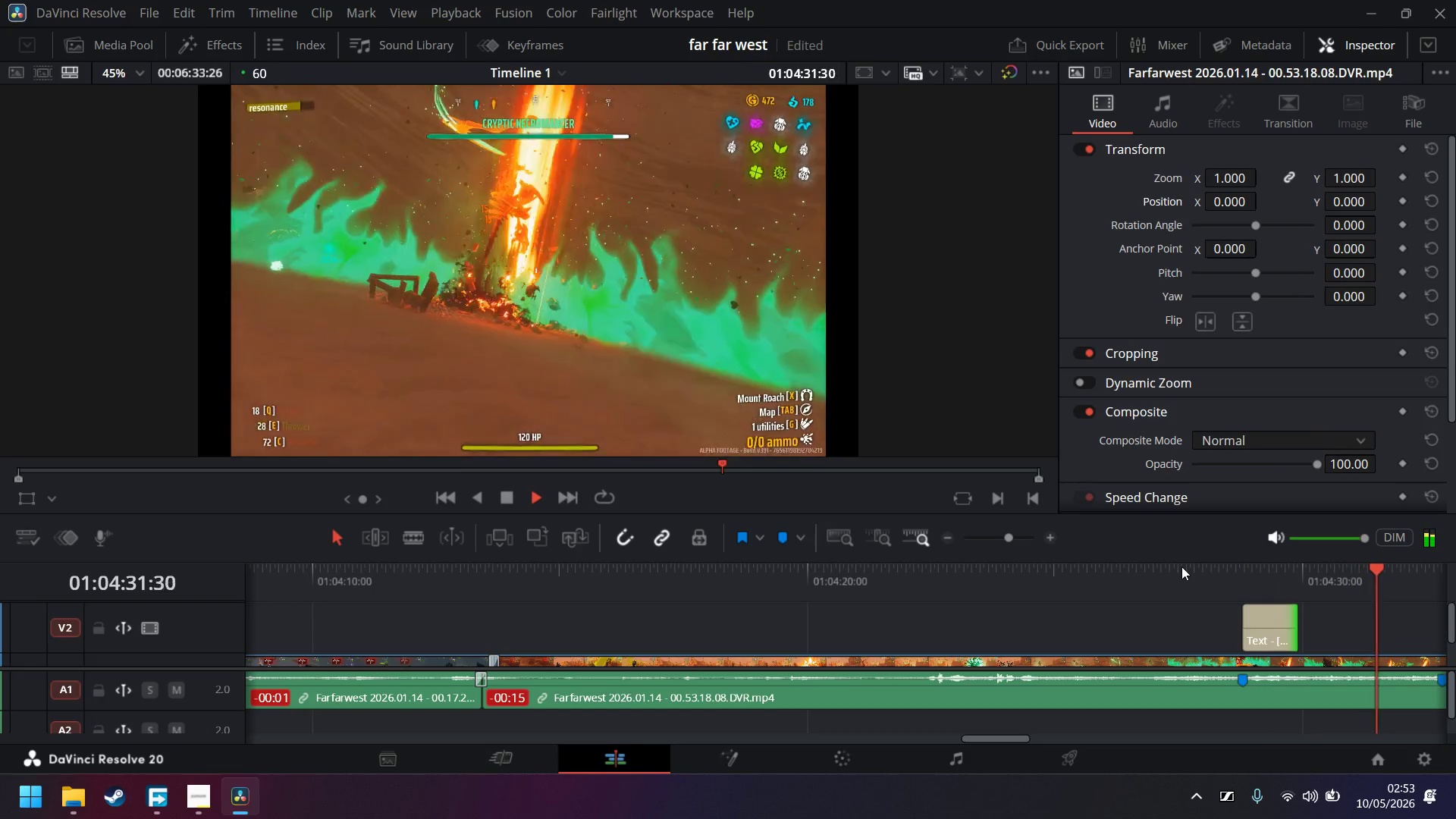 
key(Space)
 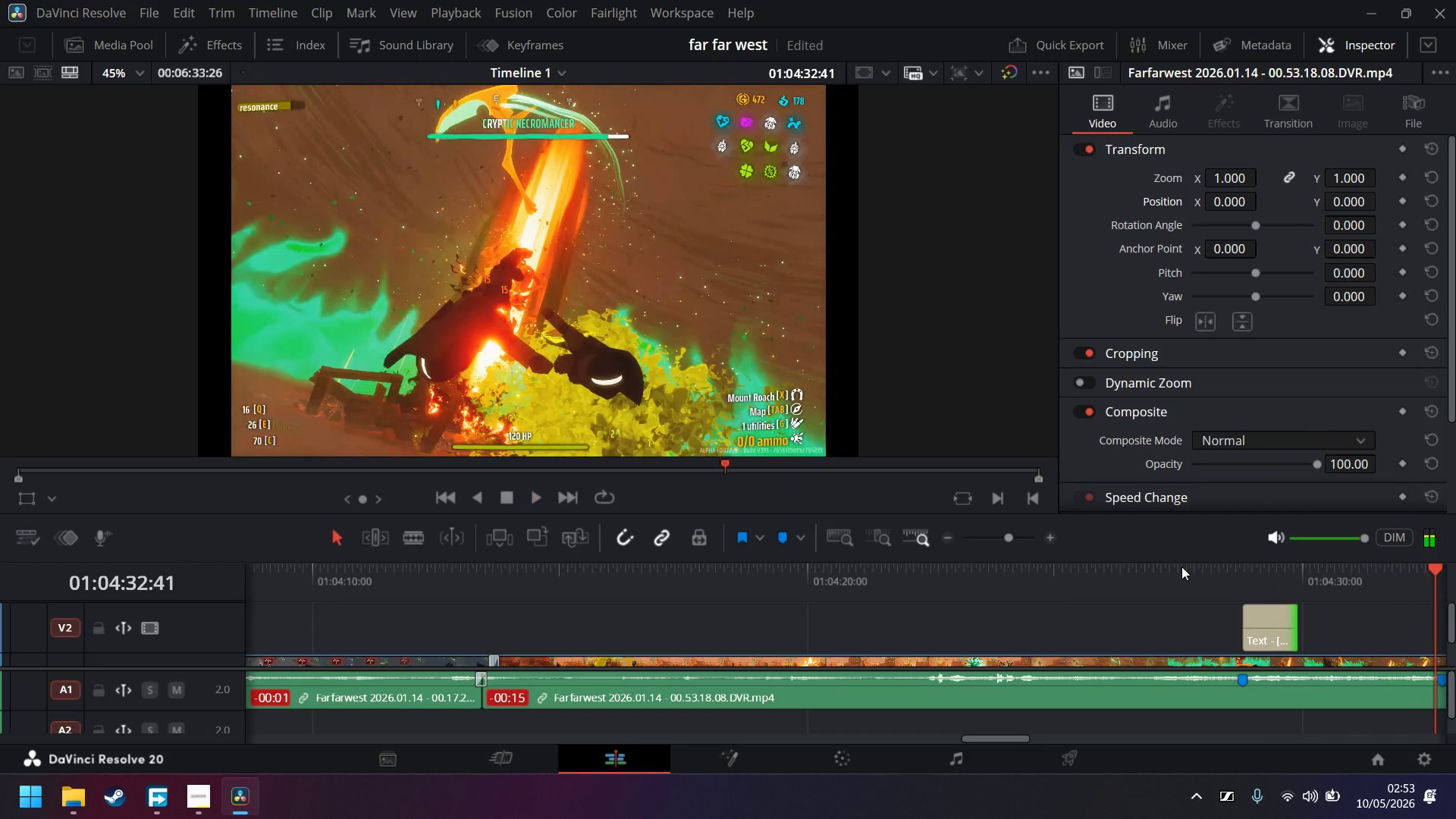 
key(Space)
 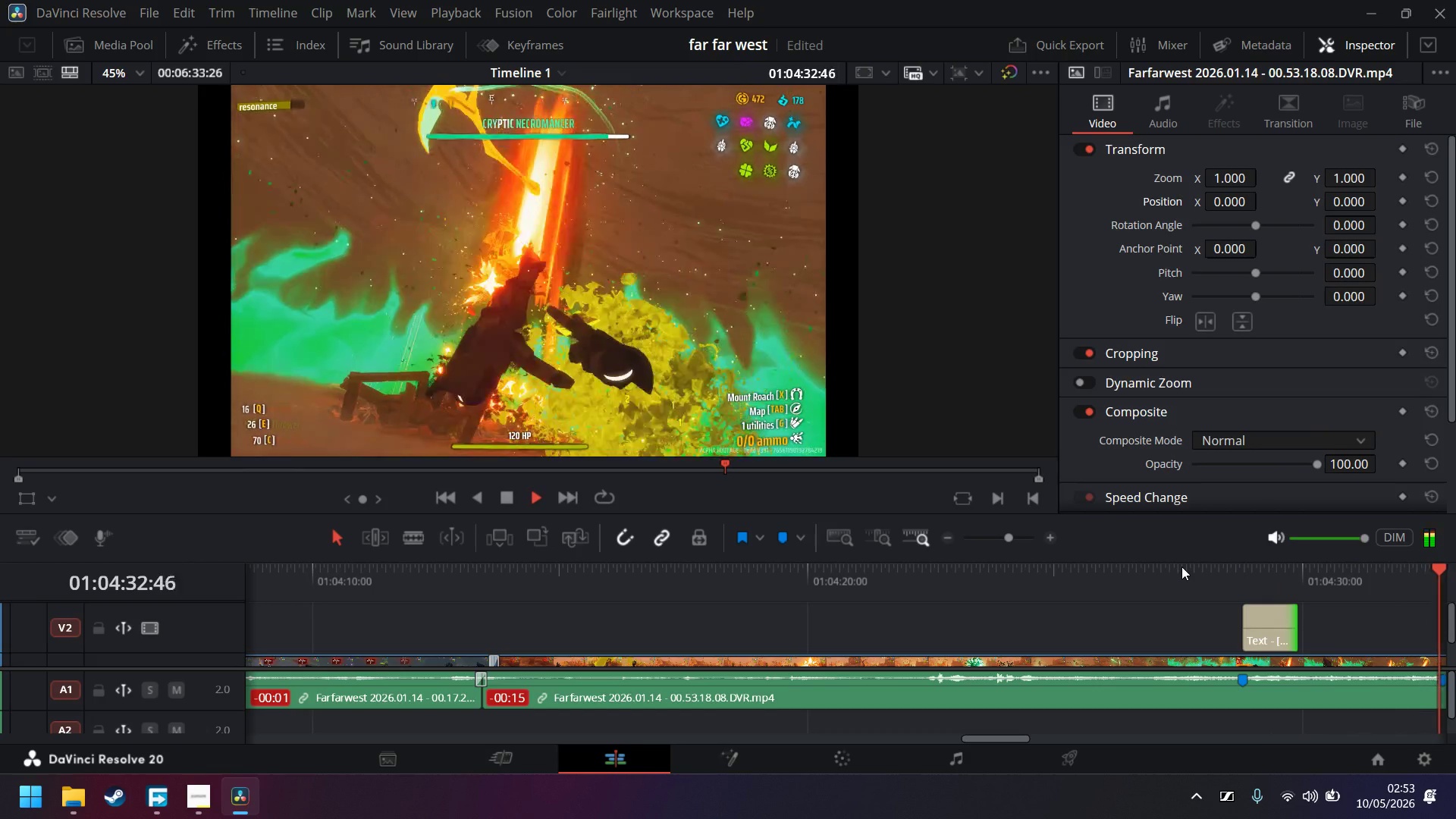 
key(Space)
 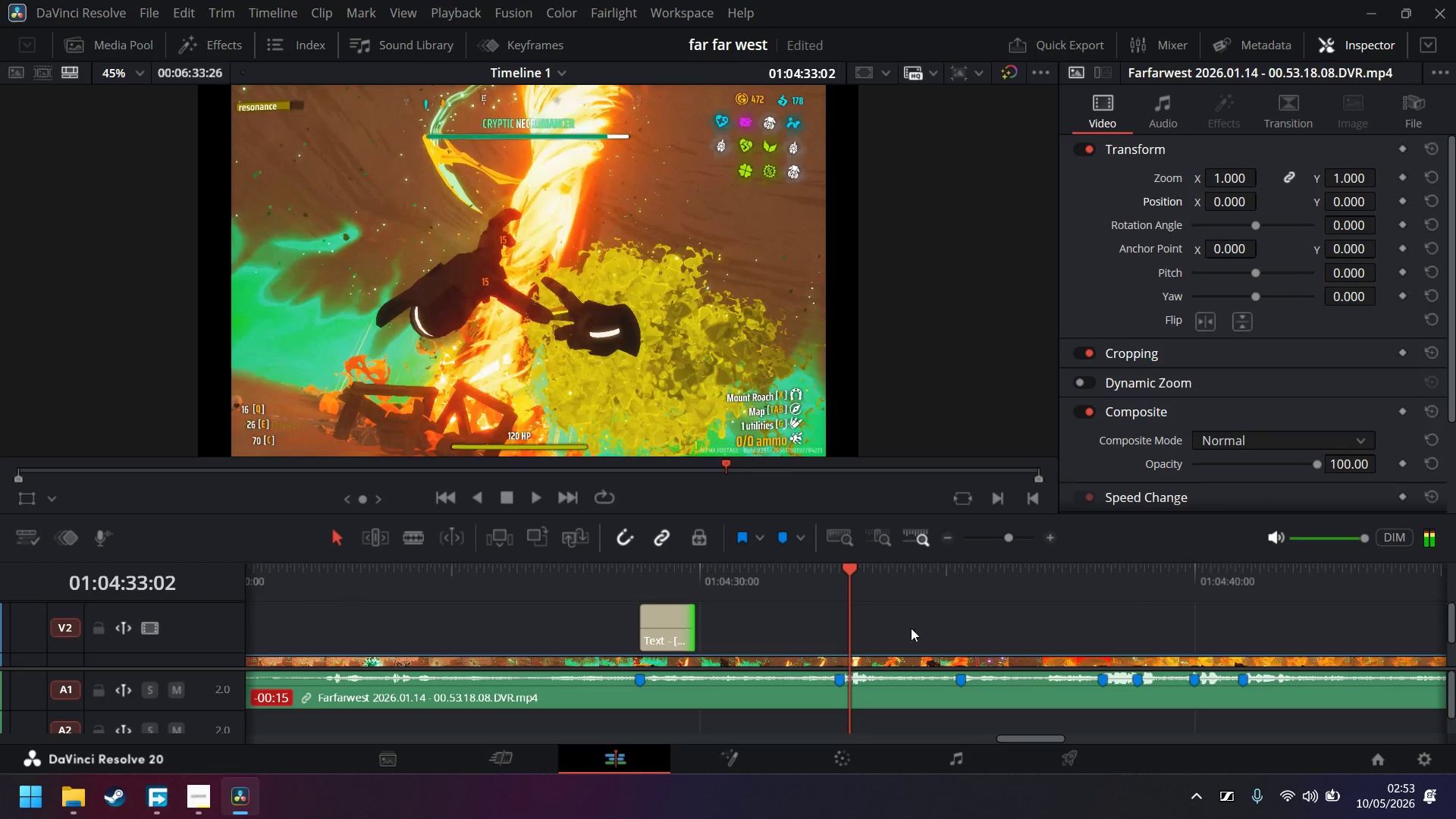 
left_click([824, 578])
 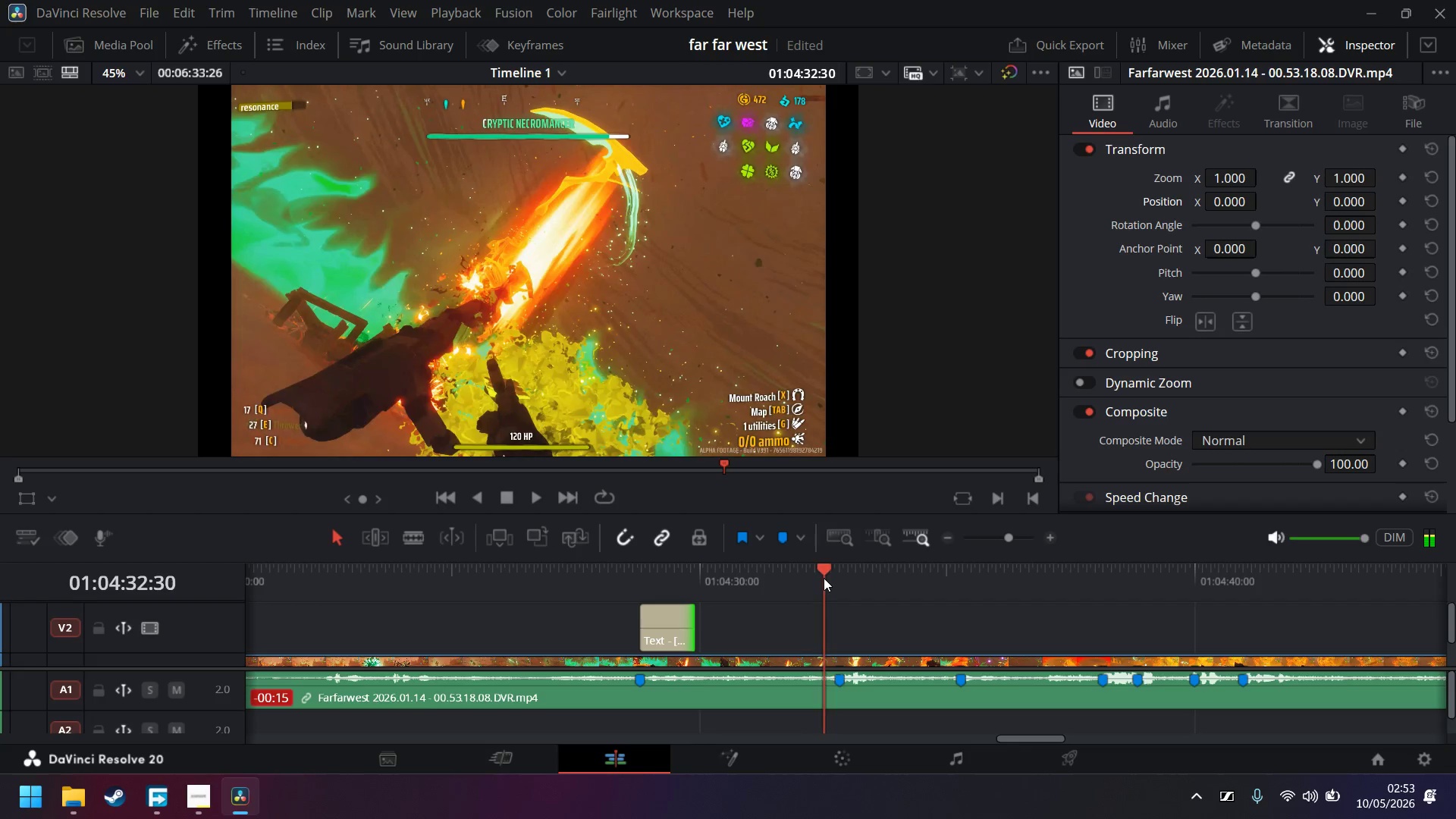 
key(Space)
 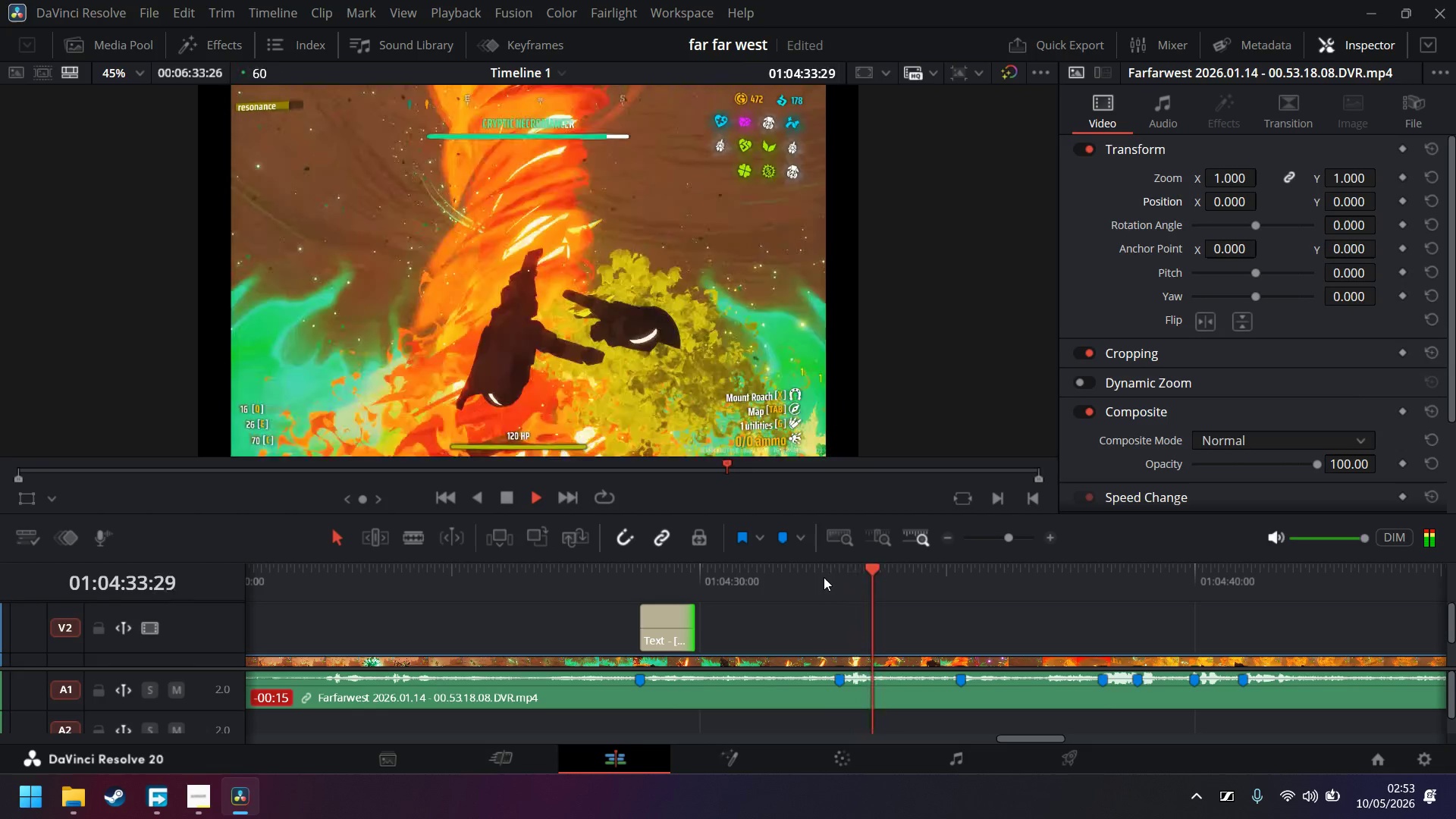 
left_click([824, 577])
 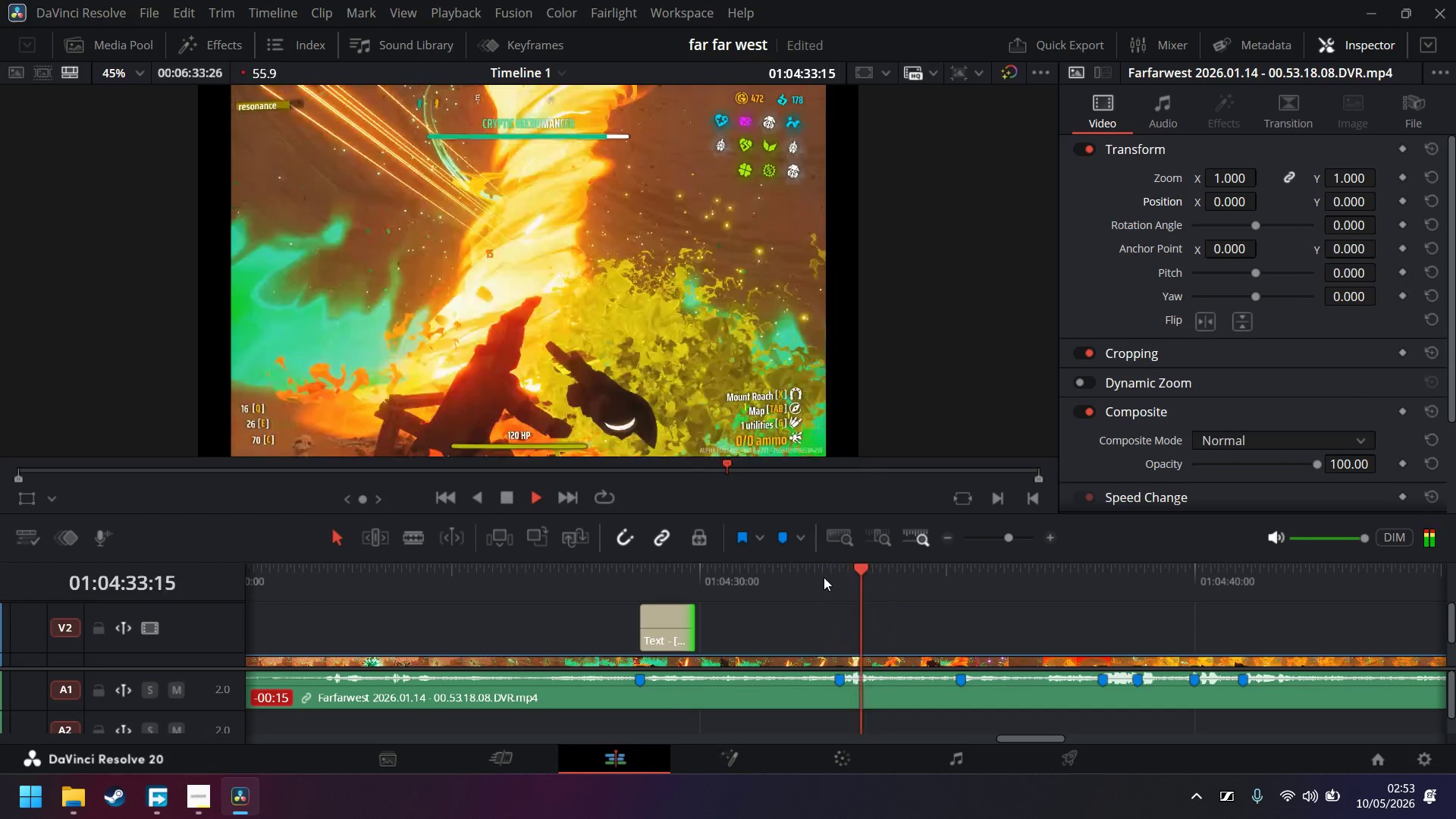 
key(Space)
 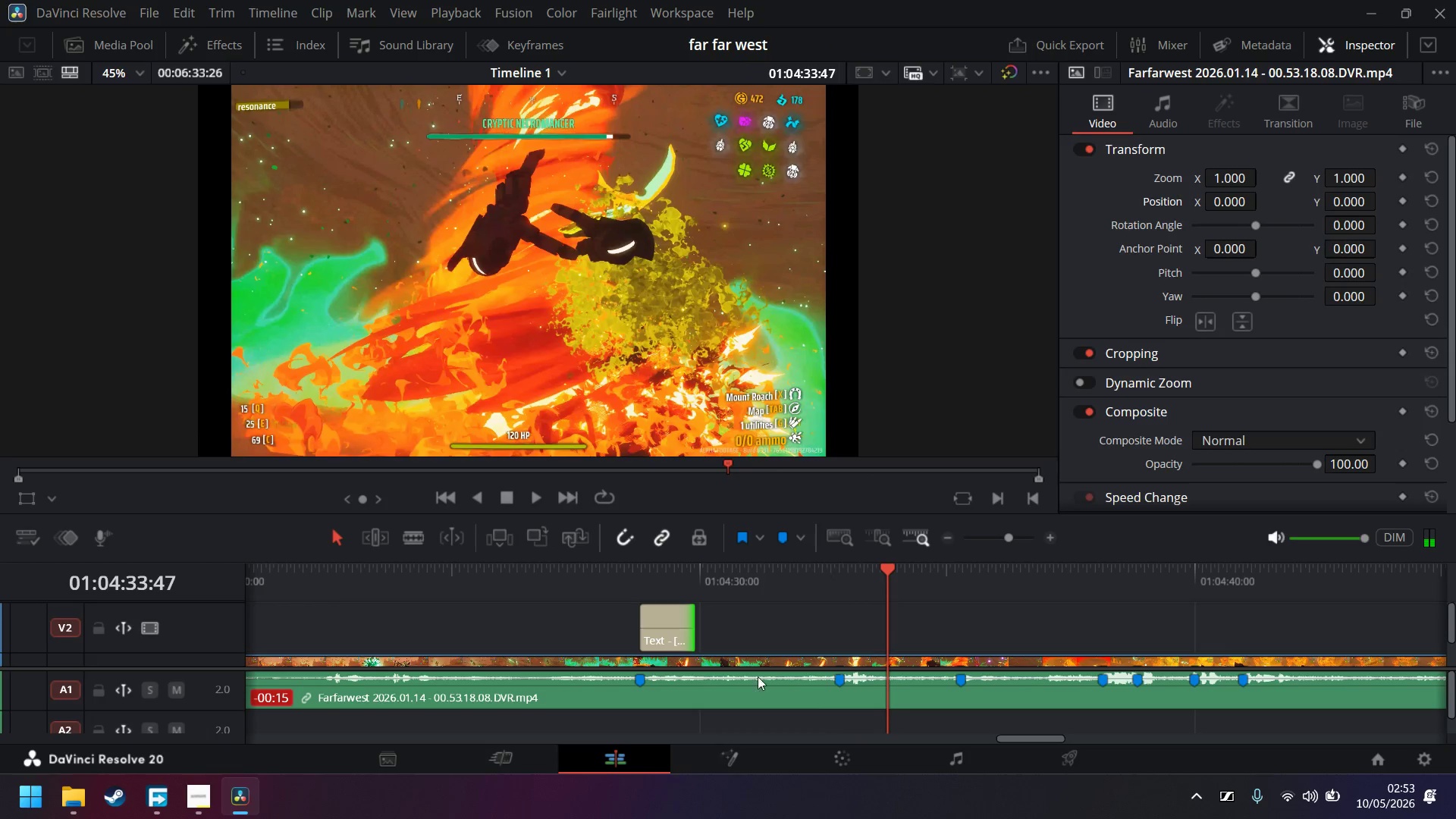 
left_click([801, 585])
 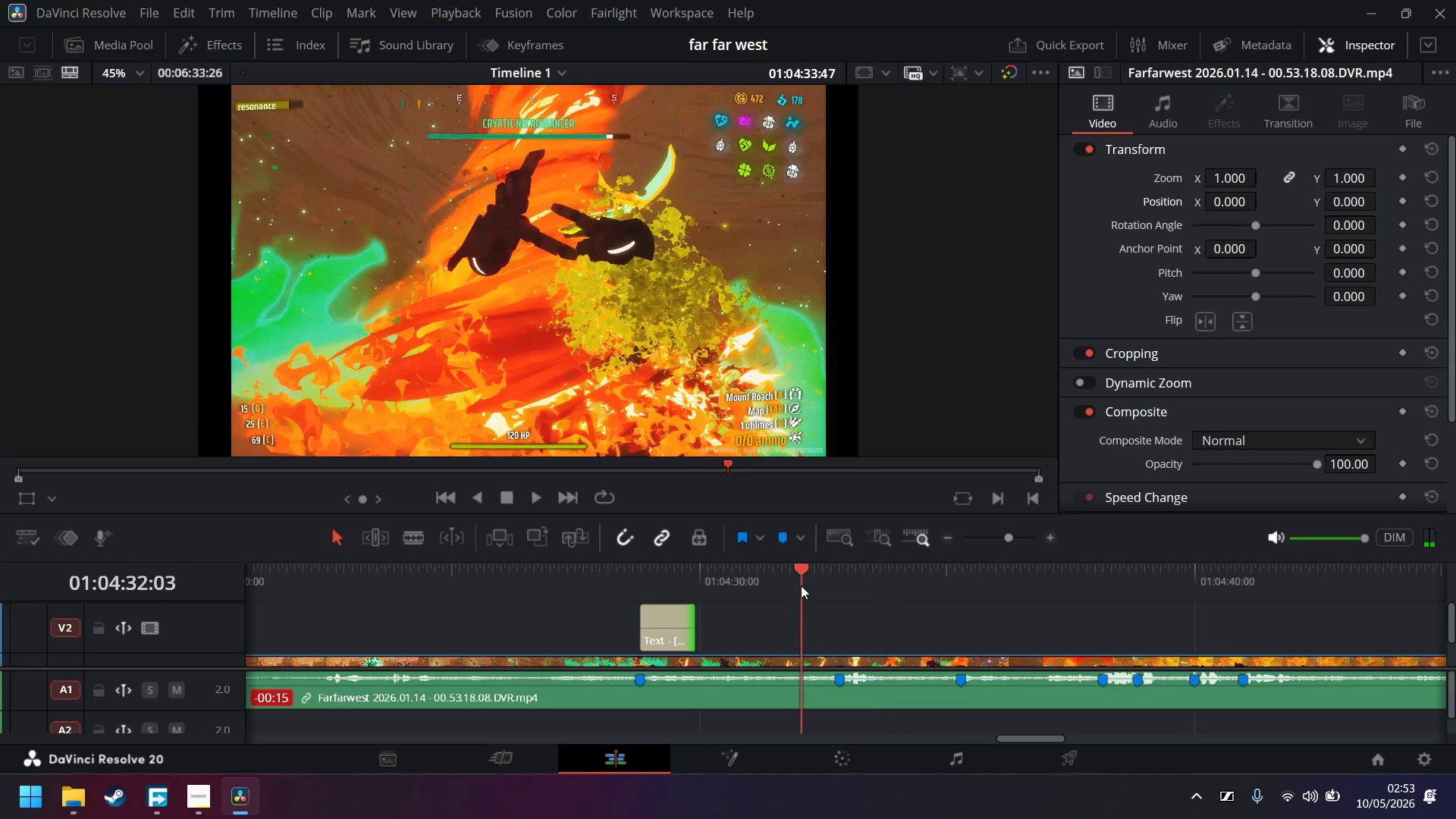 
key(Space)
 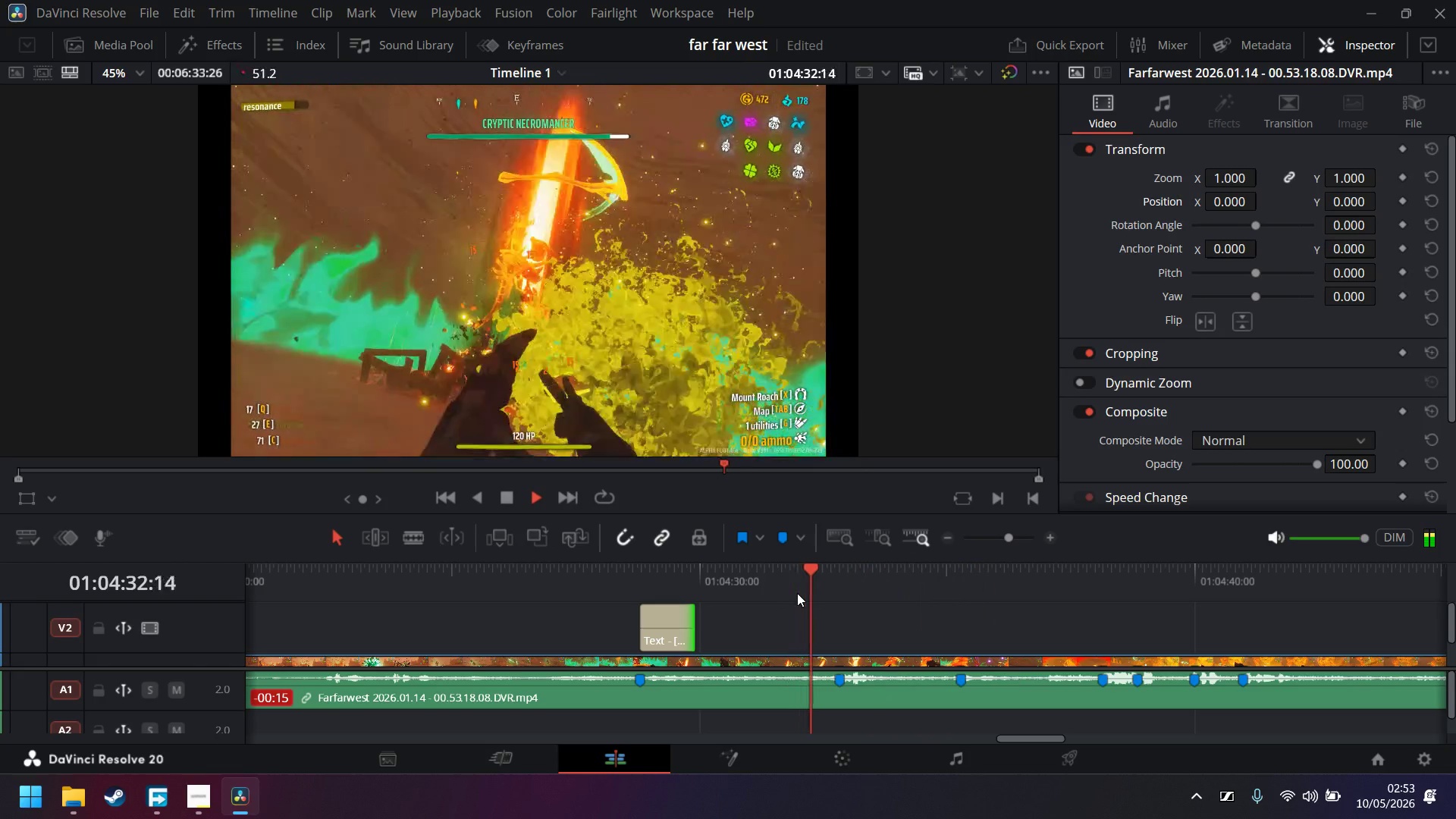 
wait(9.72)
 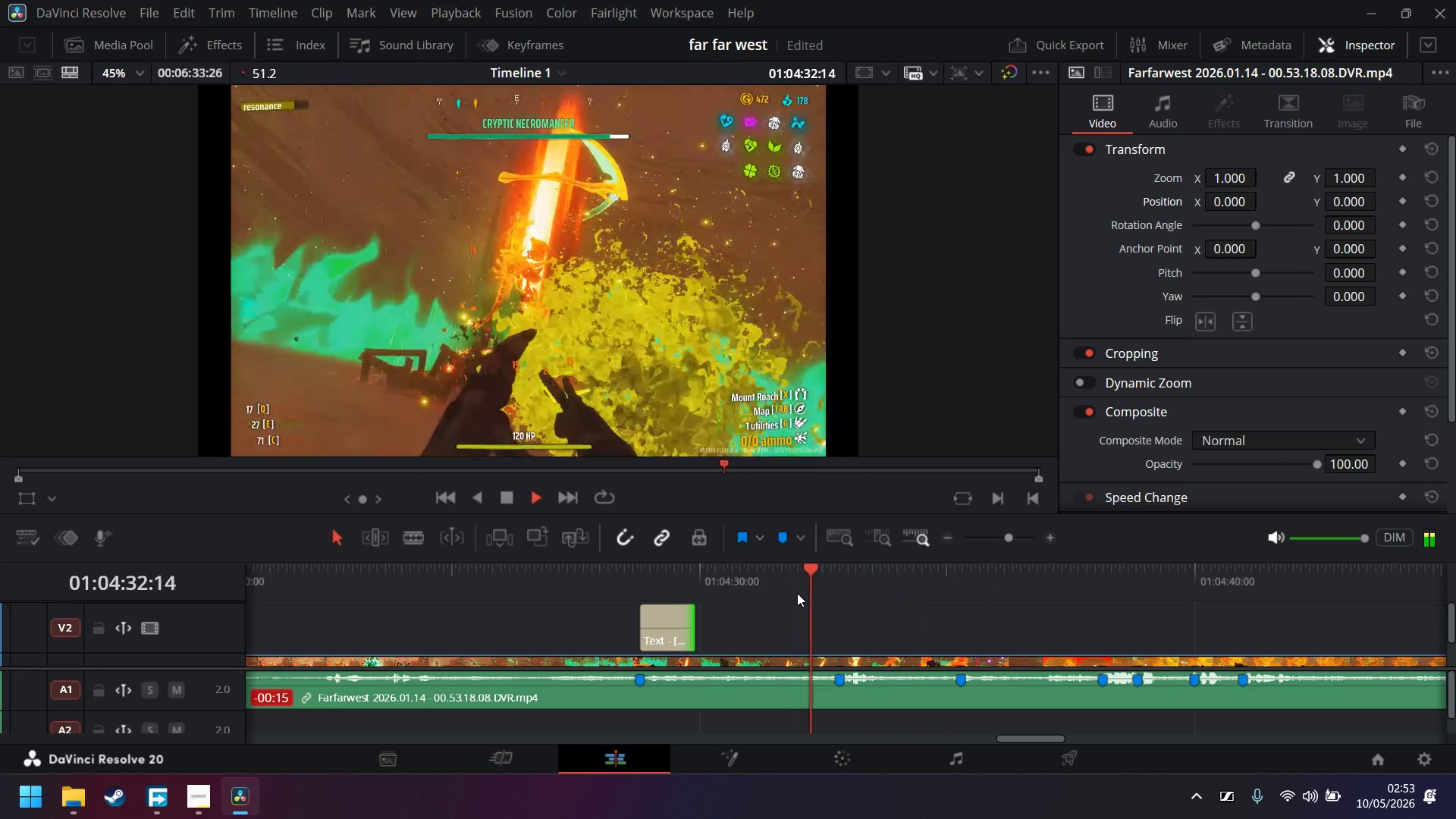 
left_click_drag(start_coordinate=[576, 588], to_coordinate=[575, 592])
 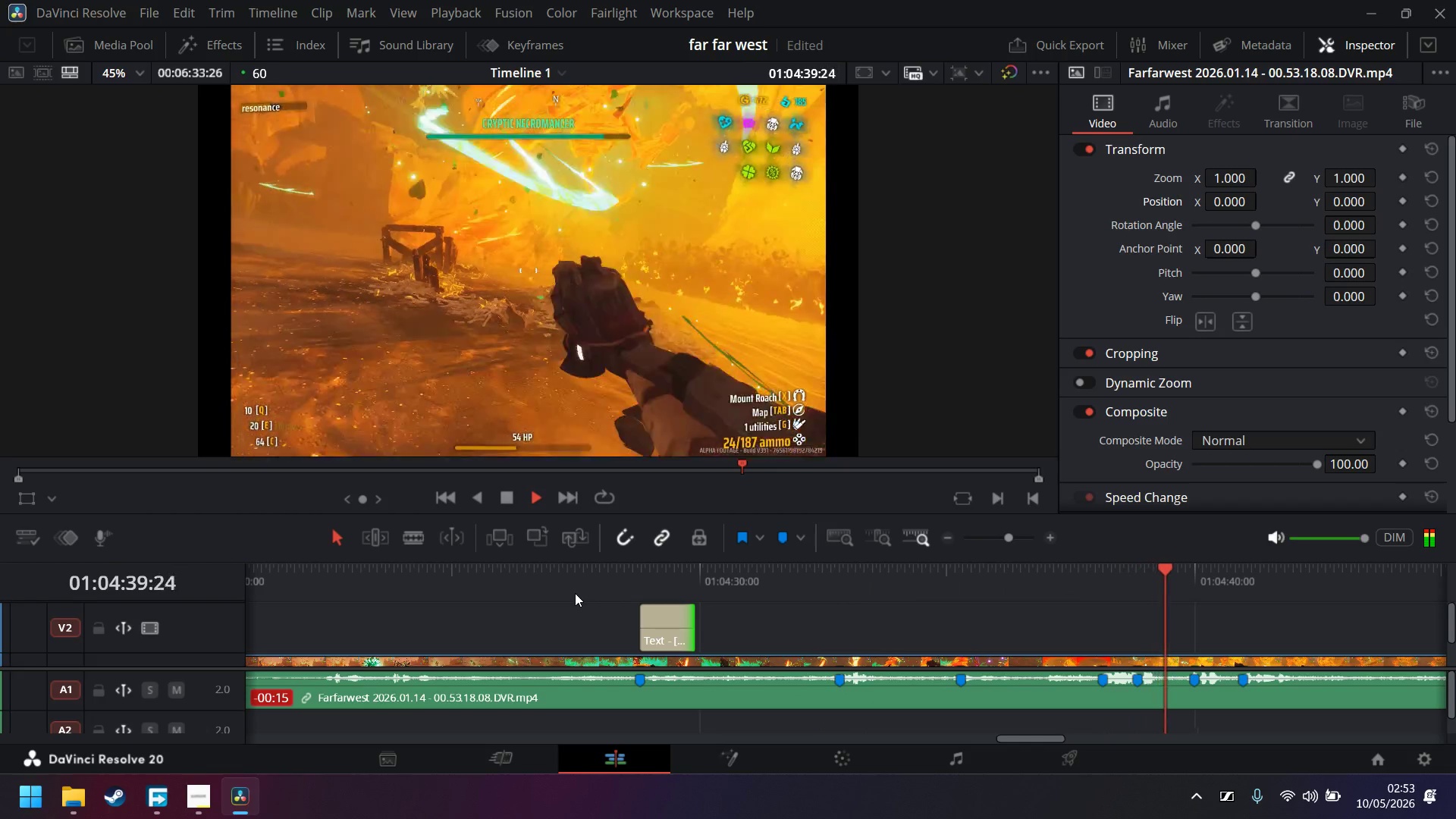 
wait(17.16)
 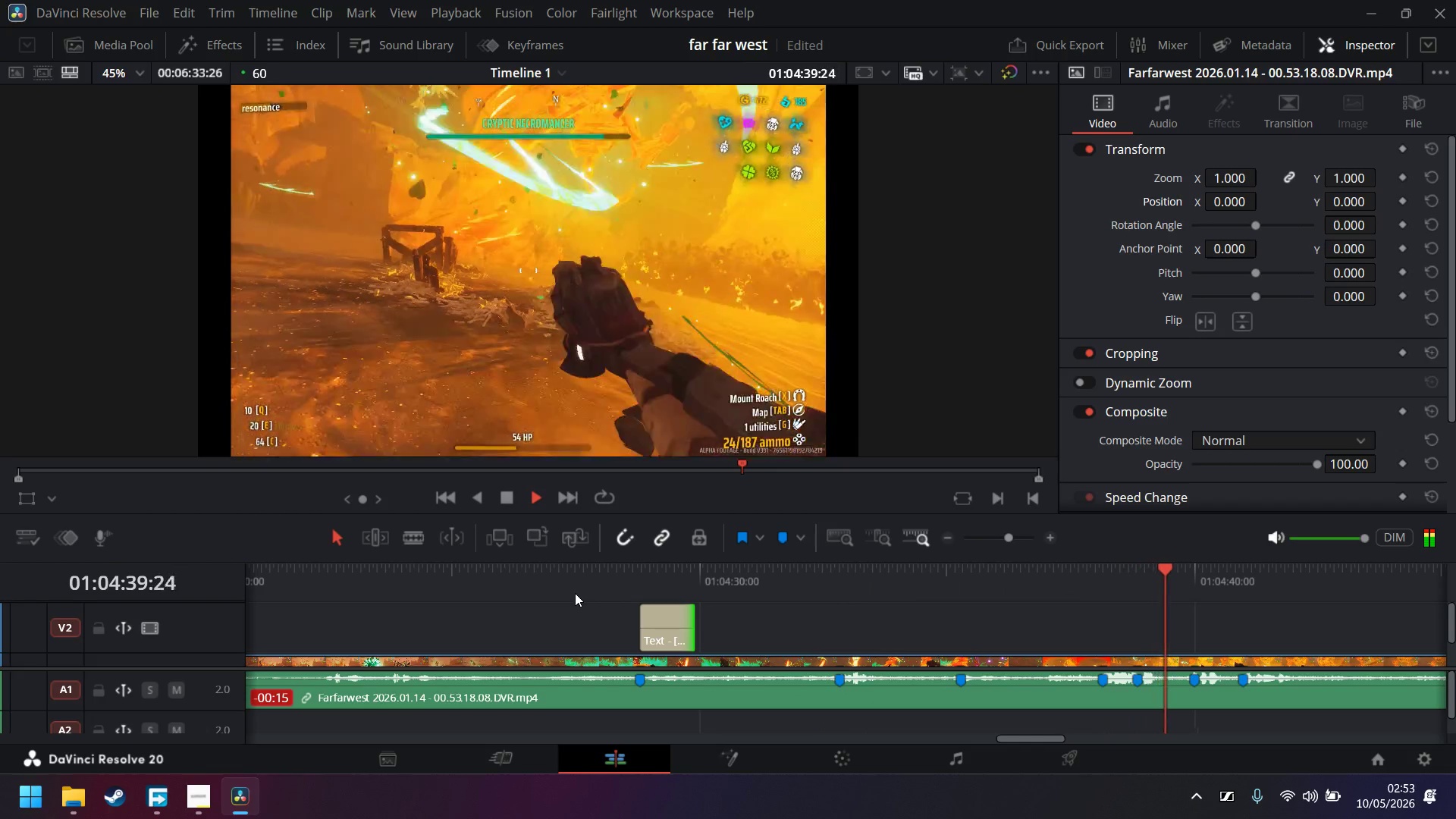 
left_click([772, 583])
 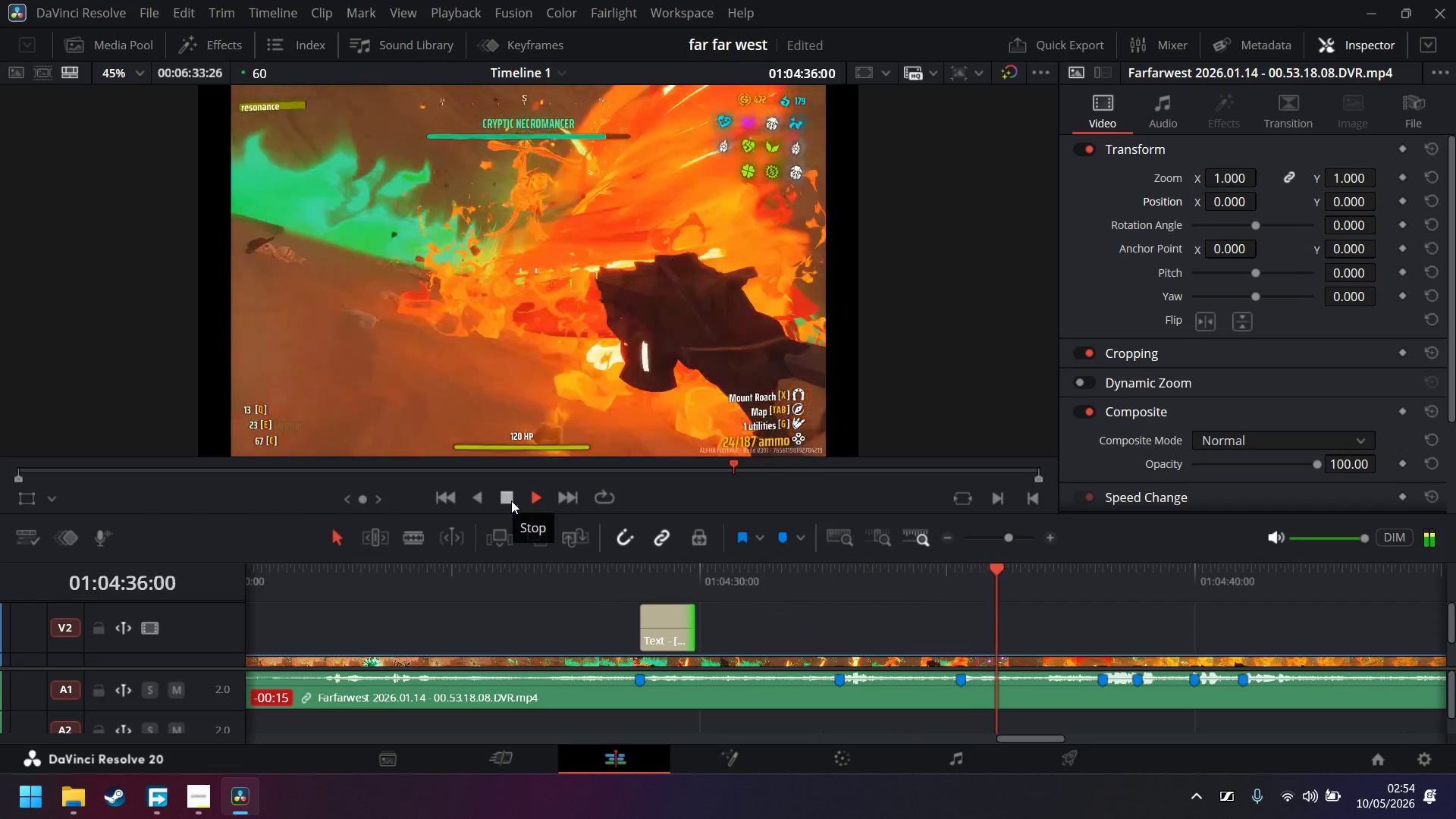 
wait(6.48)
 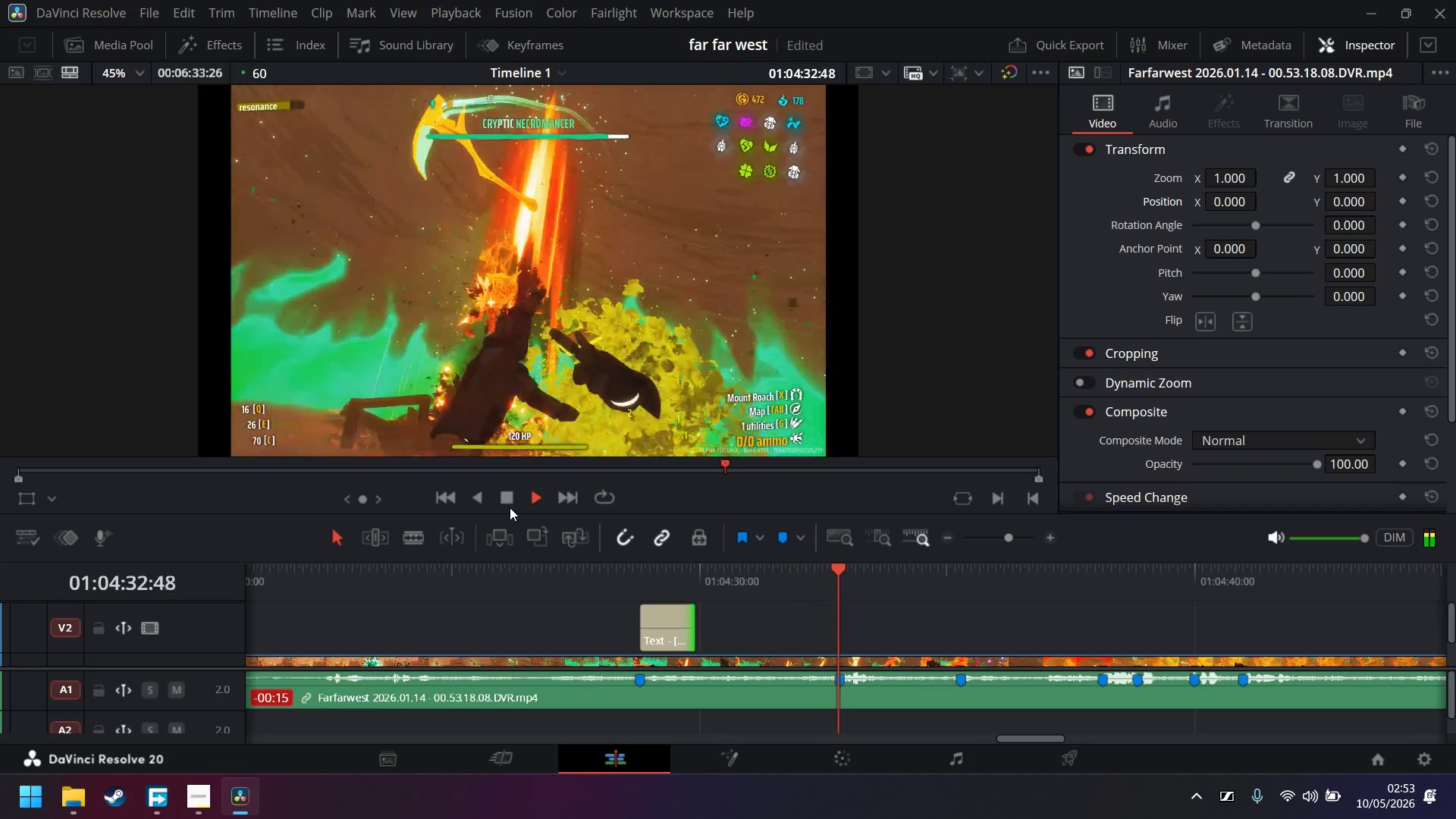 
left_click([511, 500])
 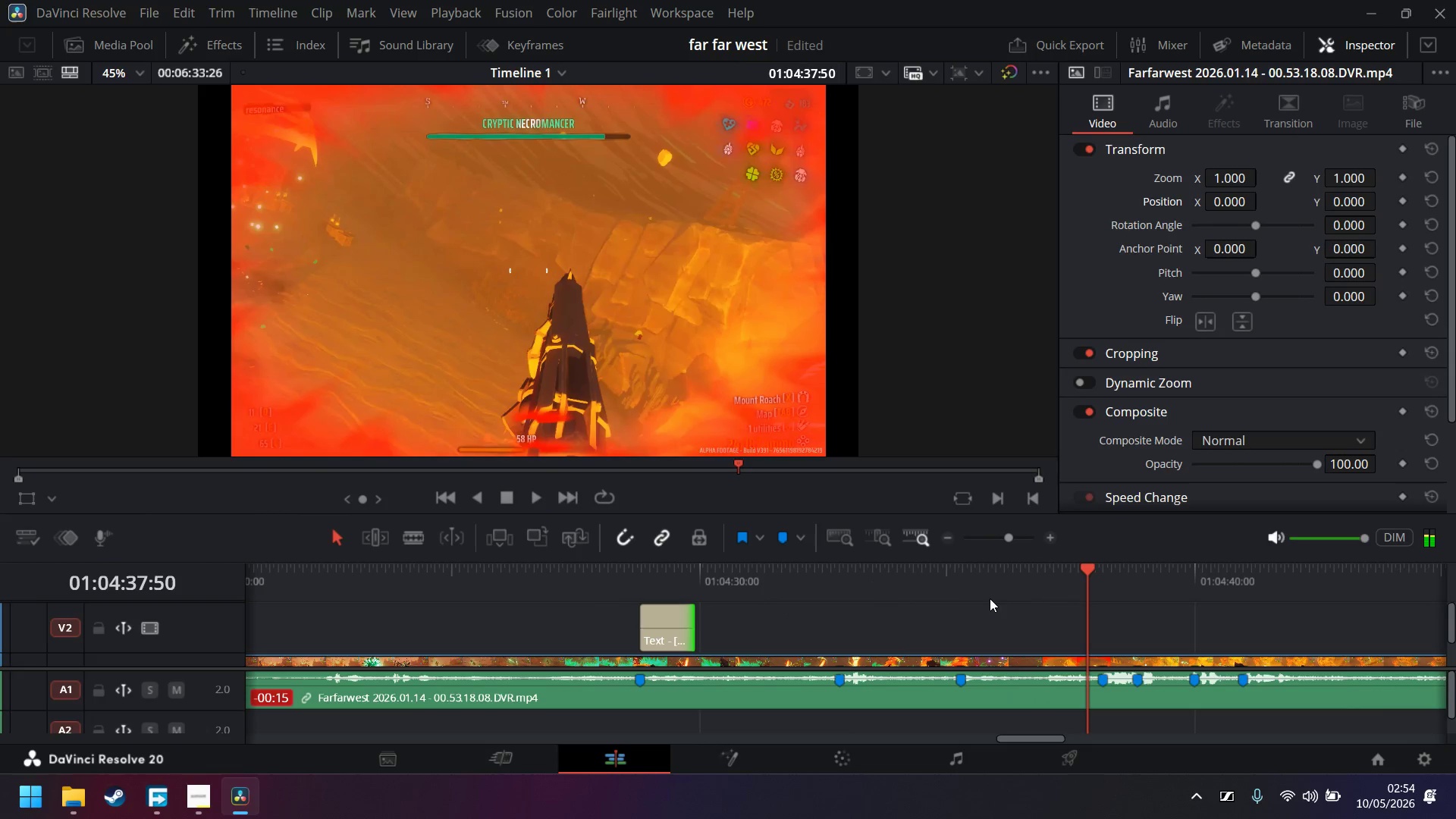 
left_click([962, 585])
 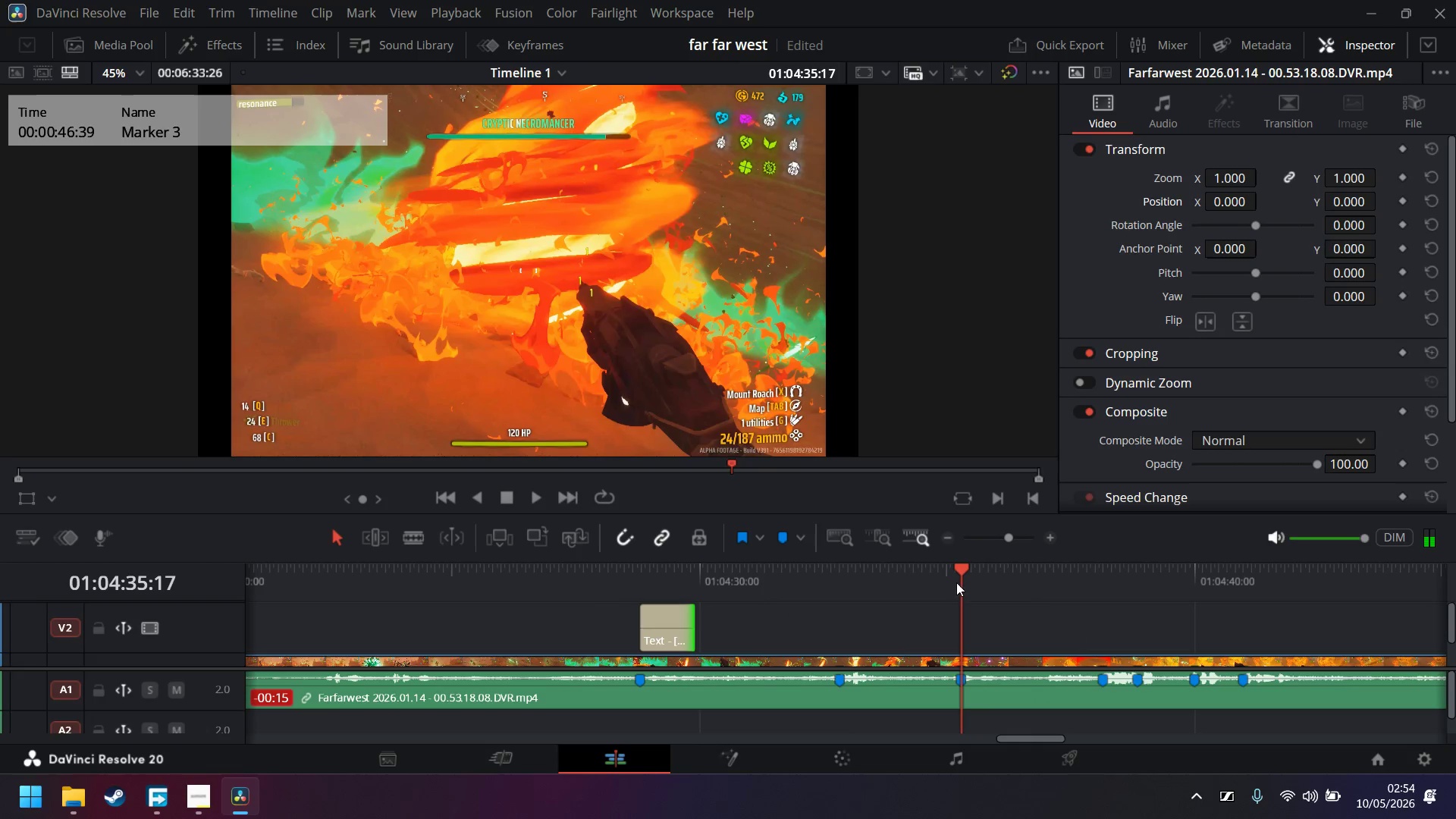 
key(Space)
 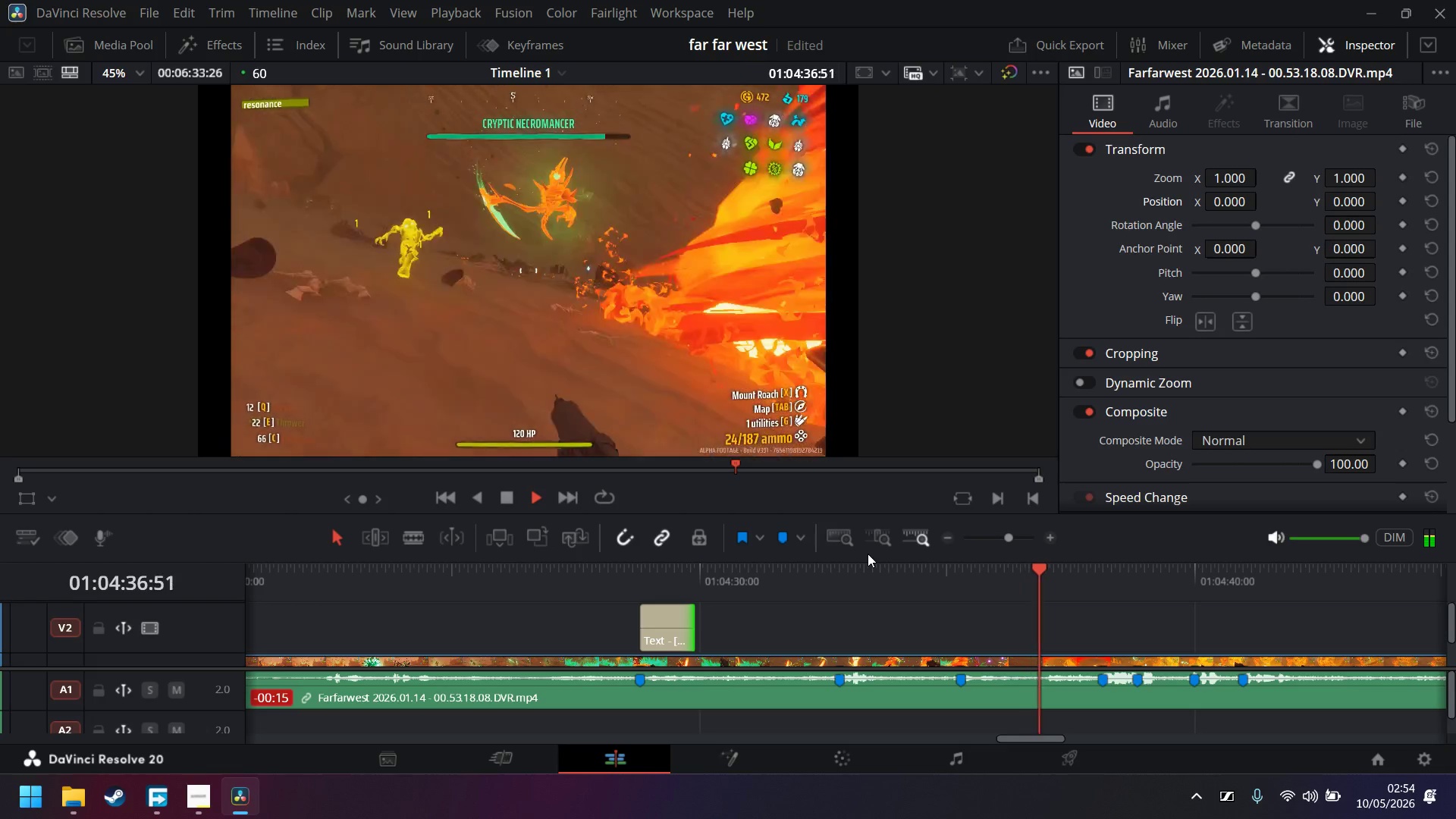 
key(Space)
 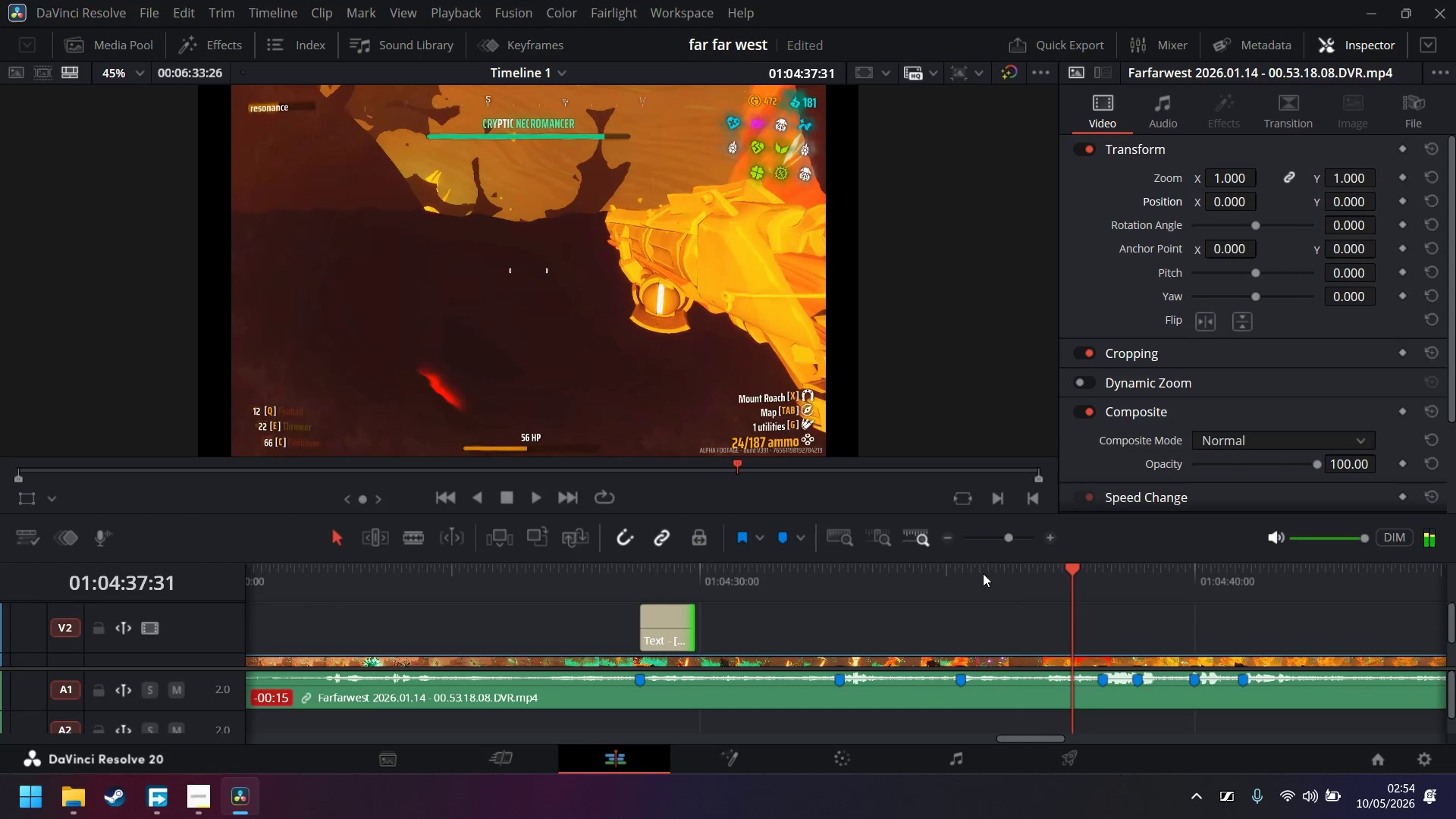 
left_click([1045, 582])
 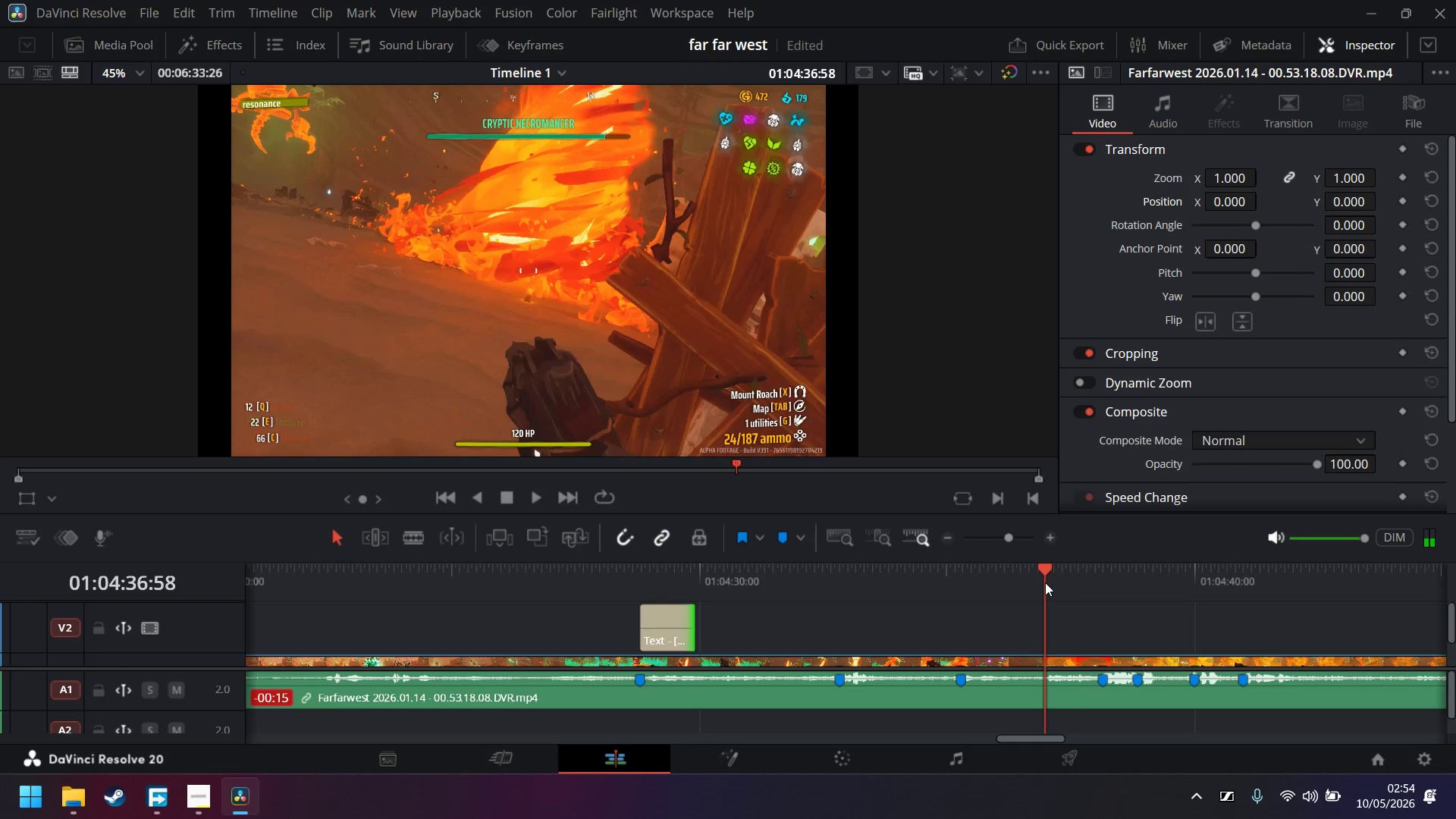 
key(Space)
 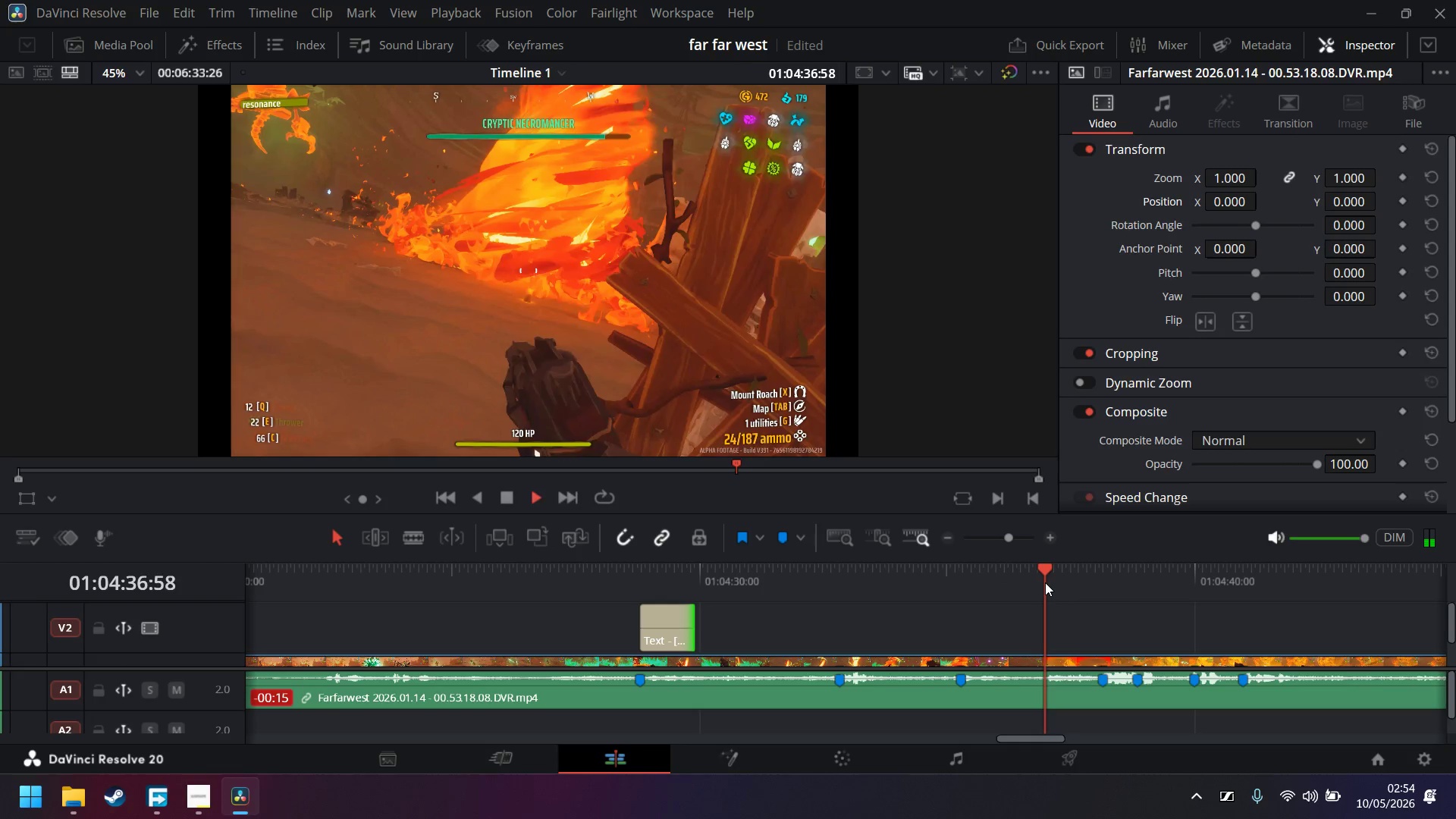 
key(Space)
 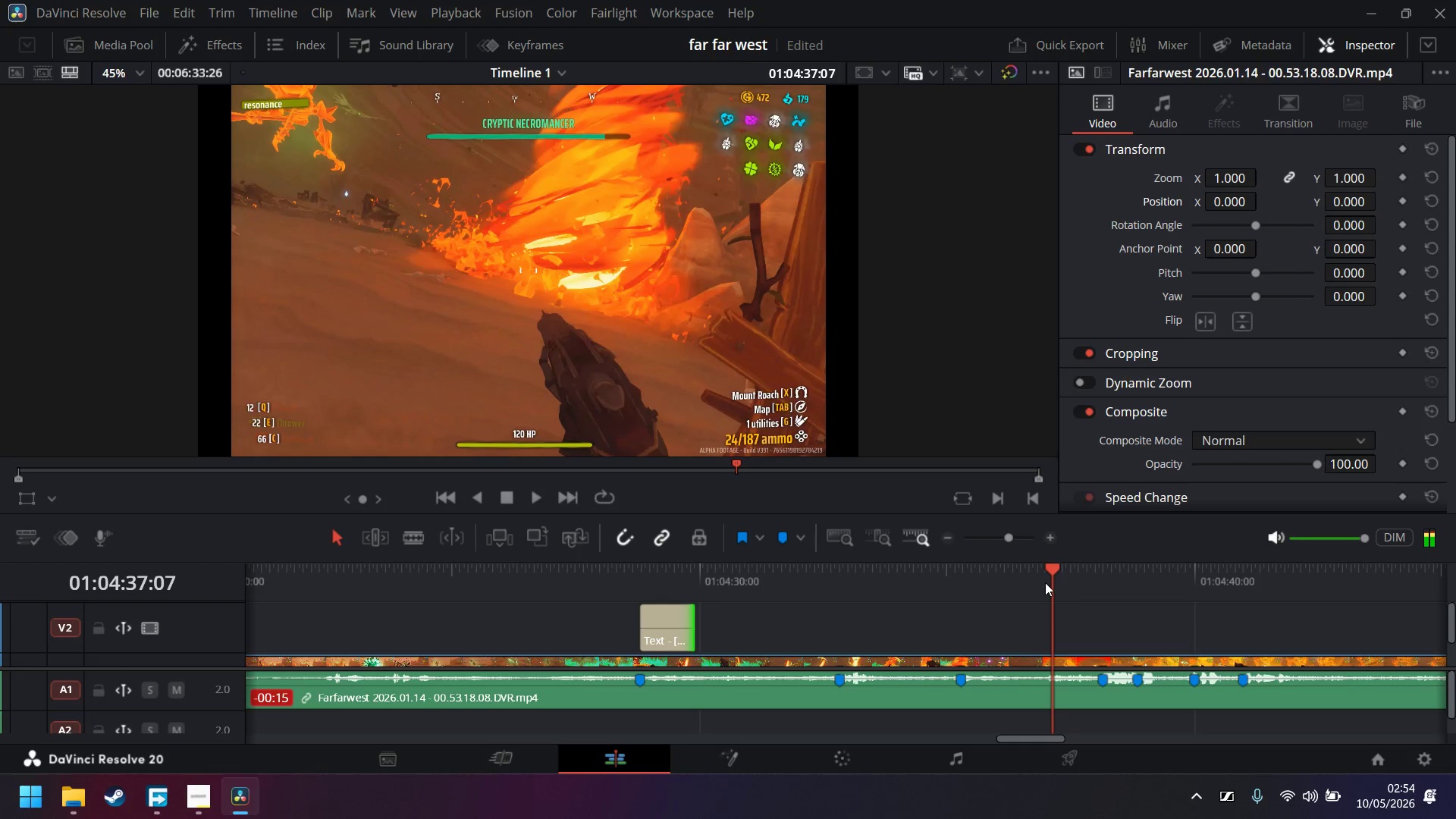 
key(Space)
 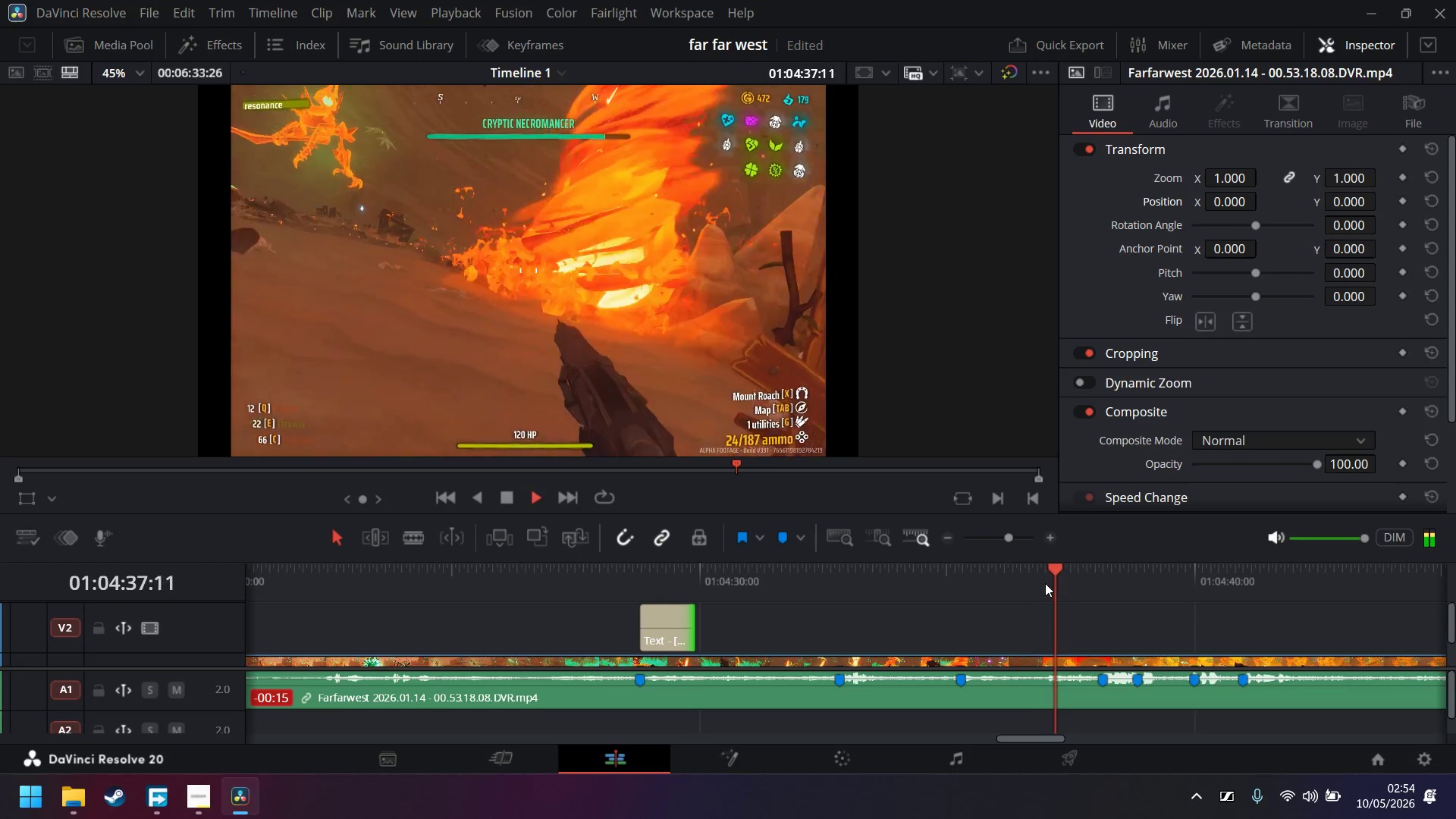 
key(Space)
 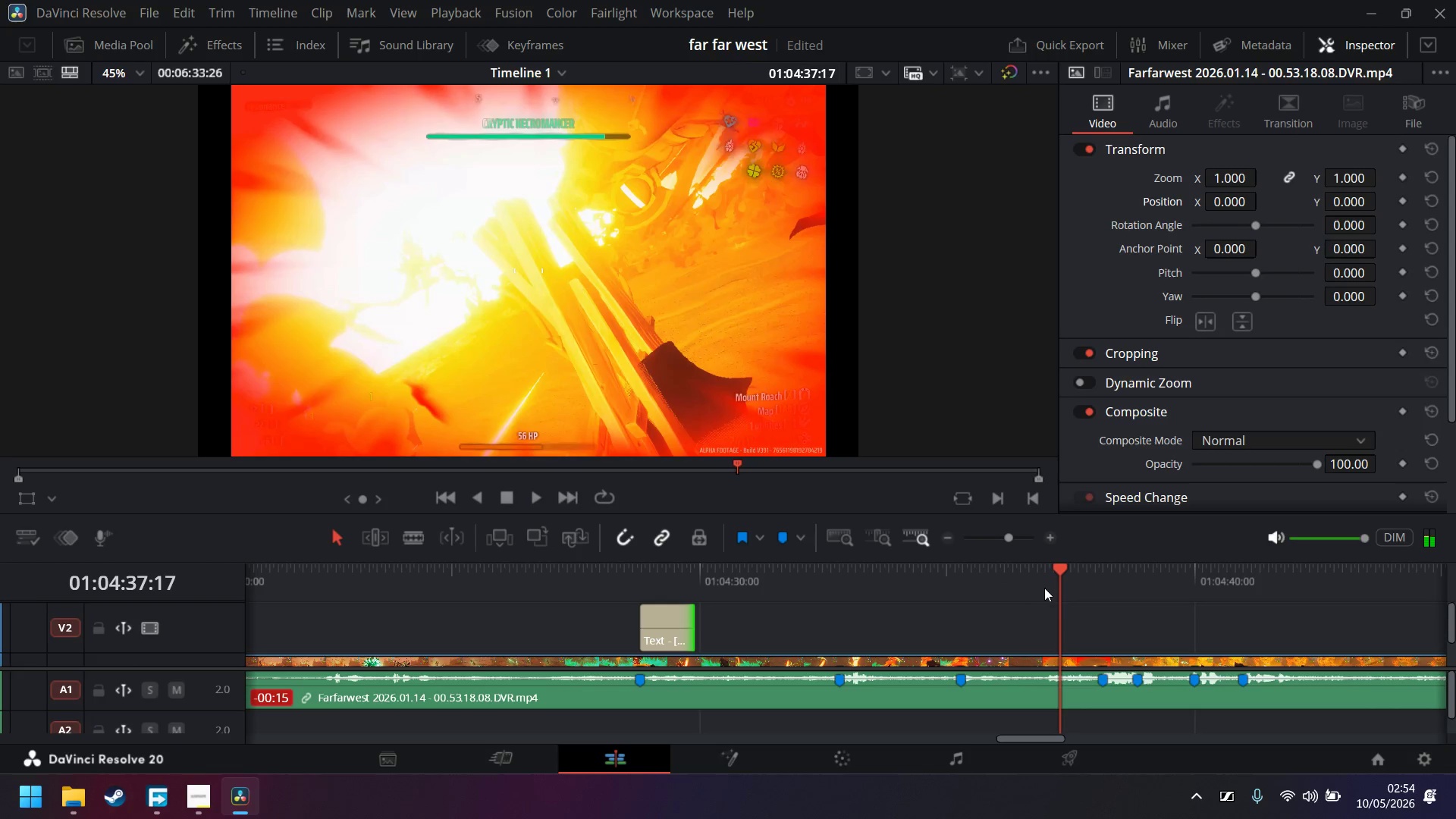 
left_click([1077, 625])
 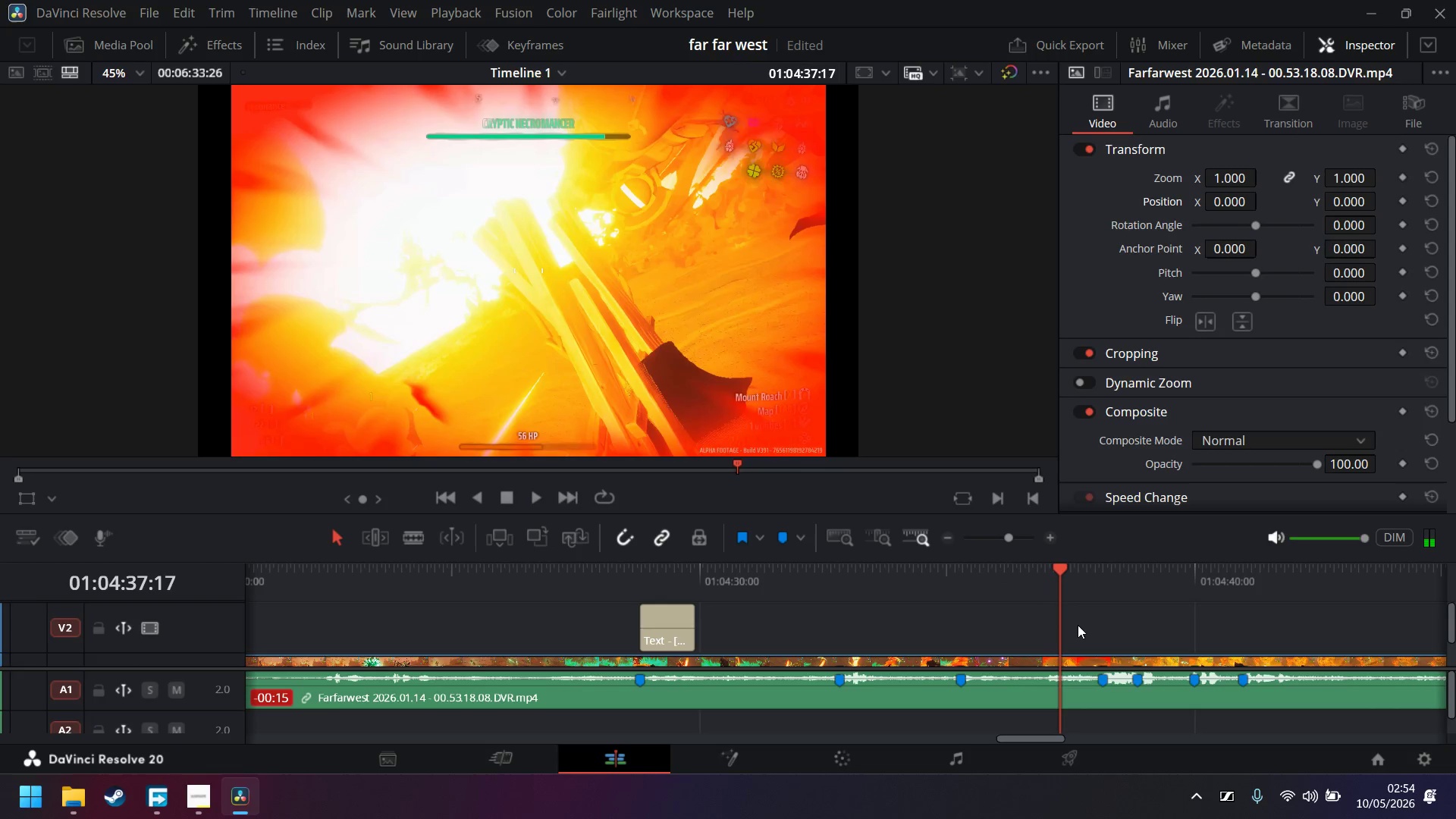 
key(Control+V)
 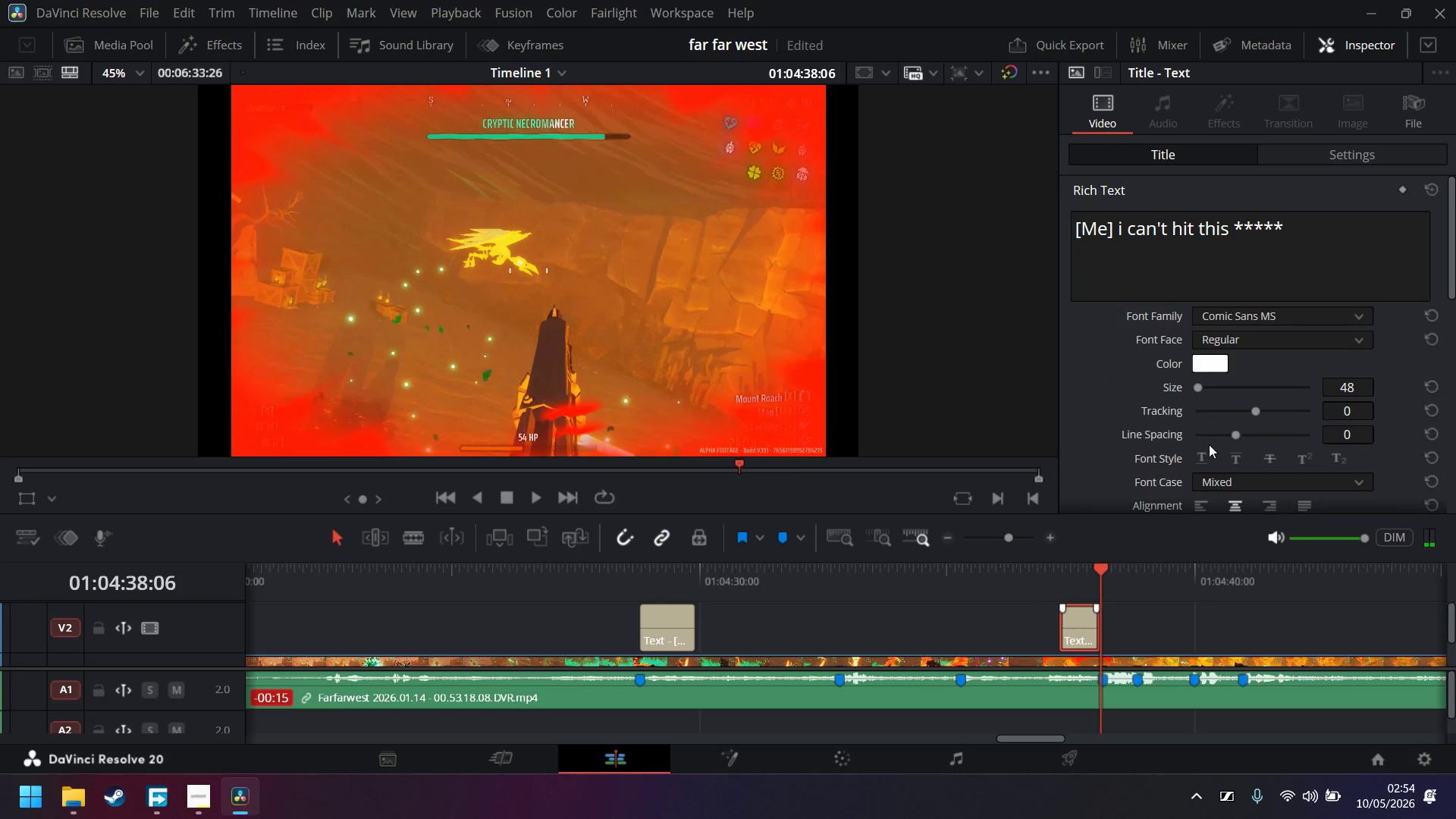 
left_click_drag(start_coordinate=[1345, 228], to_coordinate=[857, 161])
 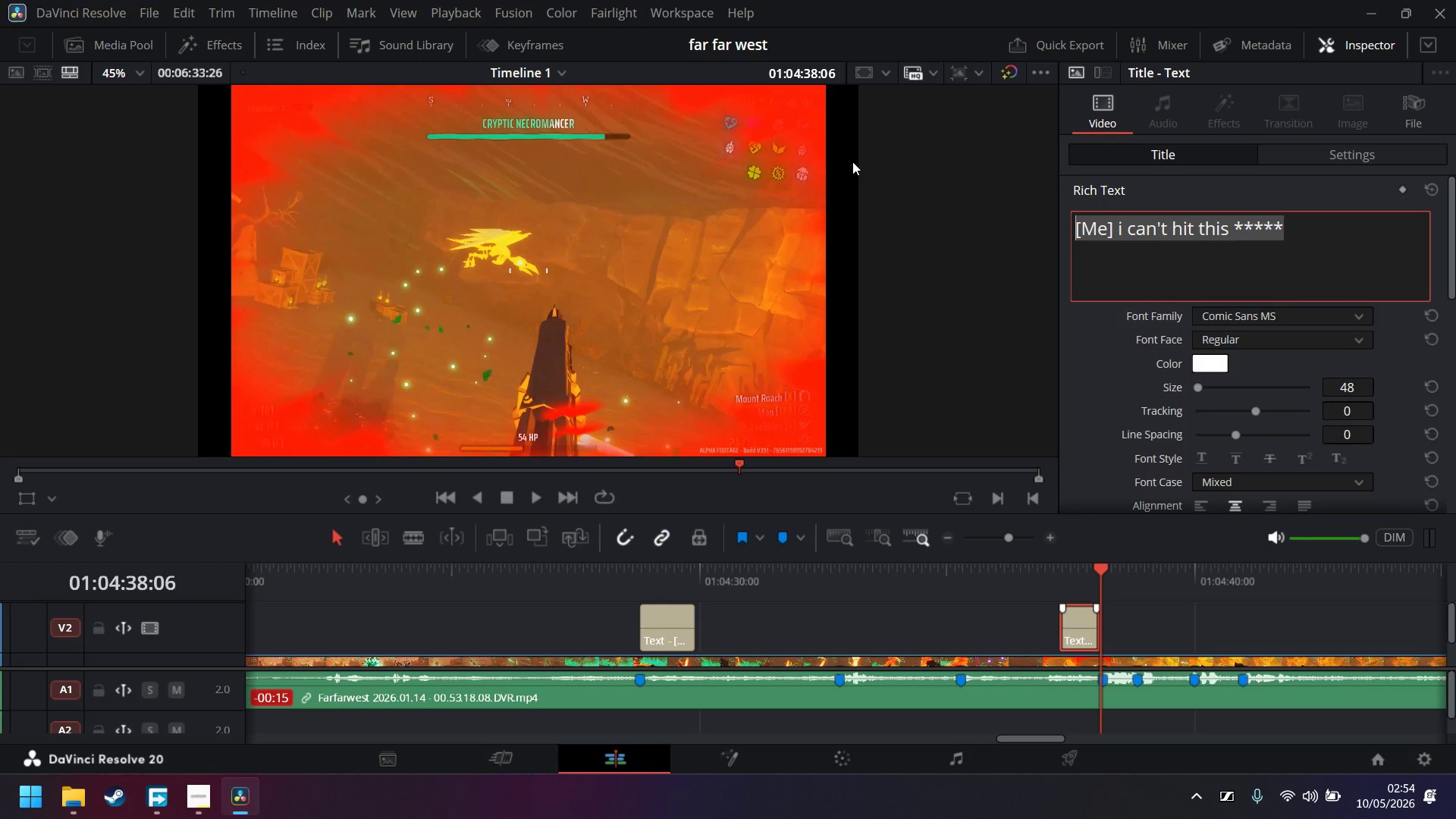 
type(HUGE EXPLOSION)
 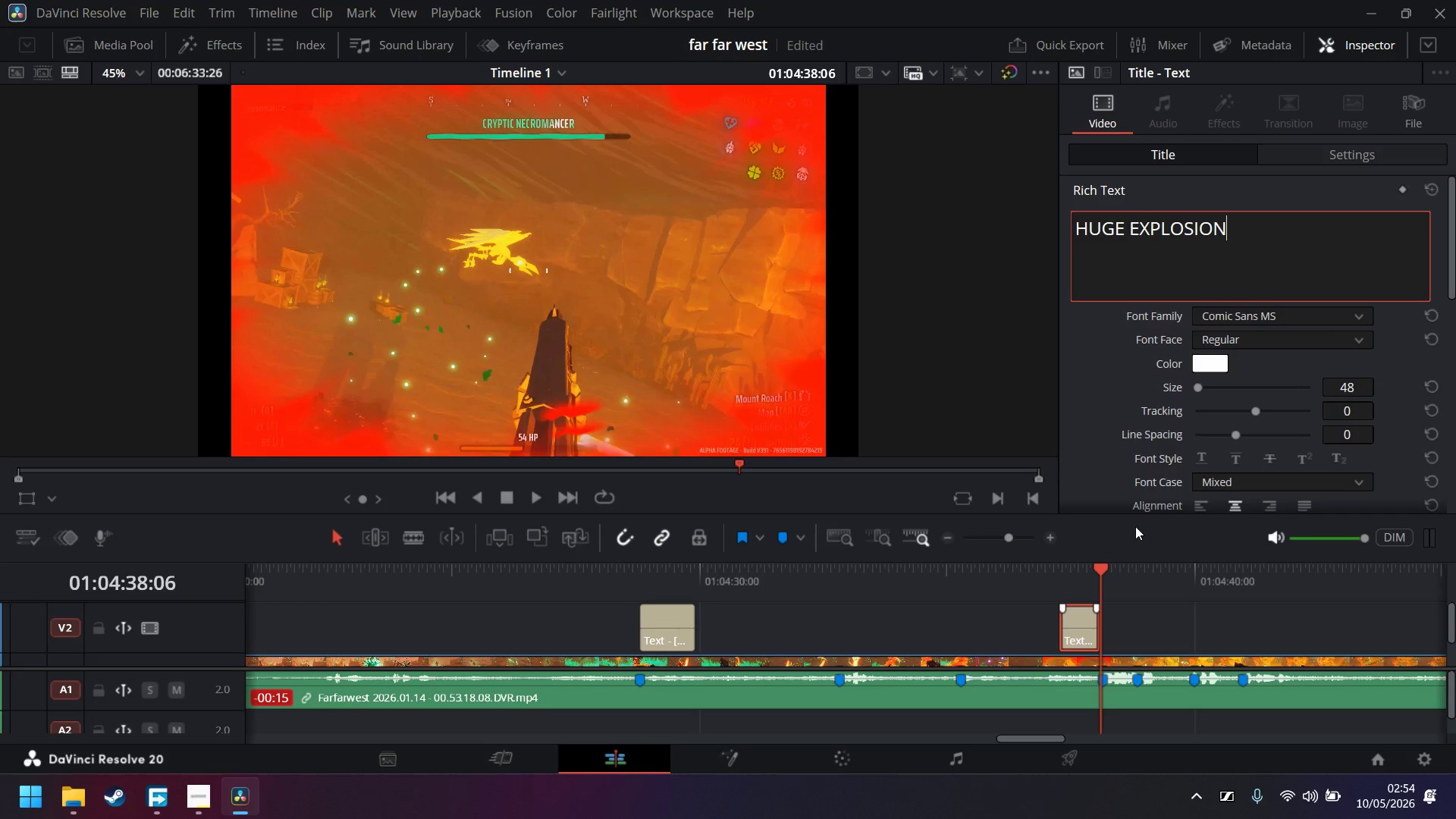 
left_click([1310, 347])
 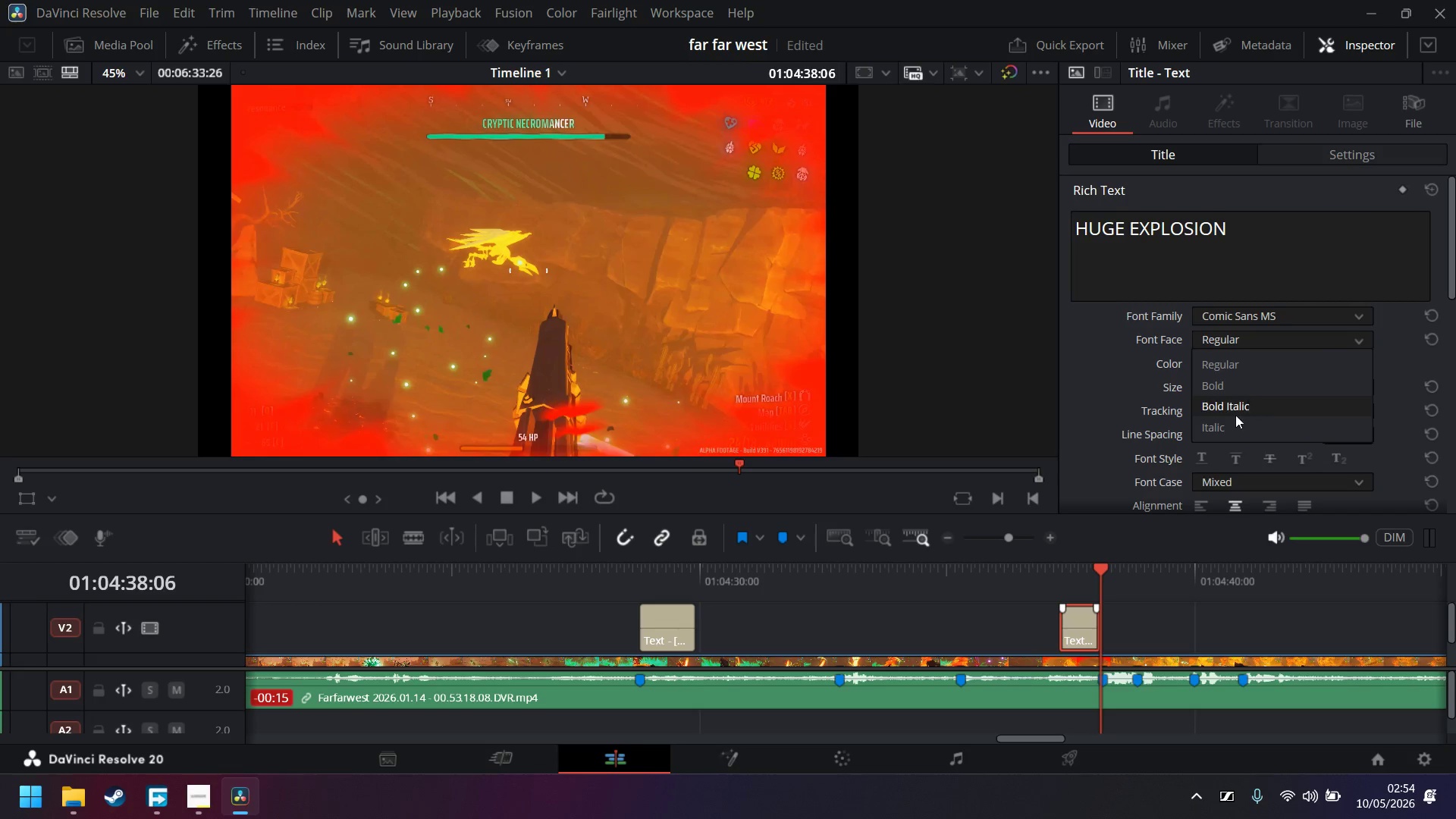 
left_click([1223, 431])
 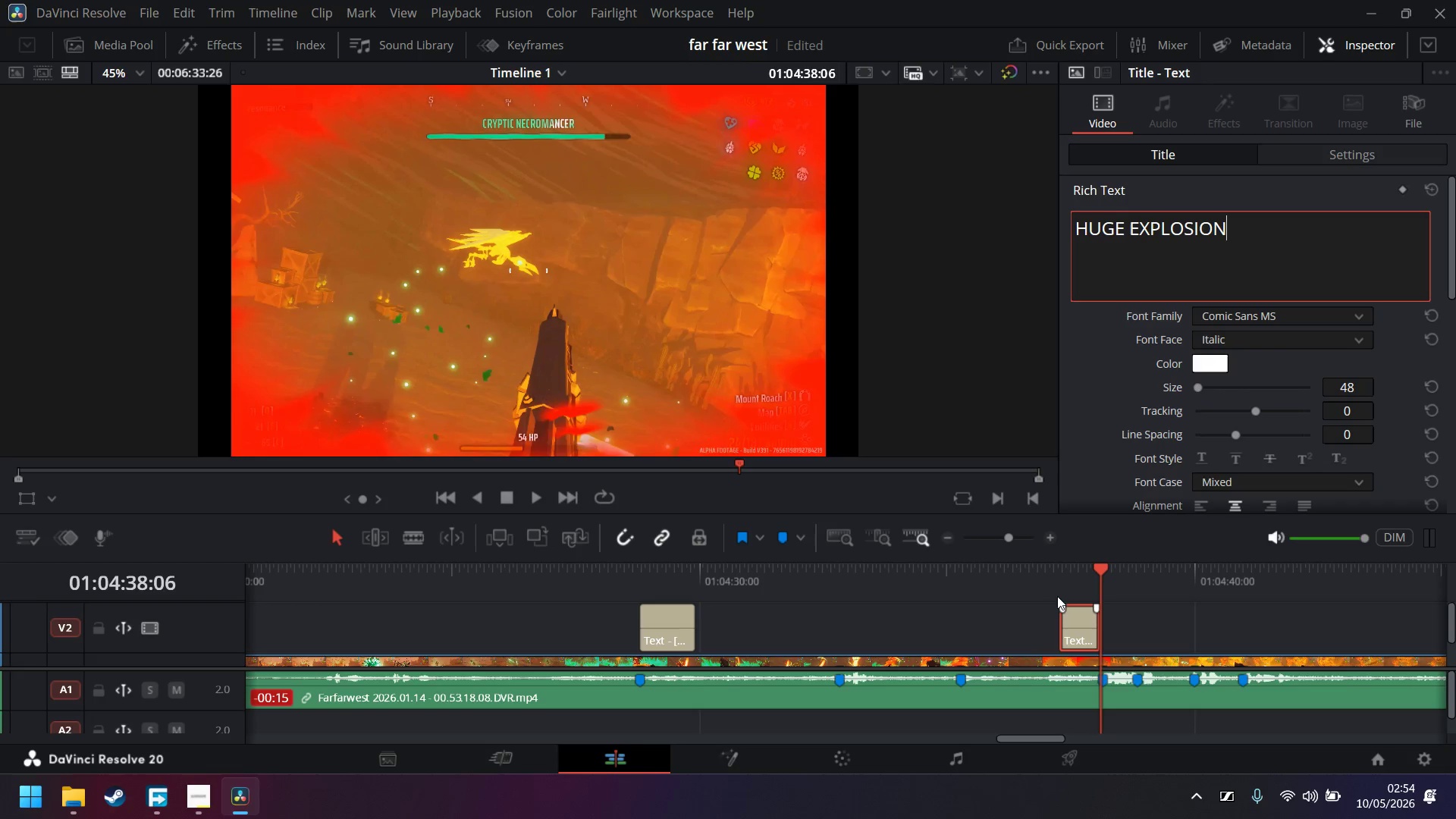 
left_click([1061, 566])
 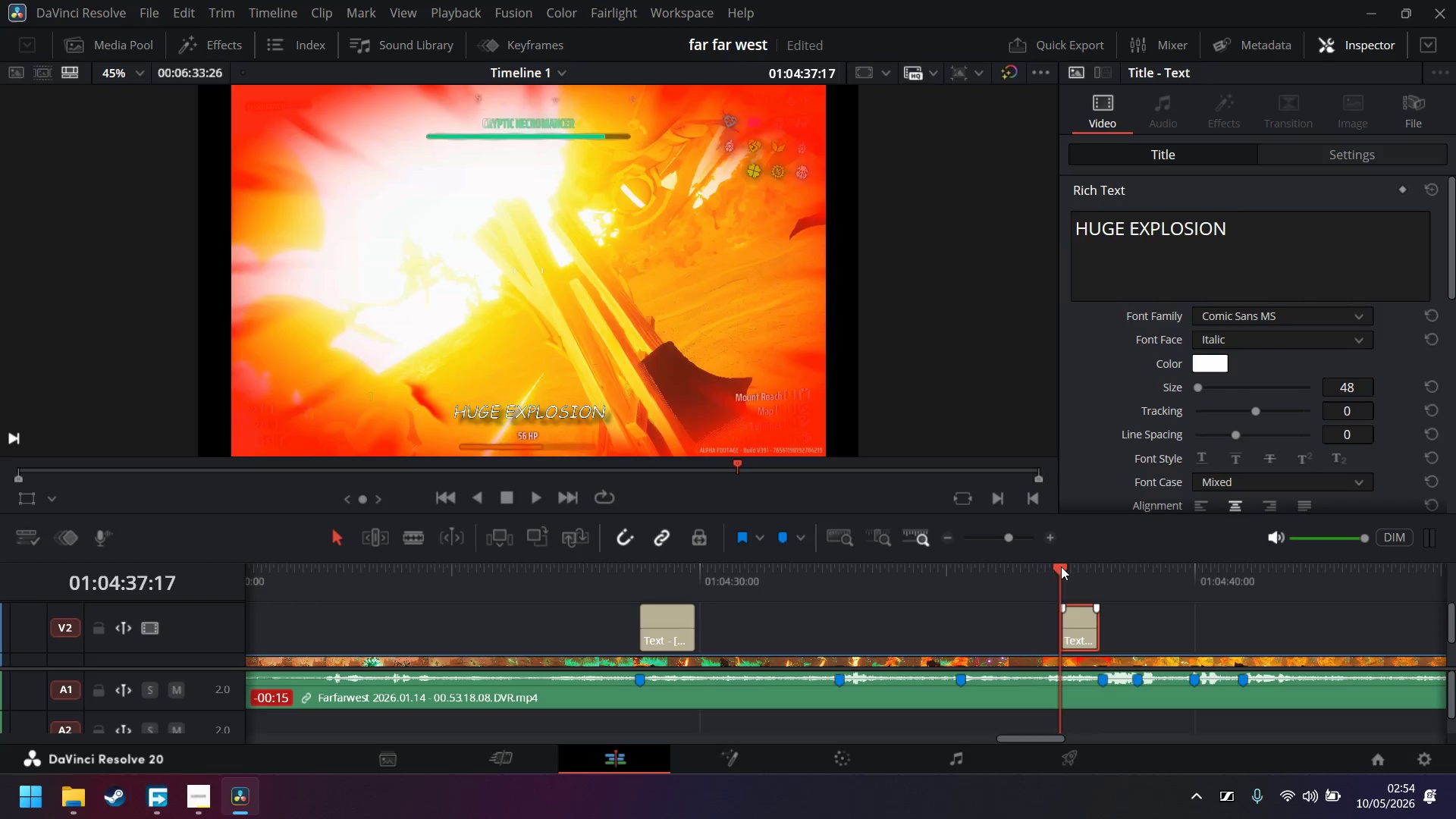 
key(Space)
 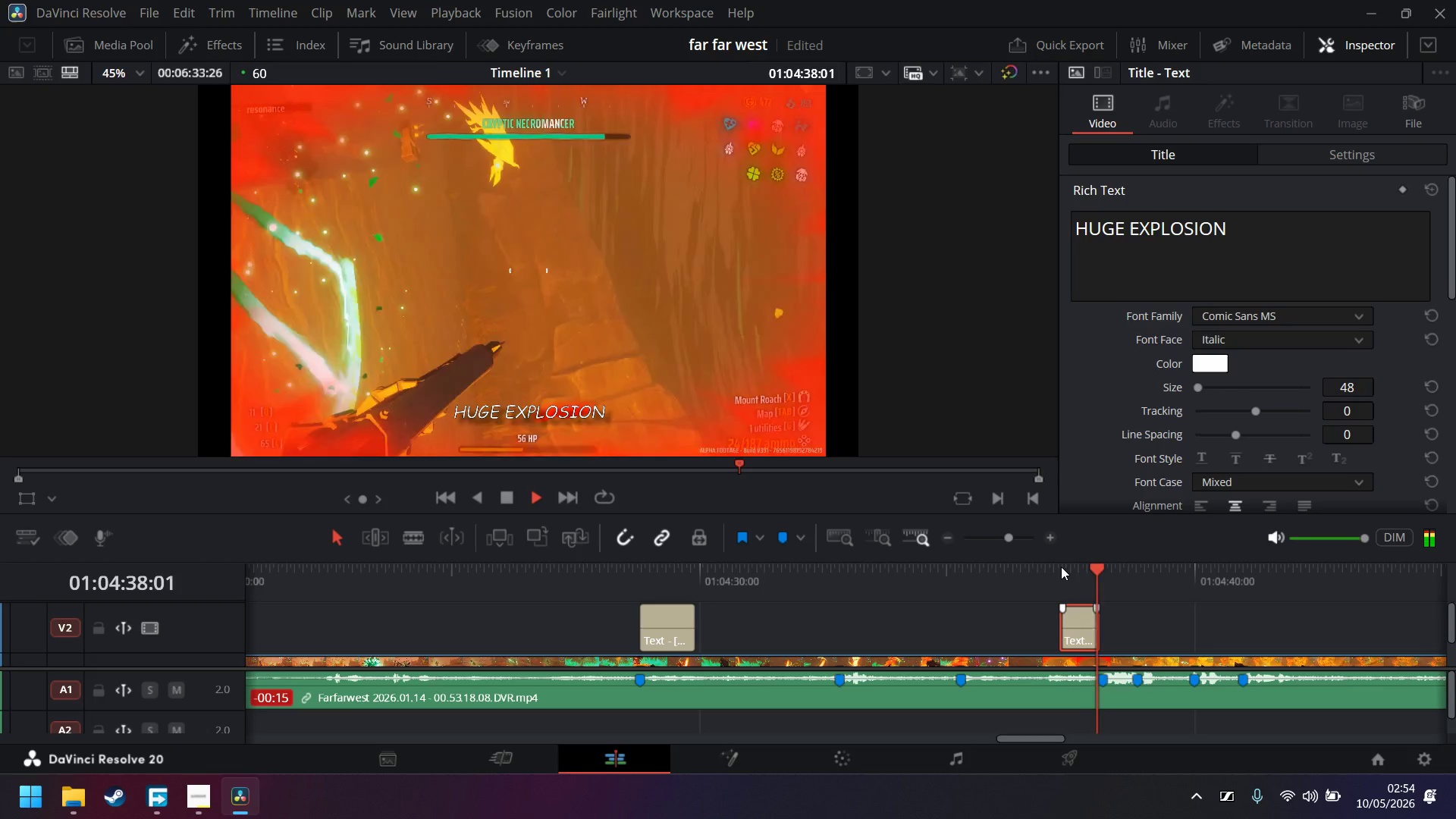 
key(Space)
 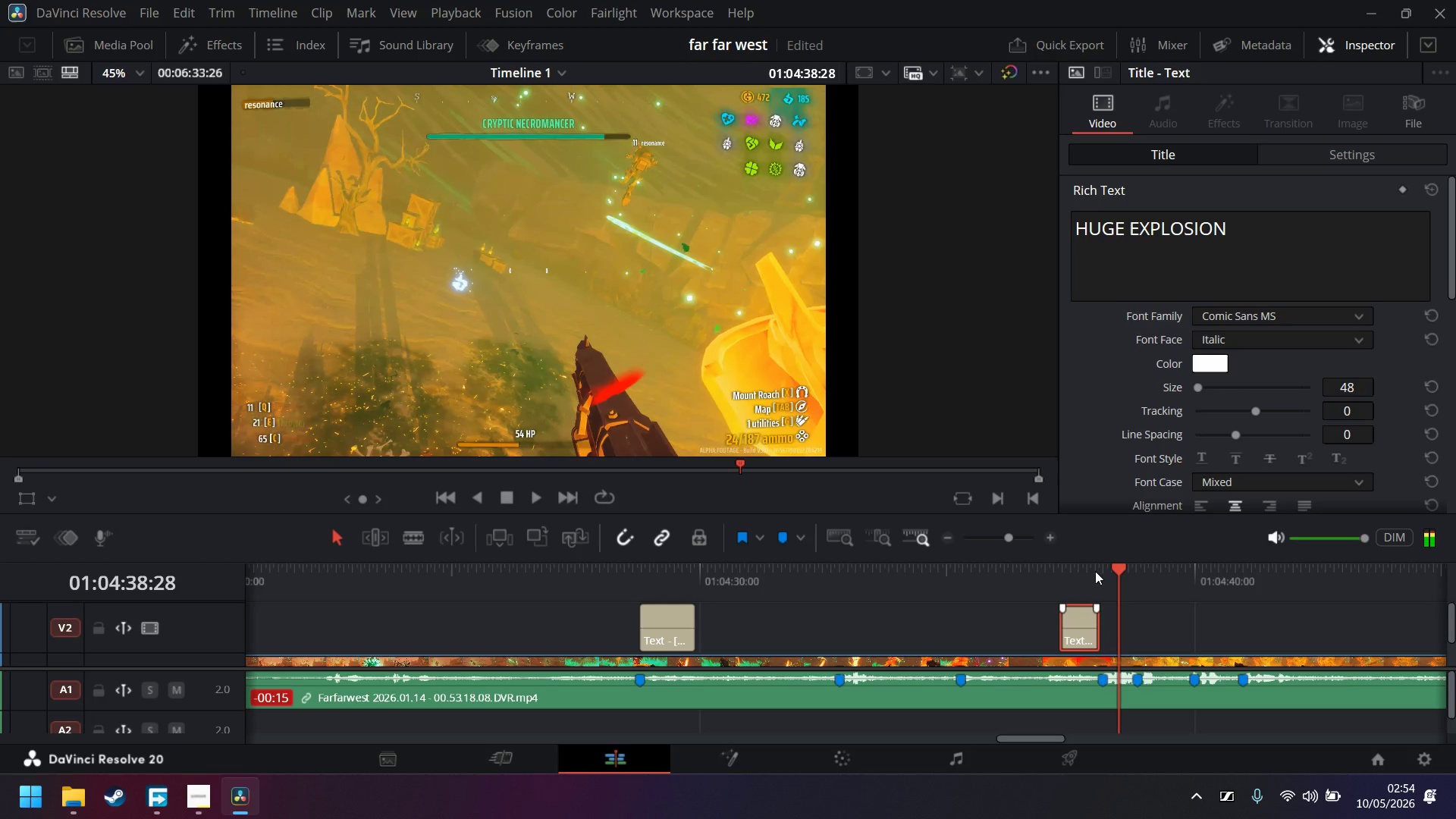 
left_click([1051, 579])
 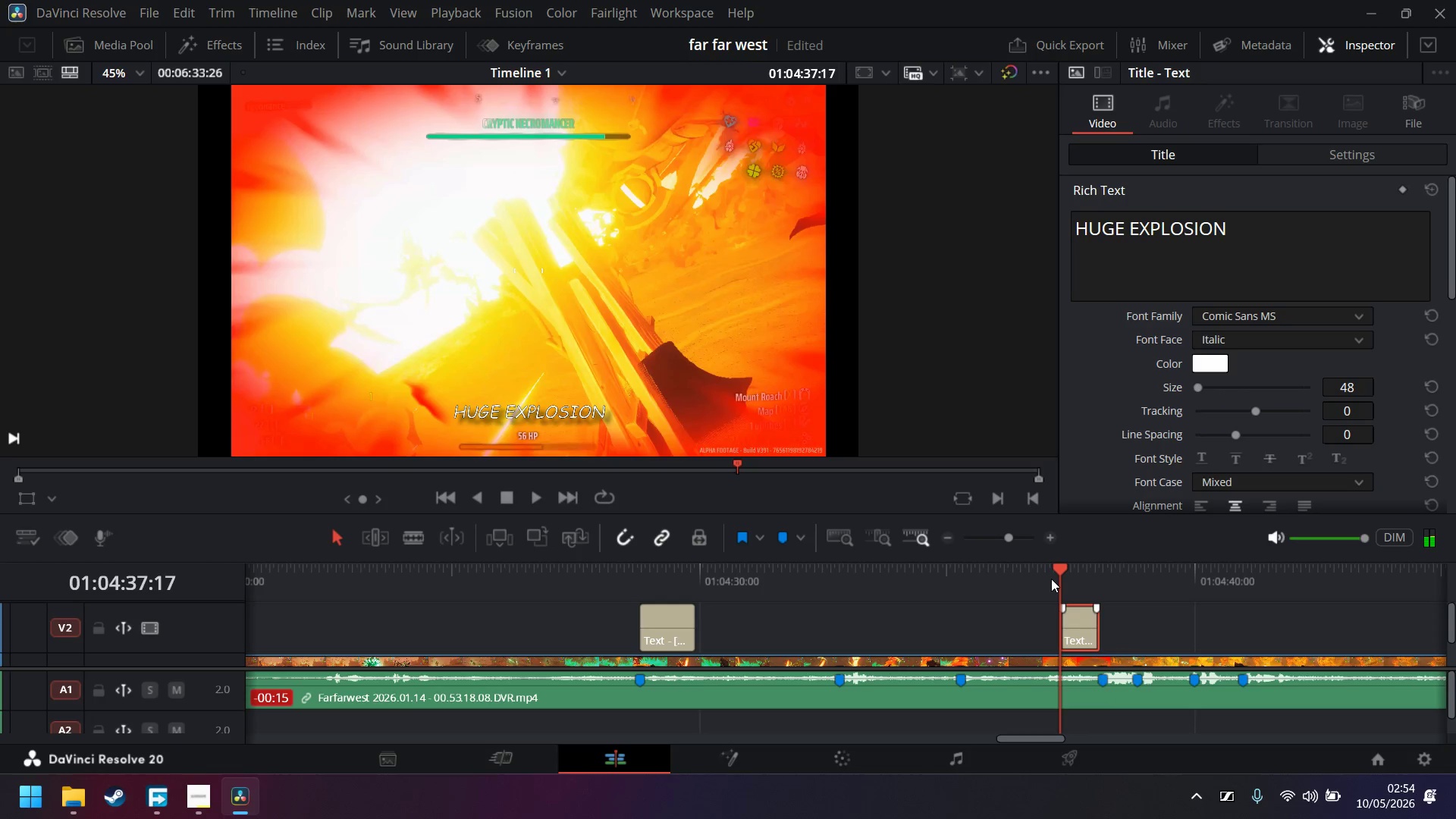 
key(Space)
 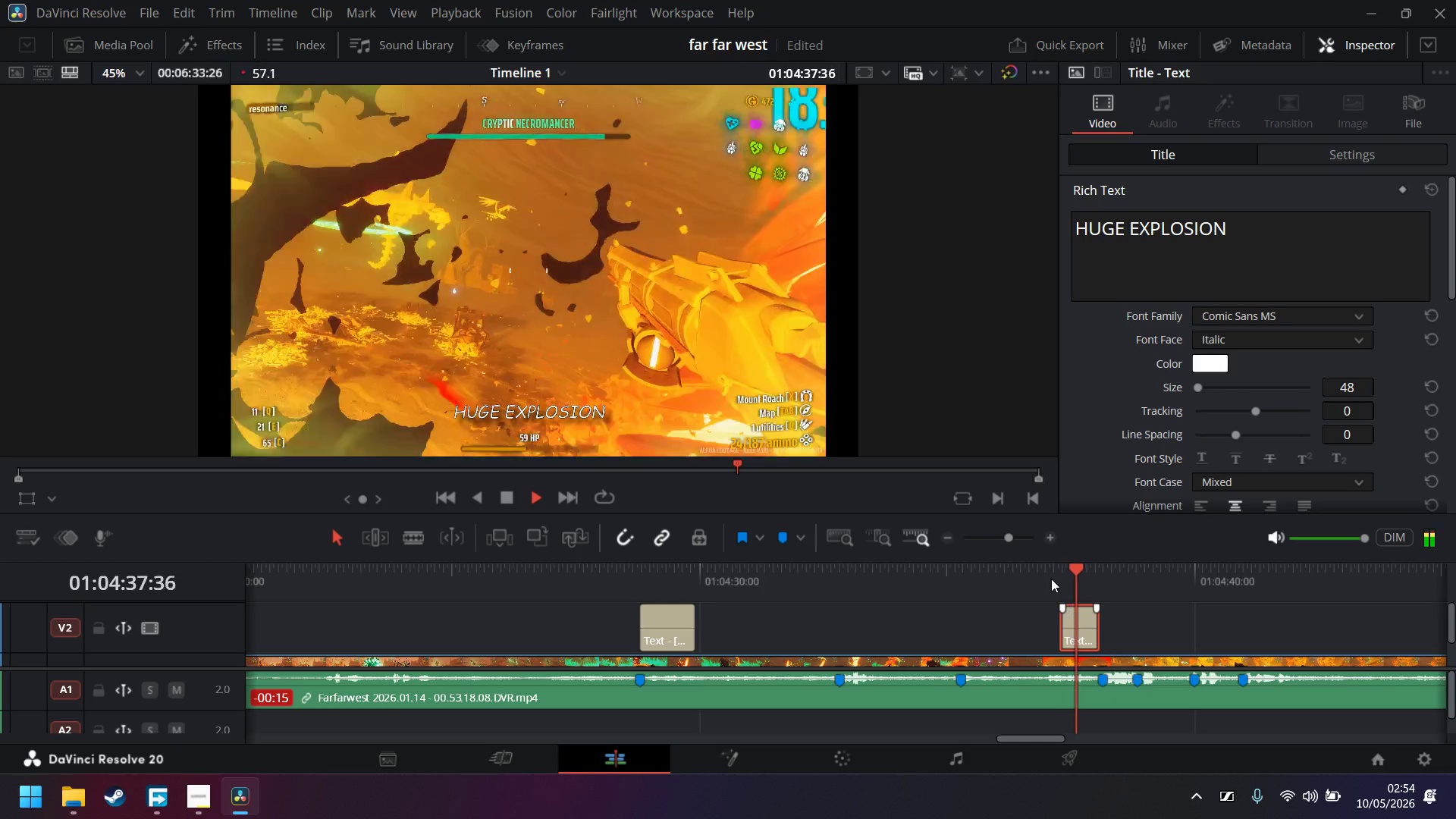 
key(Space)
 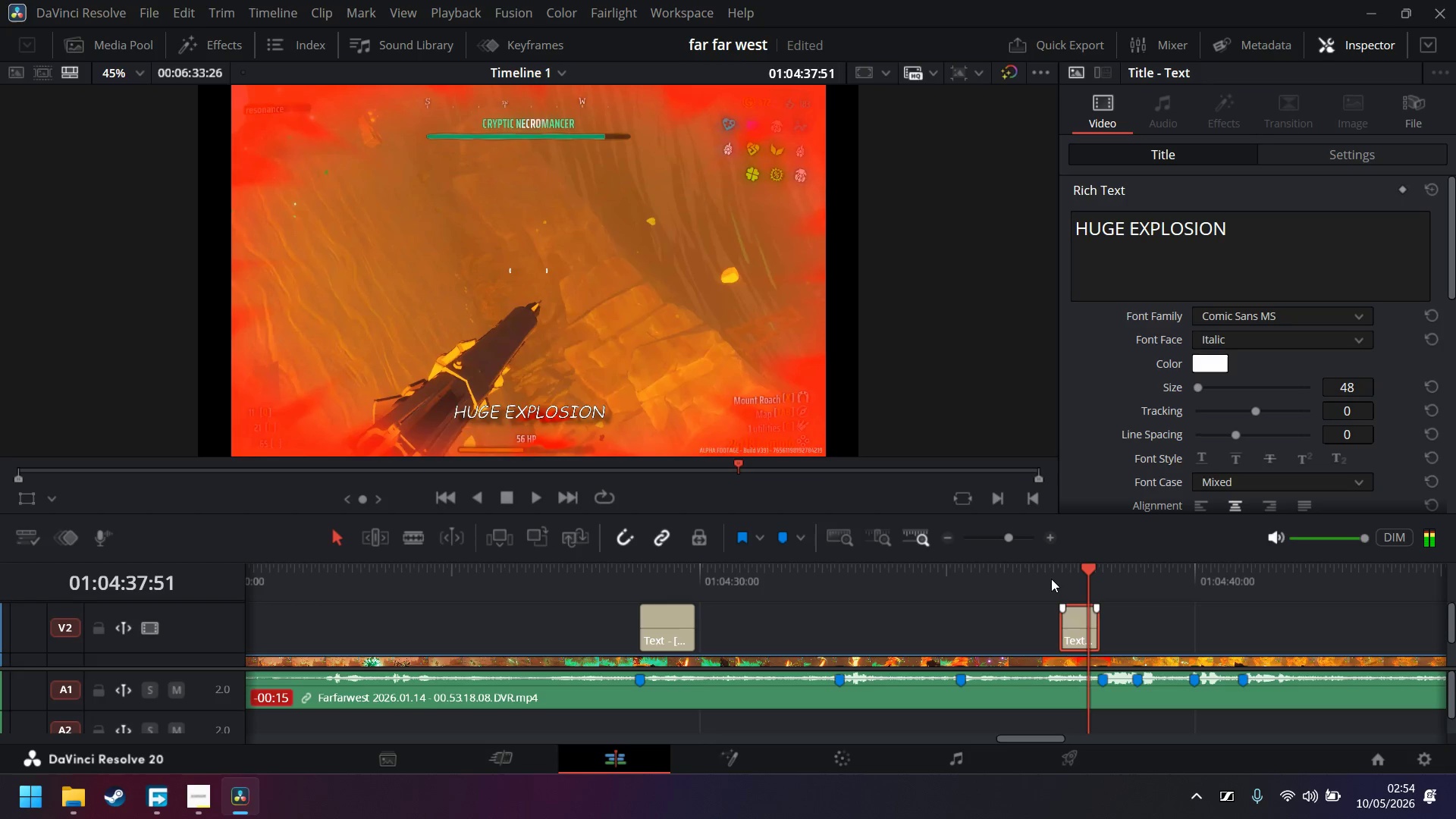 
key(Space)
 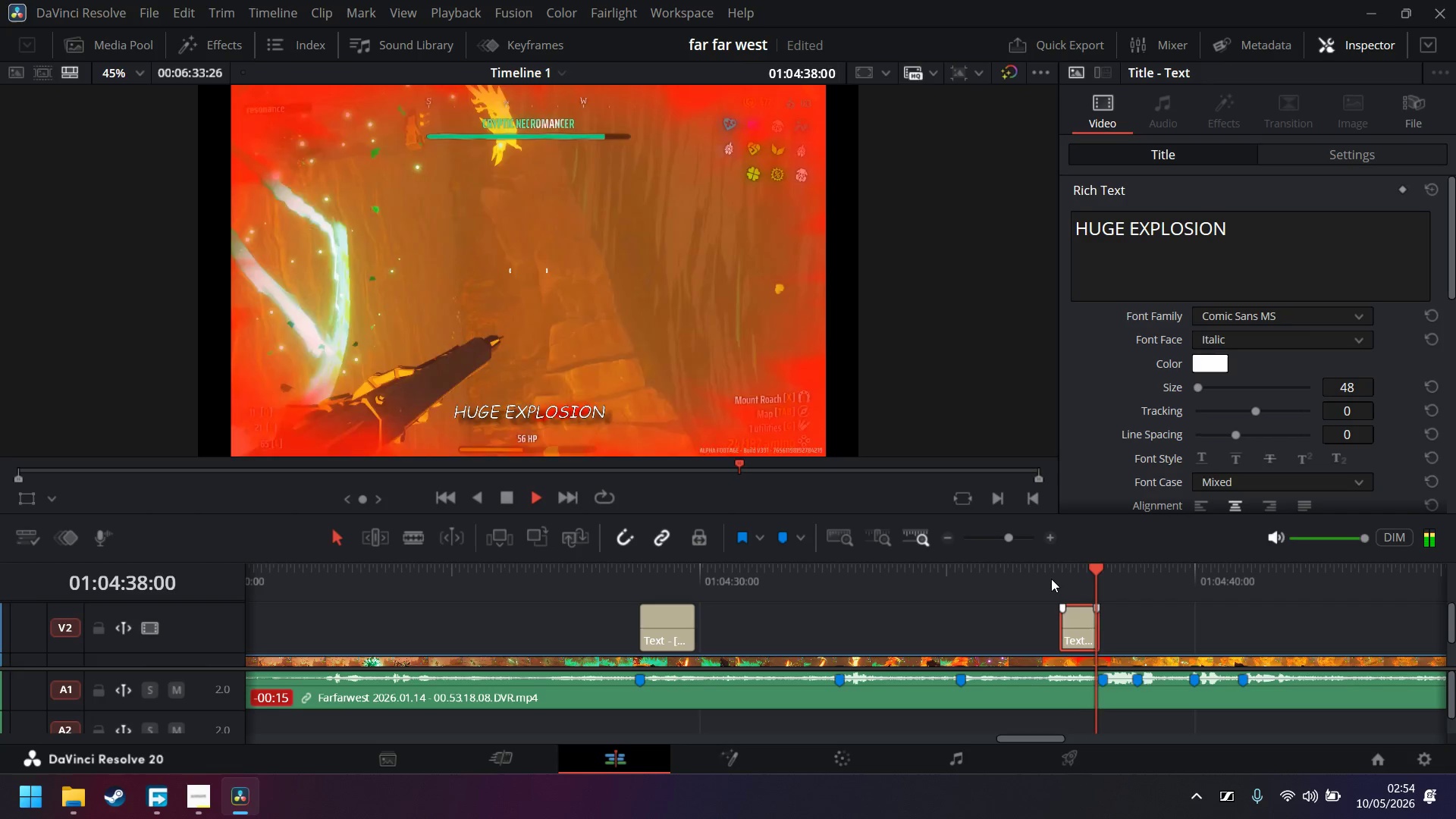 
key(Space)
 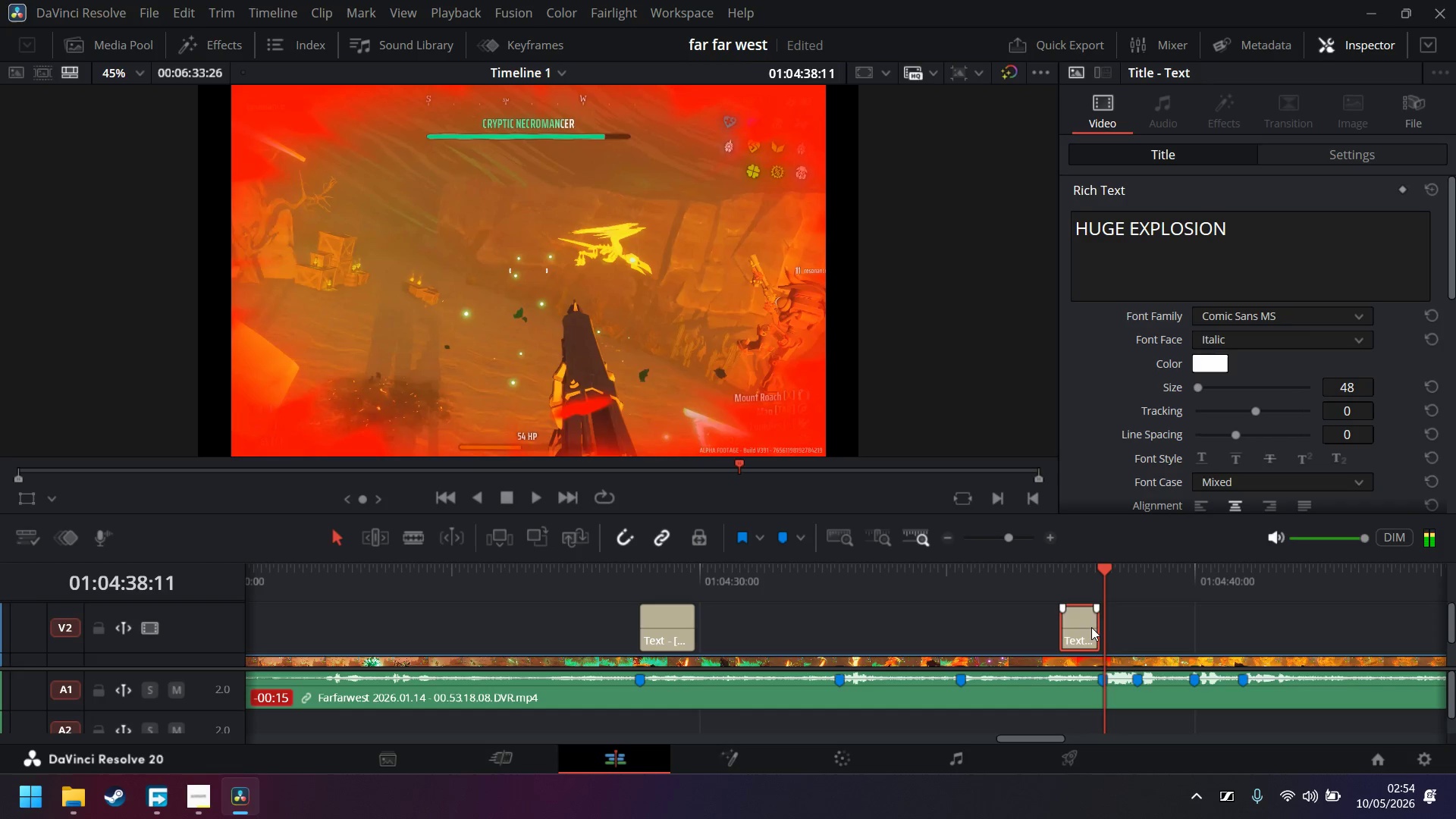 
key(Space)
 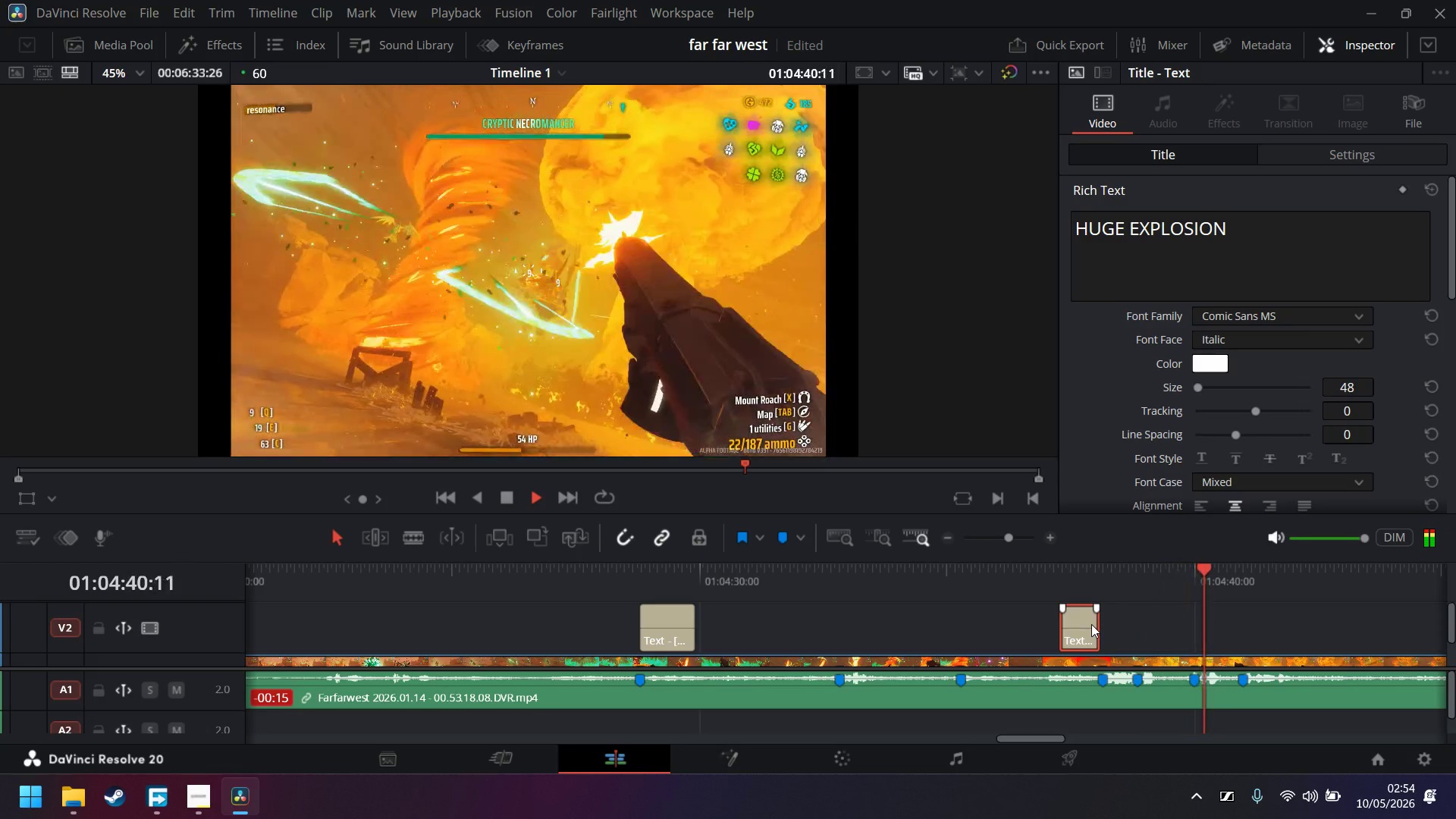 
key(Space)
 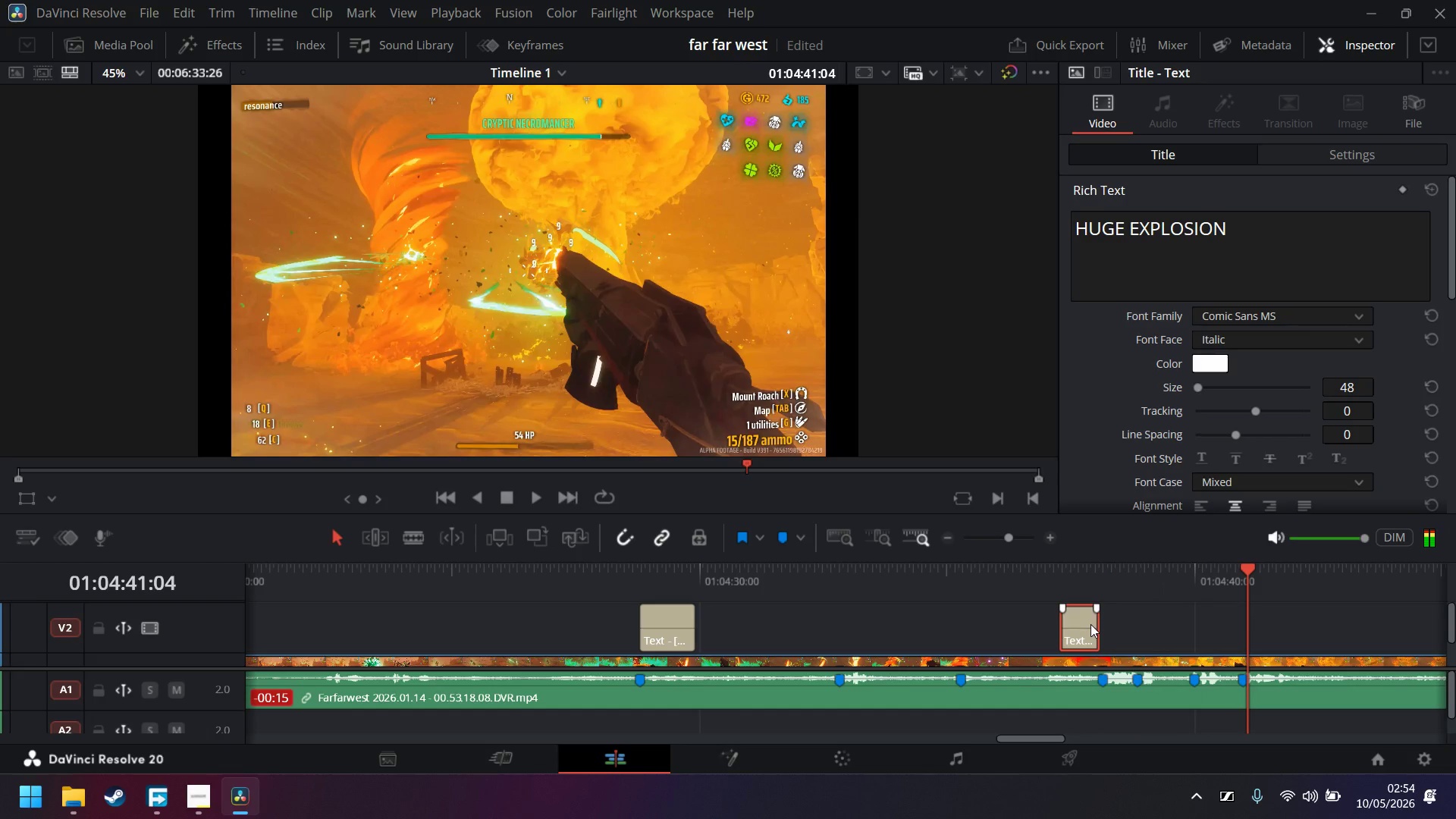 
key(Space)
 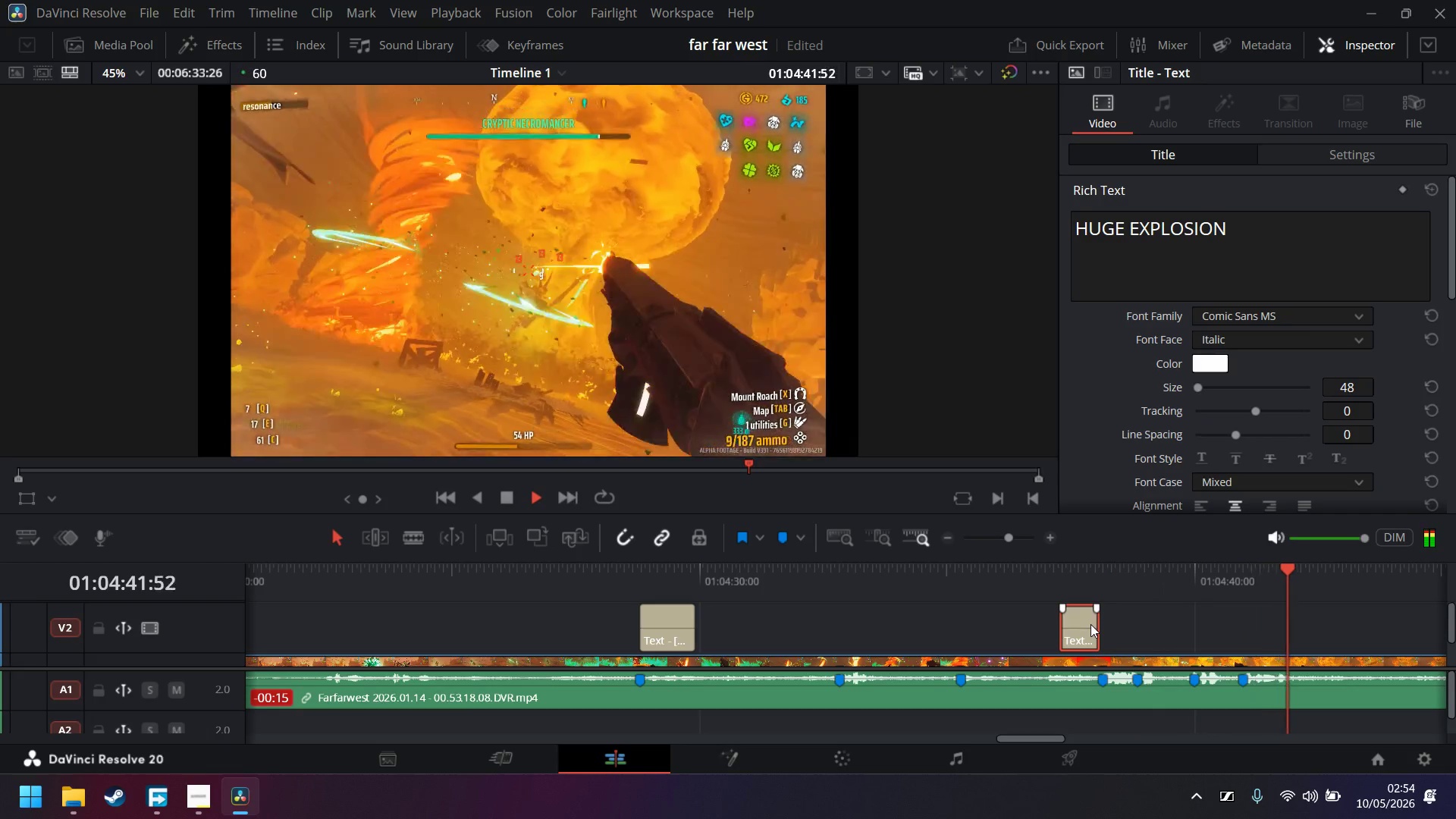 
key(Space)
 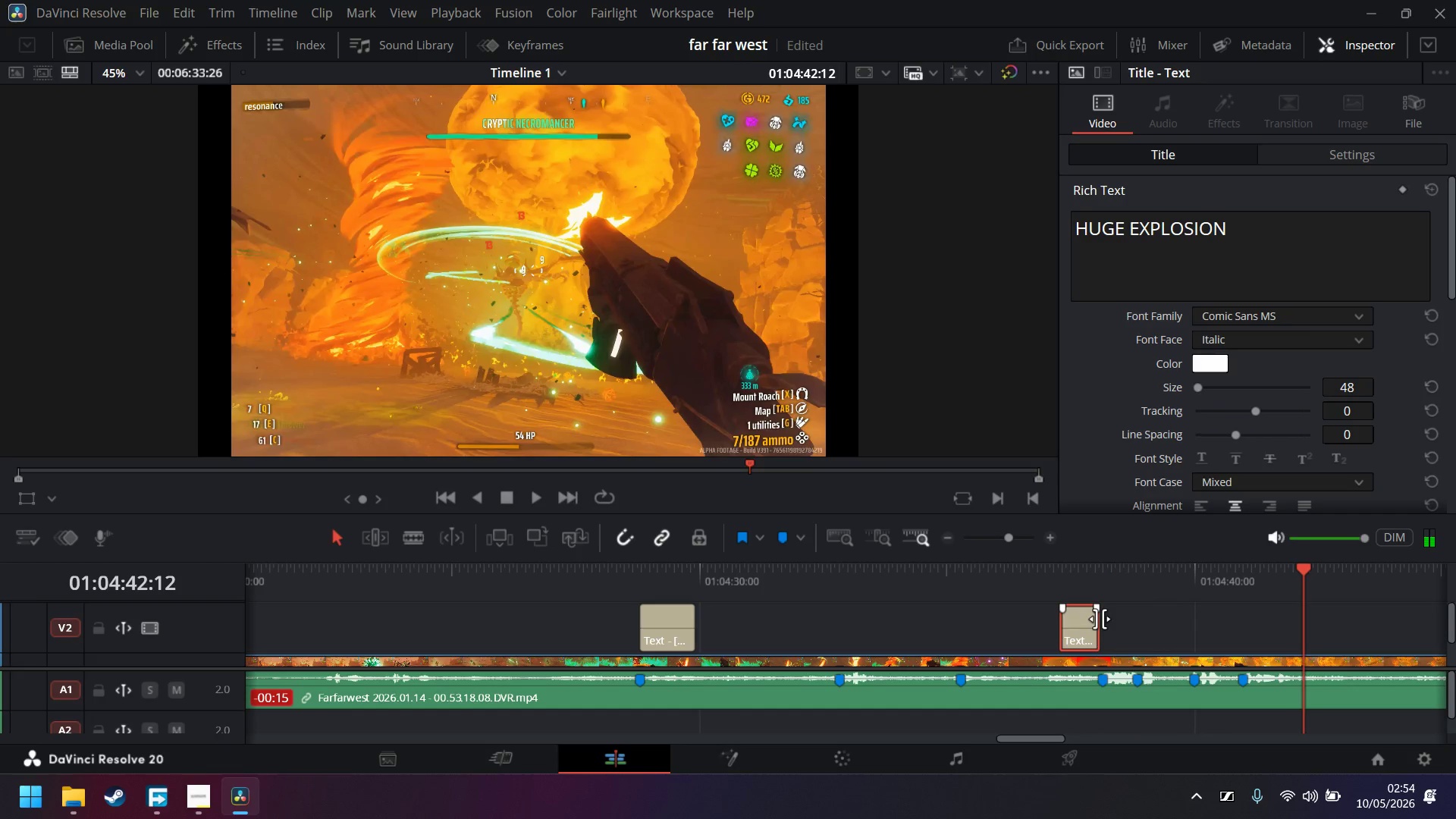 
left_click_drag(start_coordinate=[1095, 623], to_coordinate=[1291, 629])
 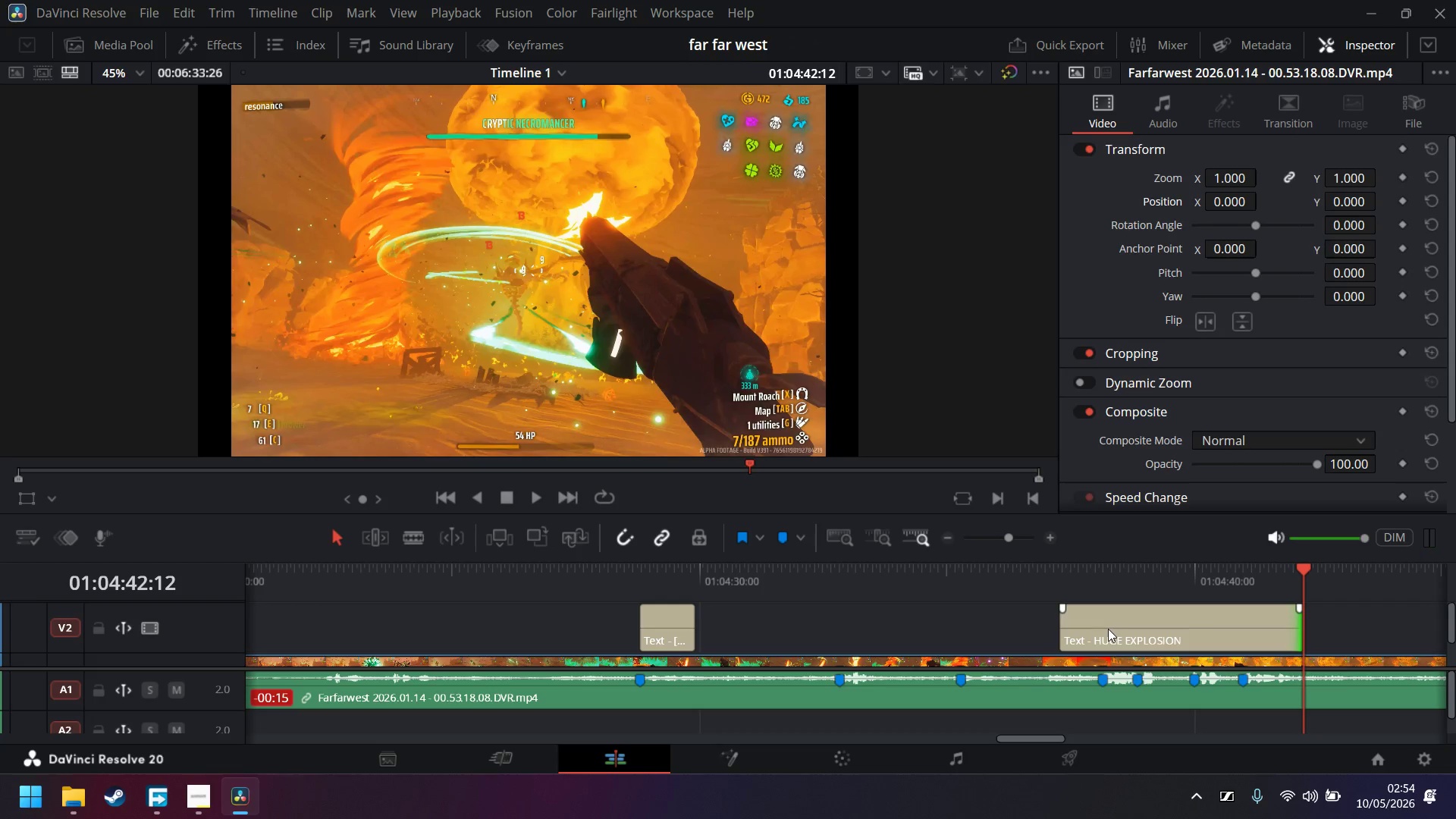 
key(B)
 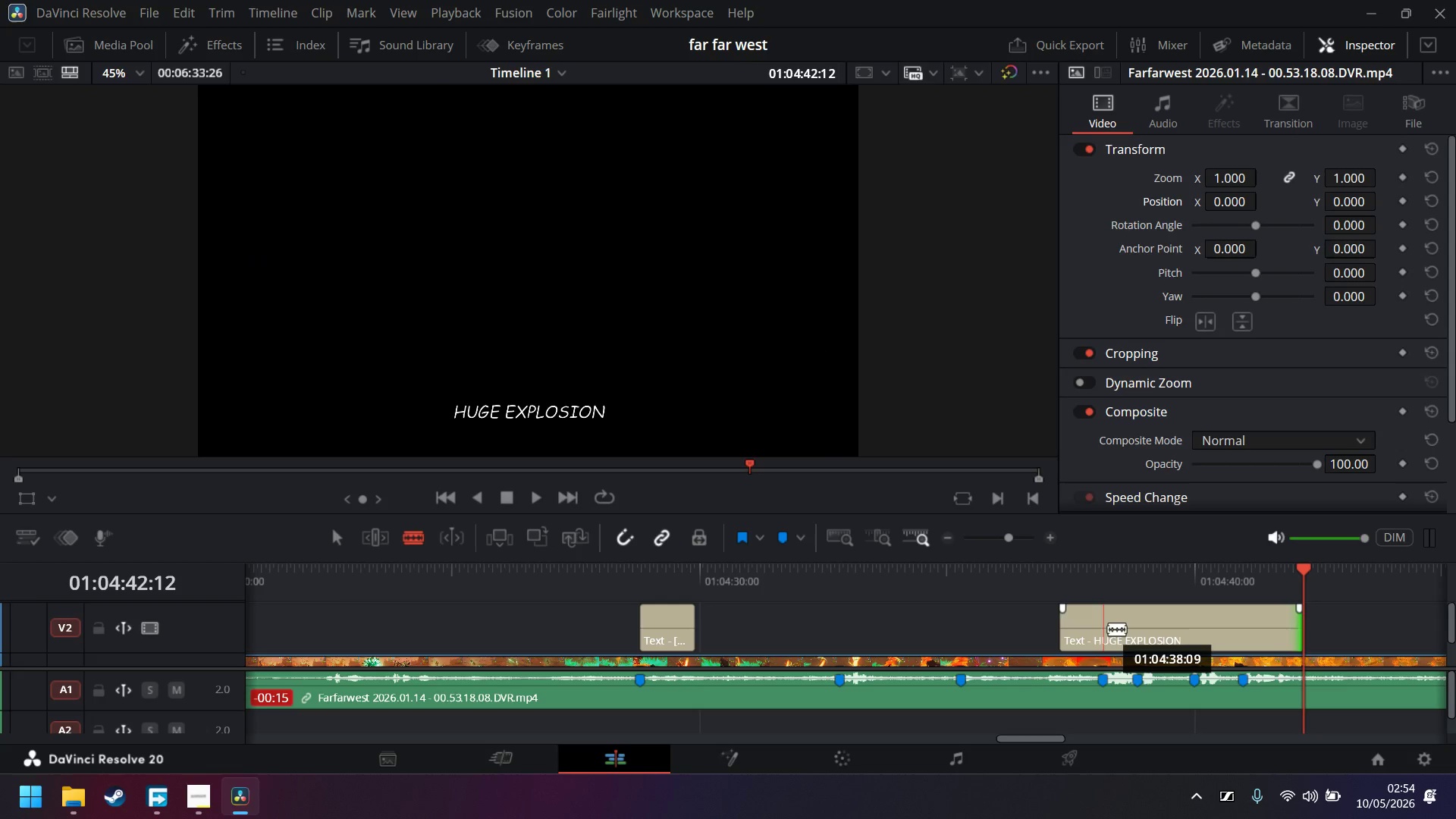 
left_click([1108, 629])
 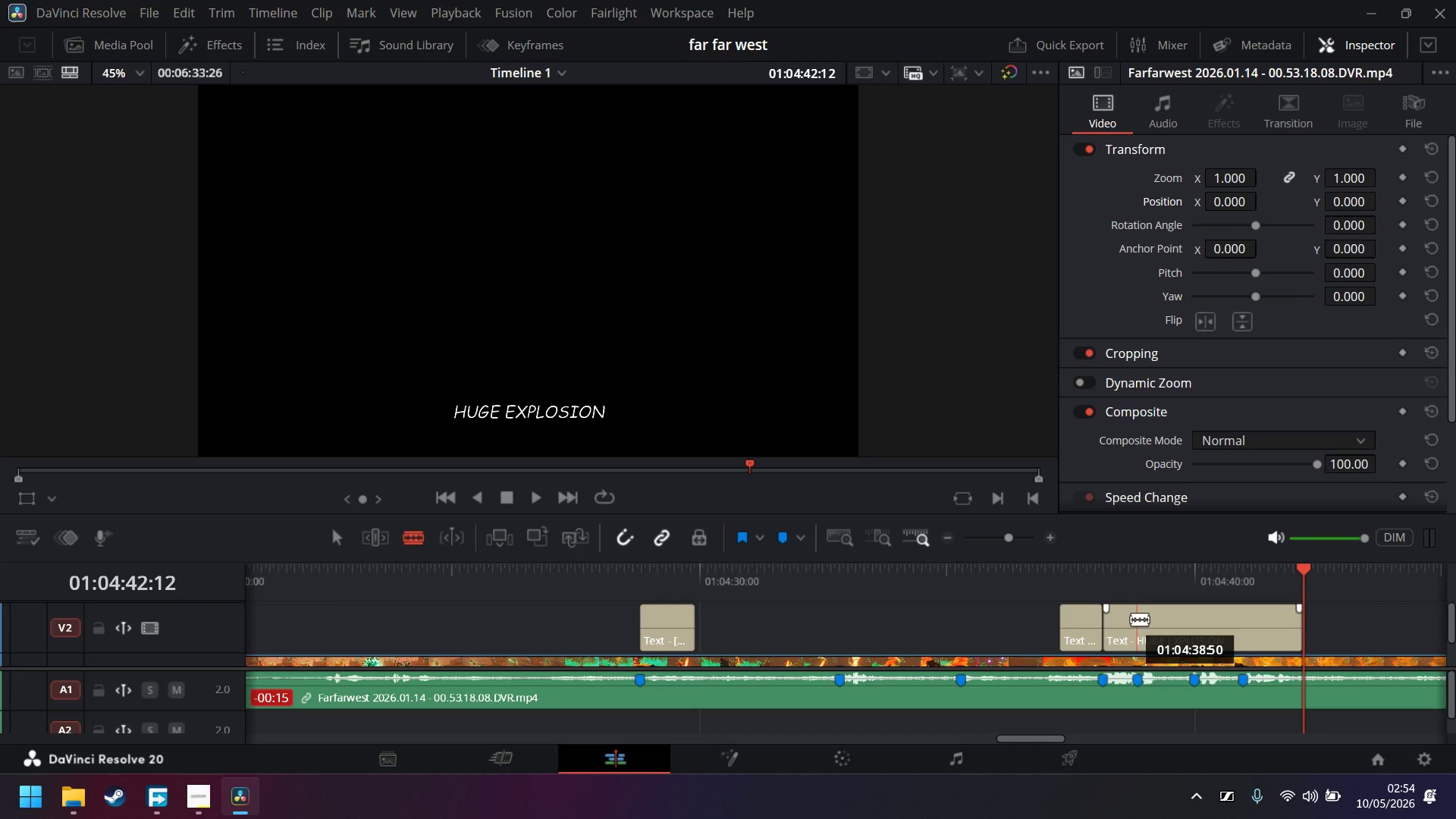 
key(A)
 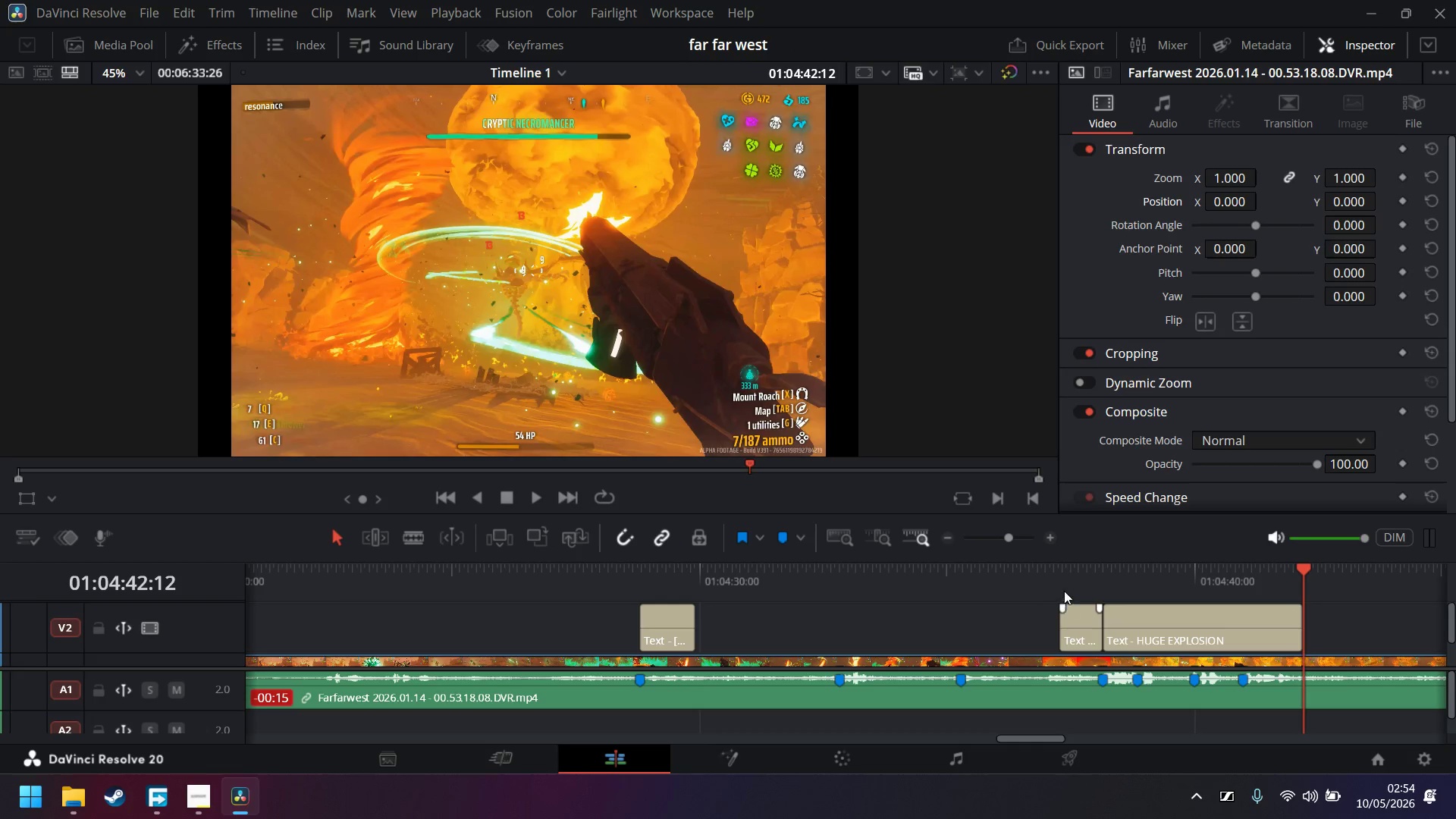 
left_click([1062, 585])
 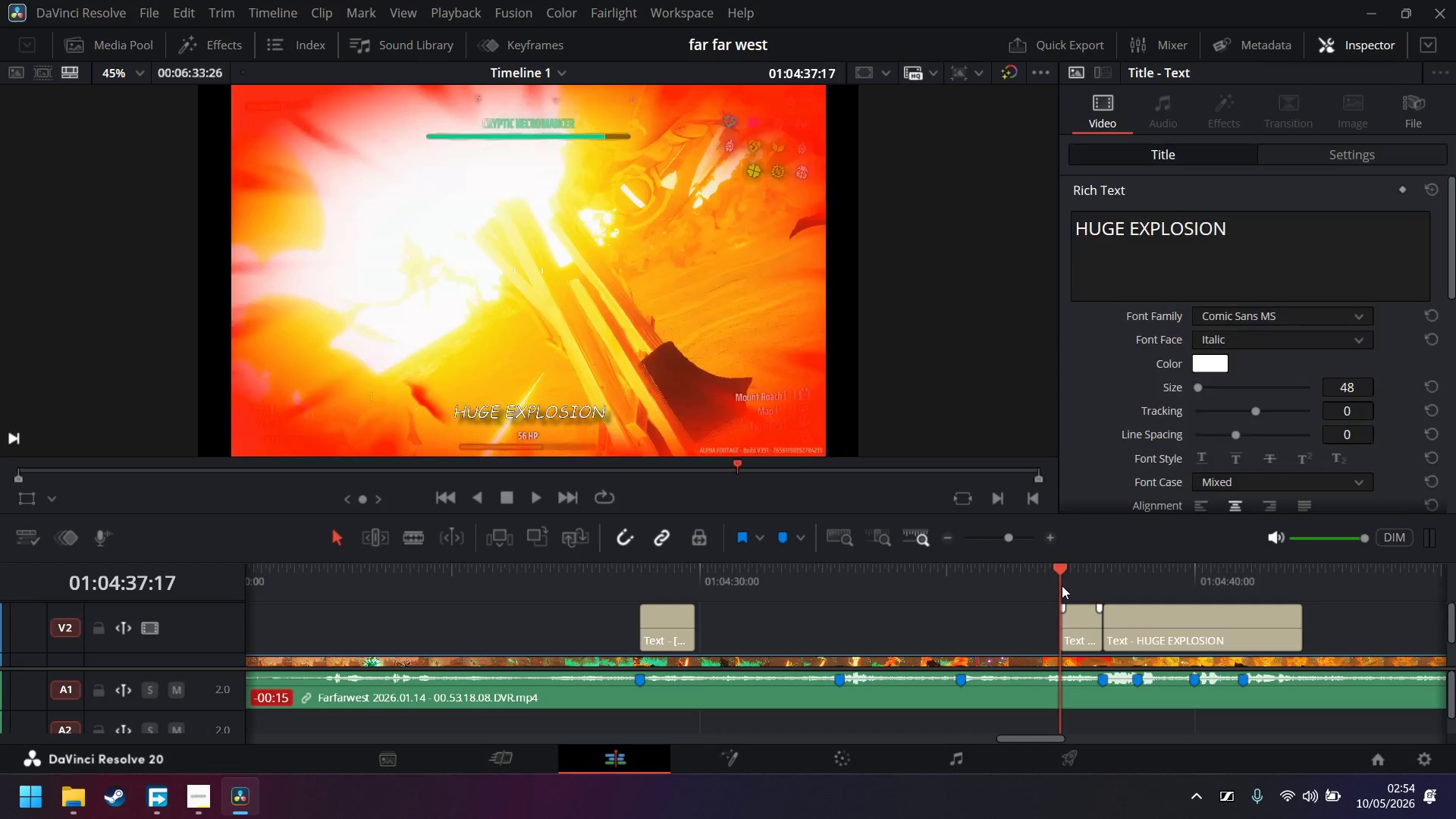 
key(Space)
 